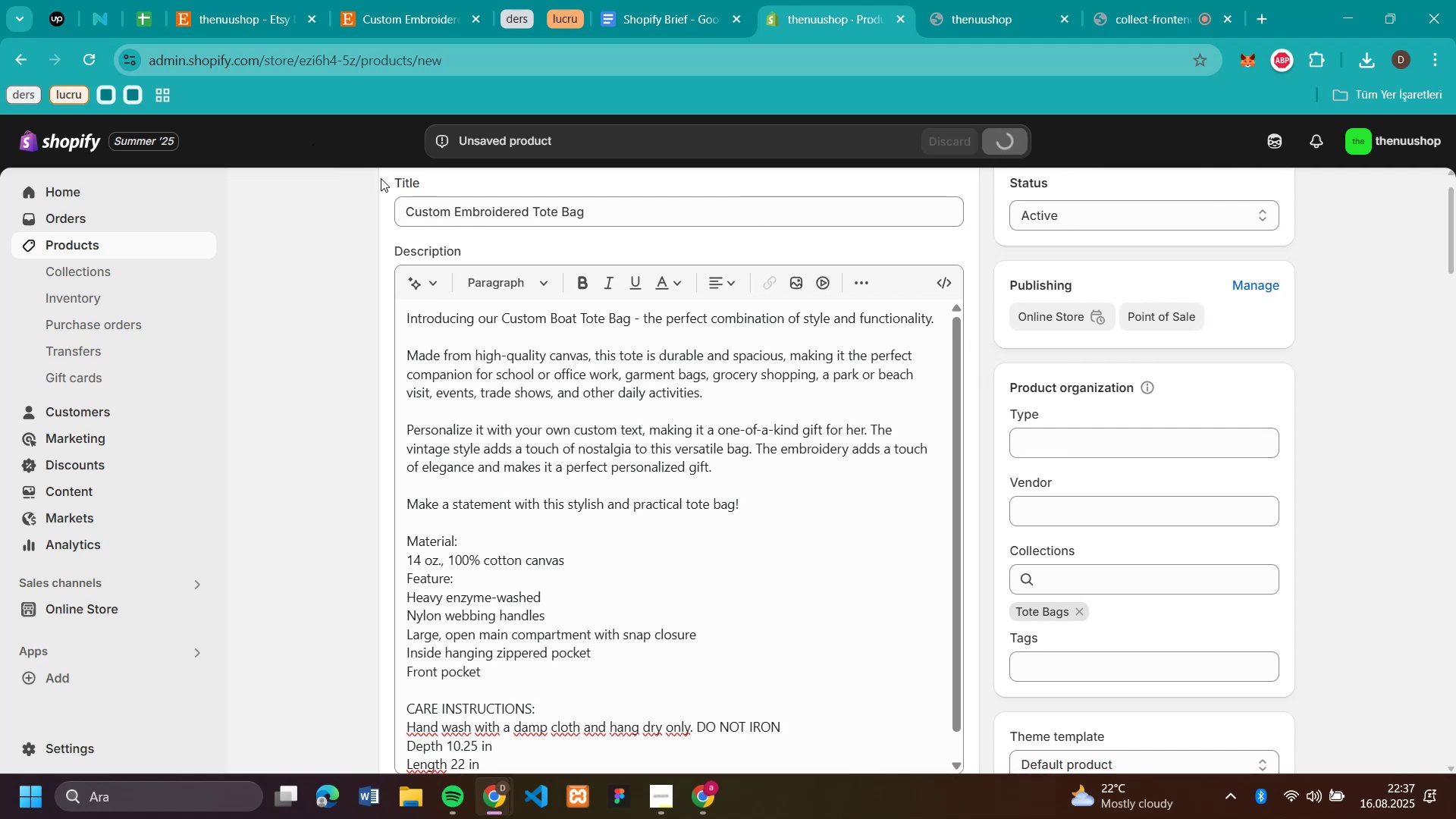 
scroll: coordinate [378, 252], scroll_direction: up, amount: 3.0
 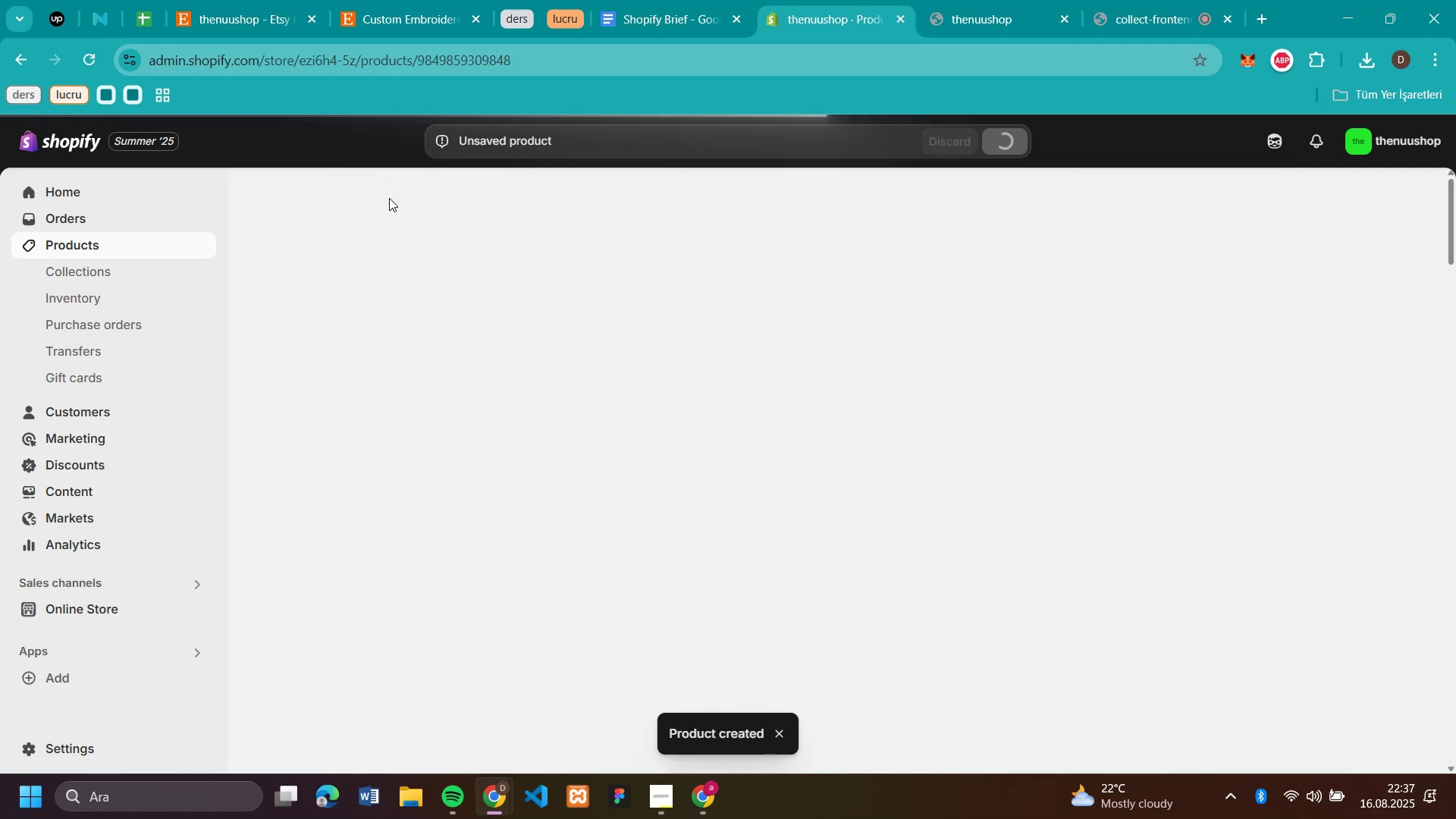 
wait(5.53)
 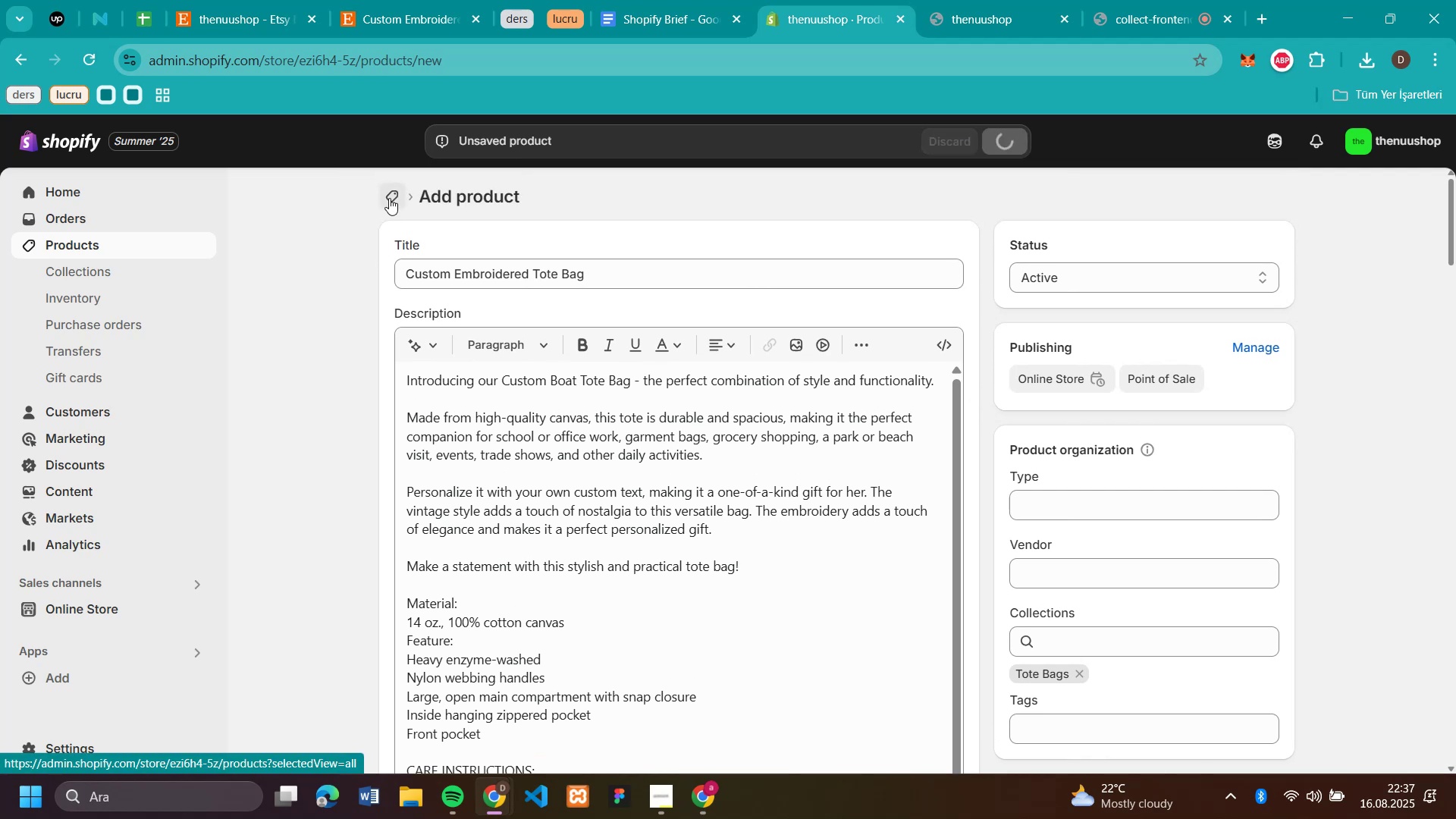 
left_click([389, 198])
 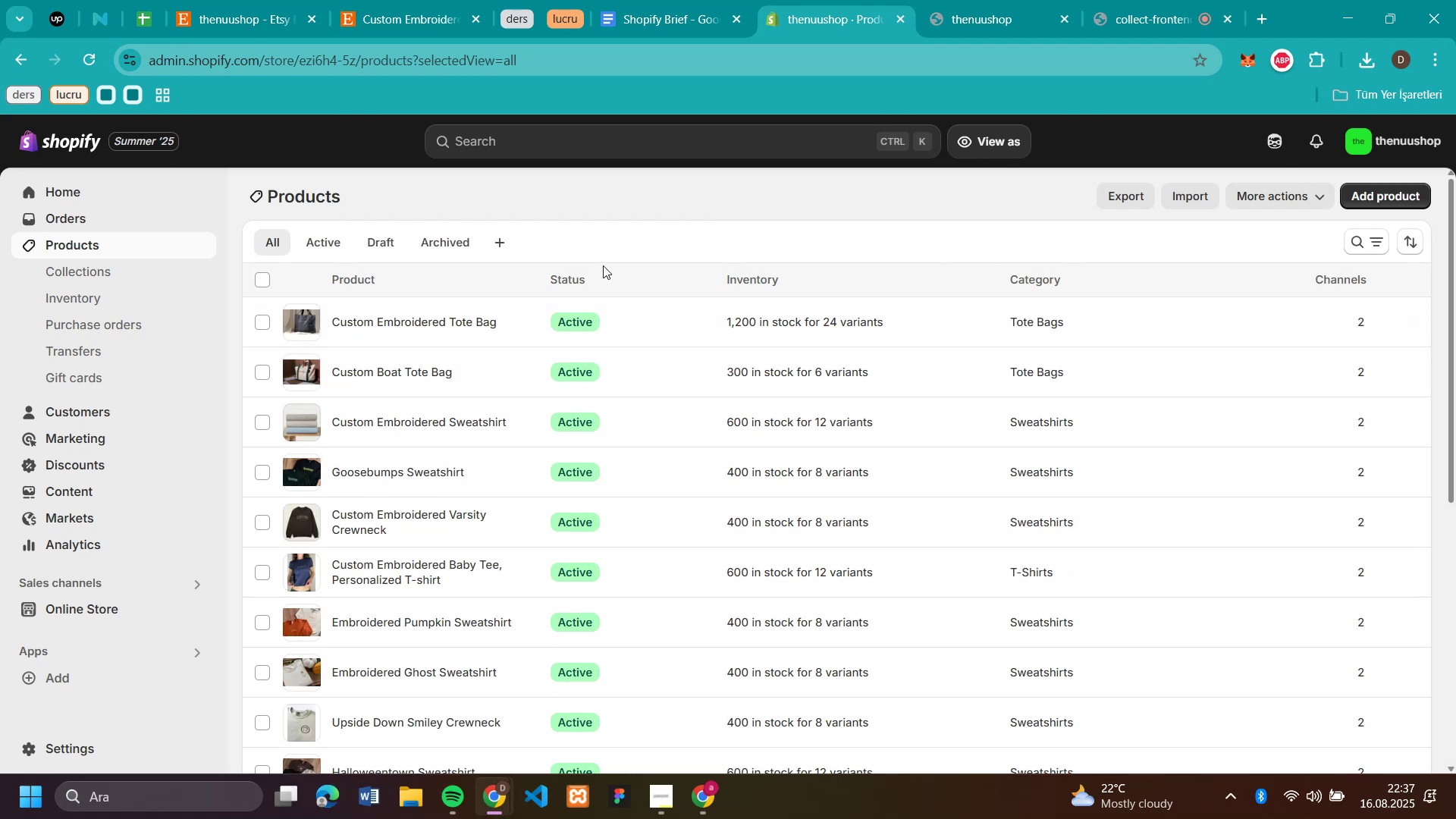 
wait(5.6)
 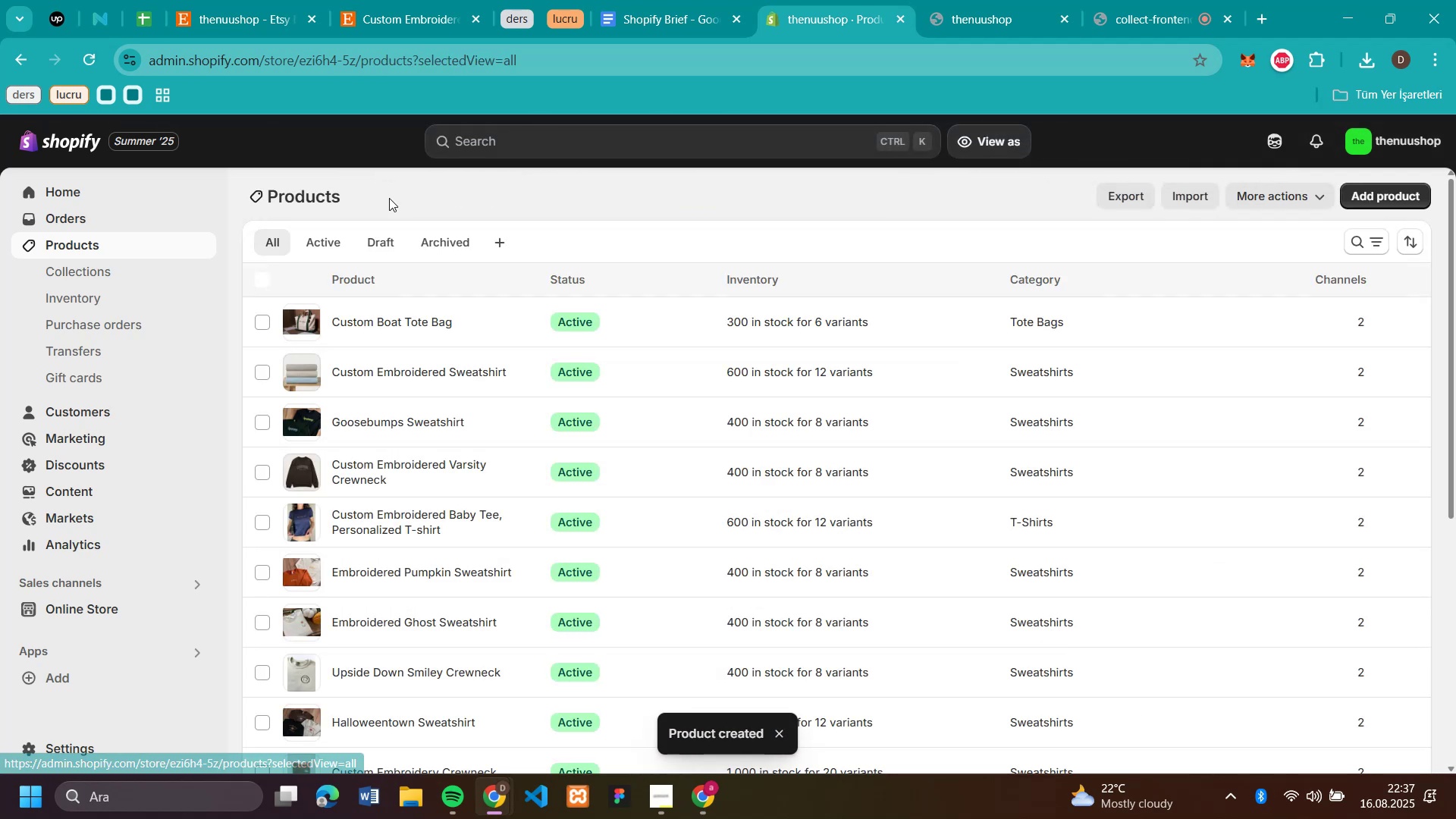 
left_click([420, 20])
 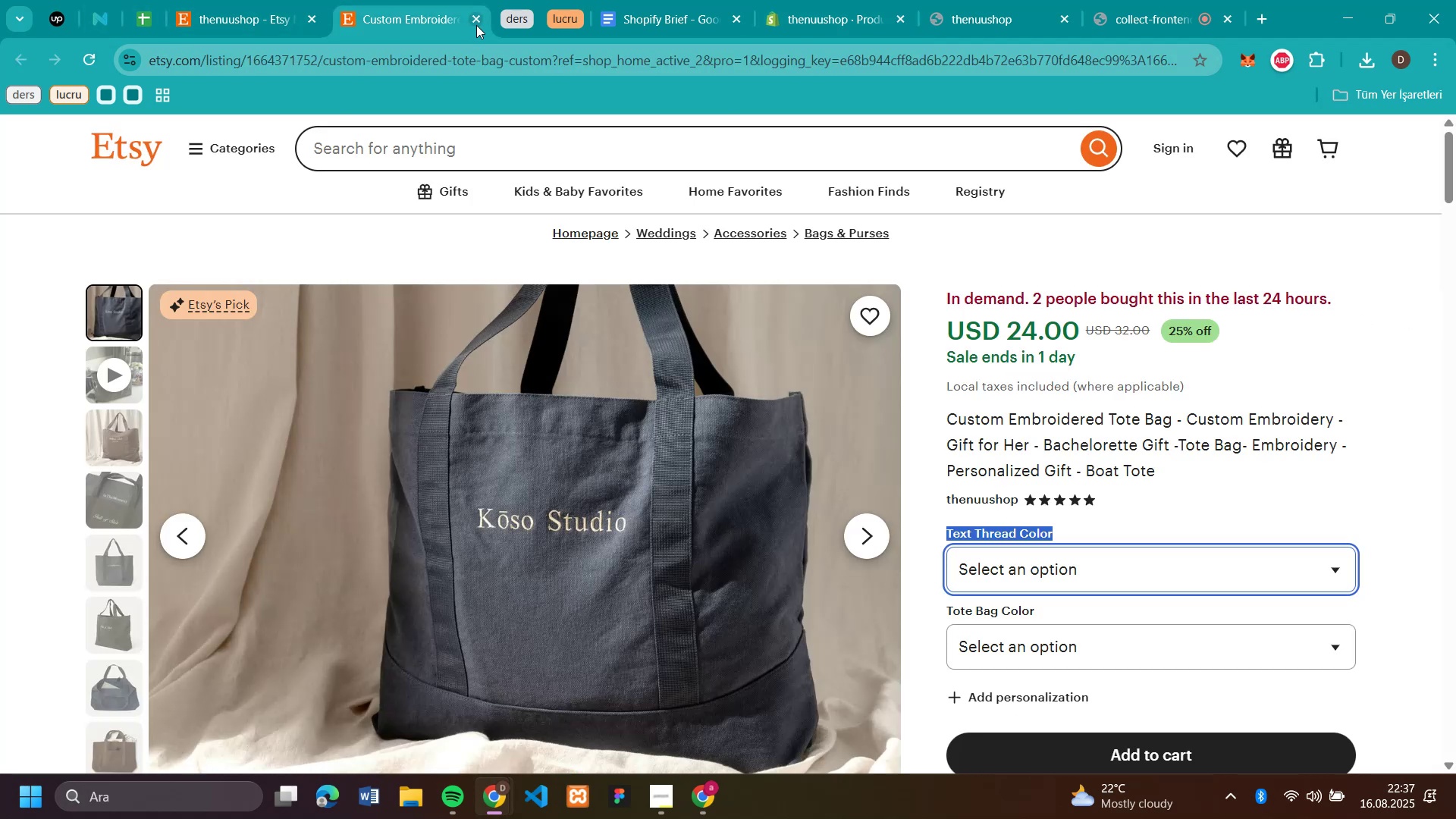 
left_click([476, 25])
 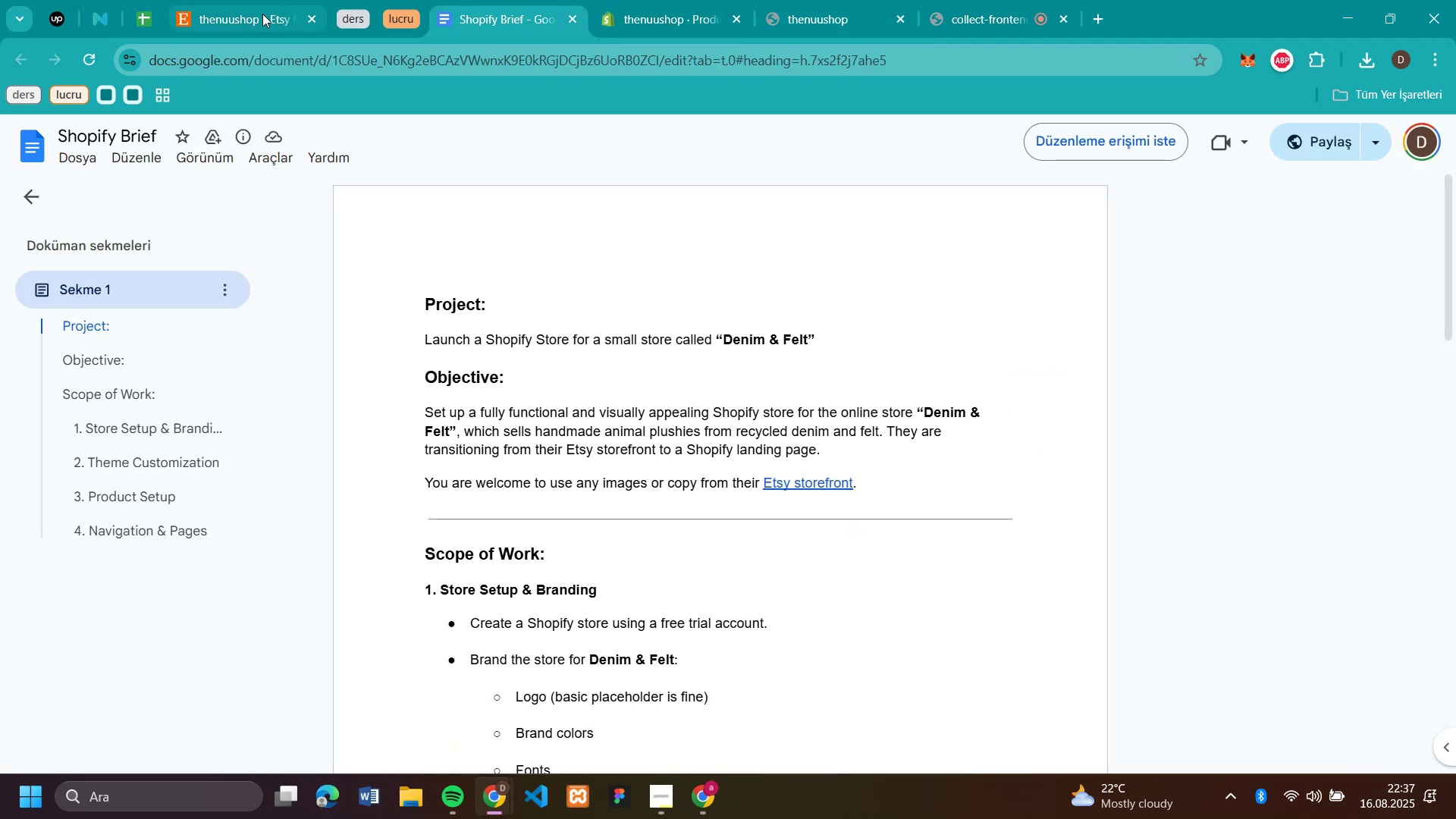 
left_click([260, 14])
 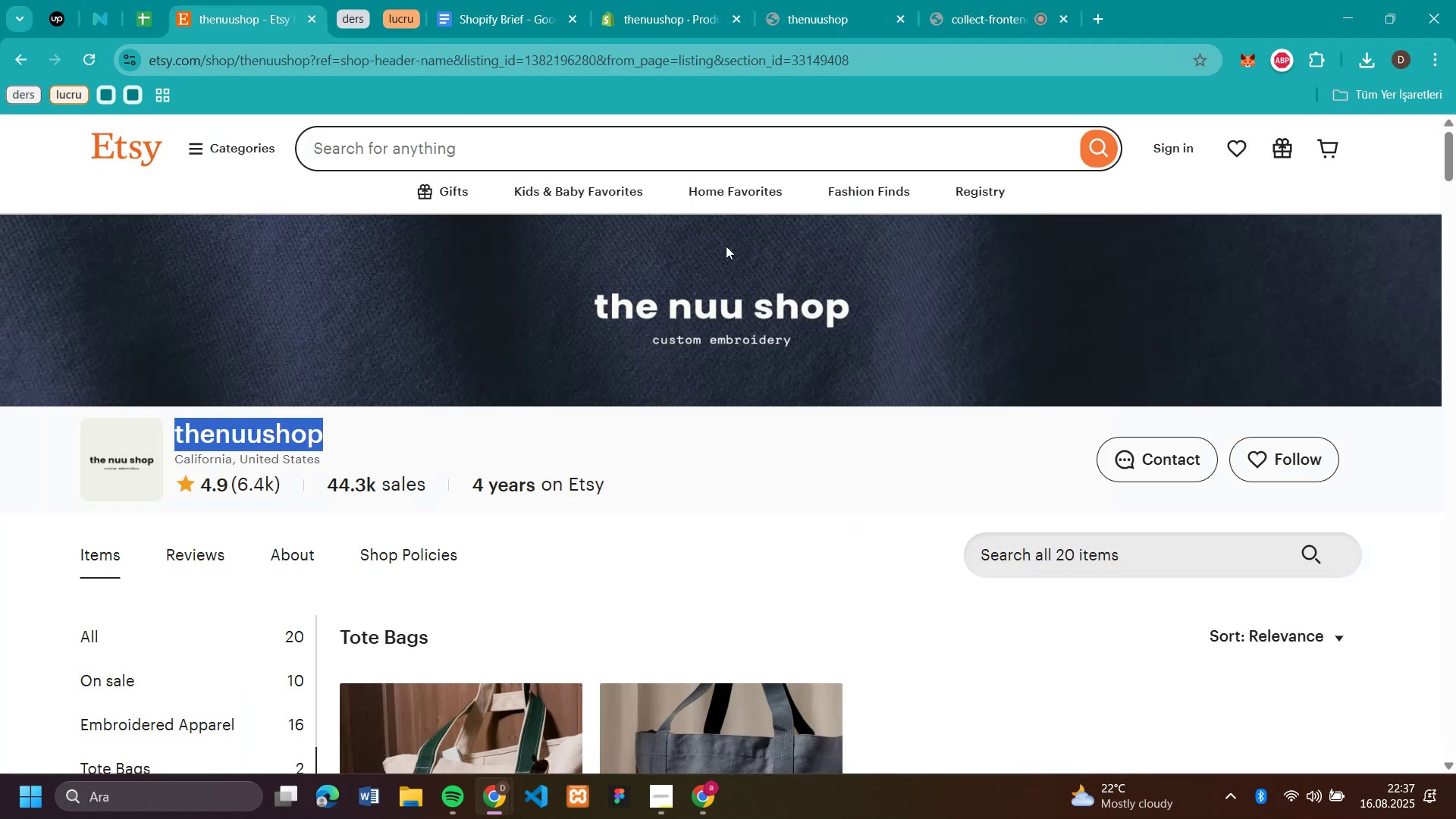 
scroll: coordinate [753, 323], scroll_direction: down, amount: 4.0
 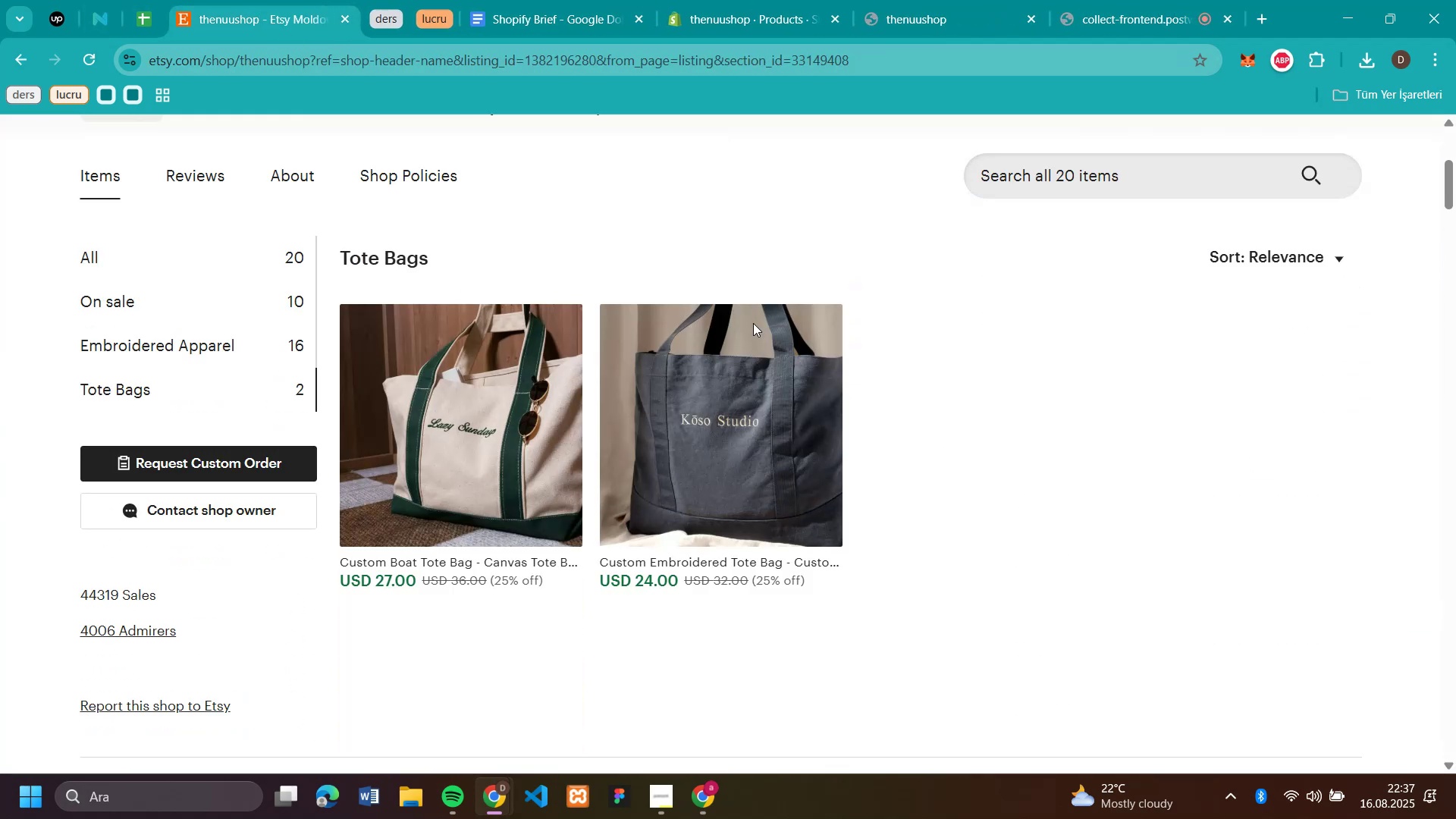 
scroll: coordinate [753, 323], scroll_direction: up, amount: 4.0
 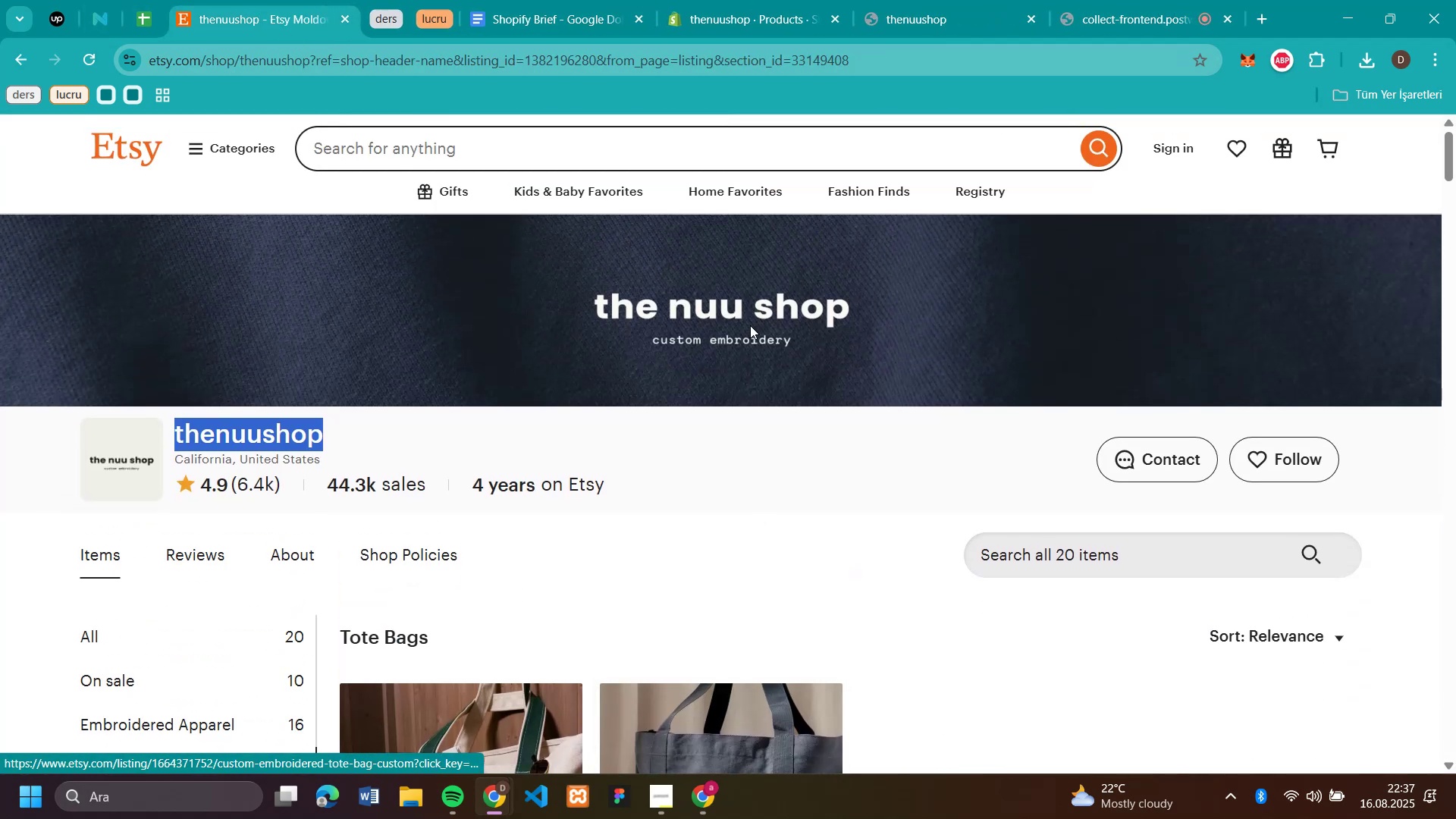 
scroll: coordinate [743, 331], scroll_direction: down, amount: 1.0
 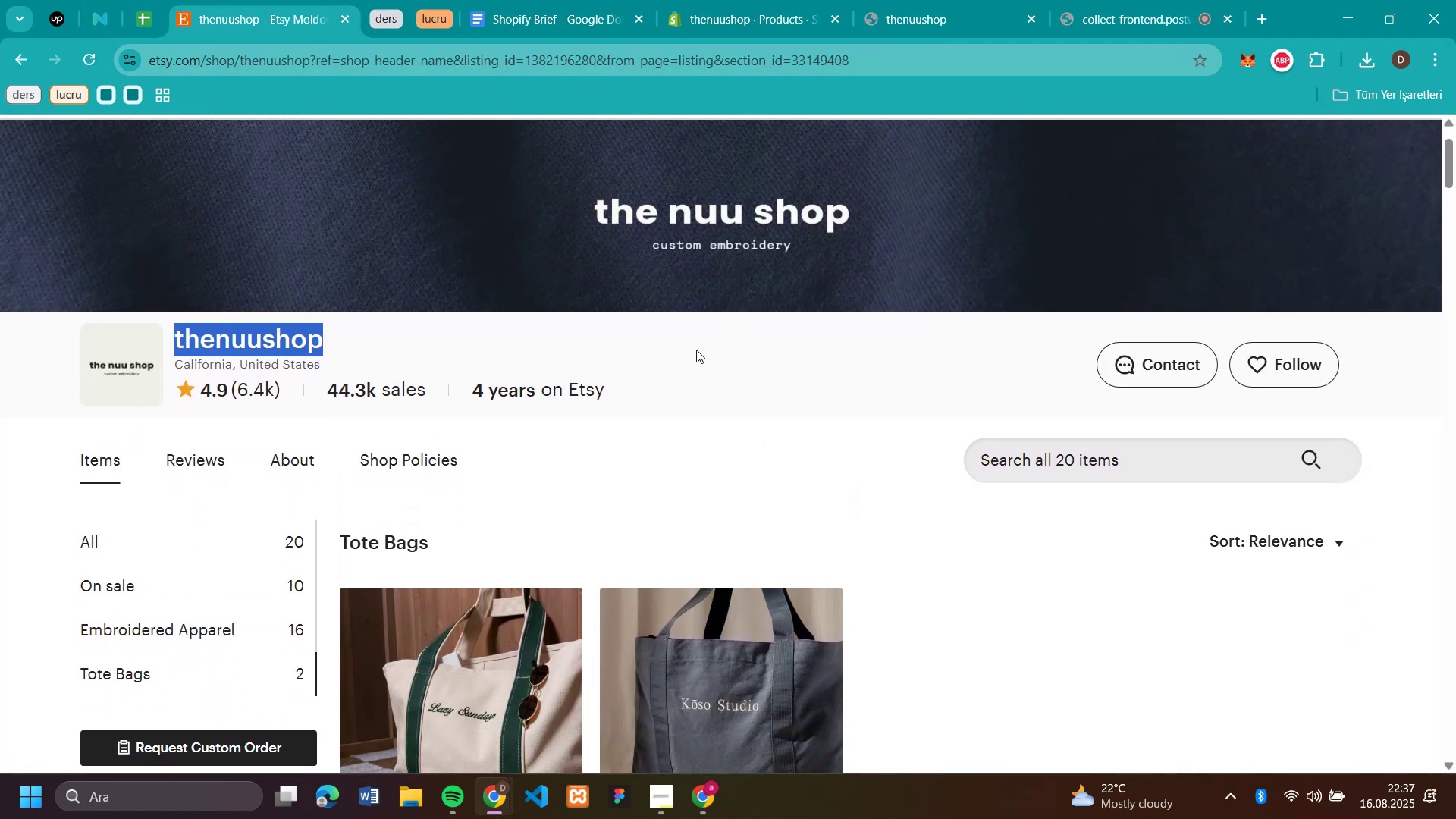 
left_click([696, 350])
 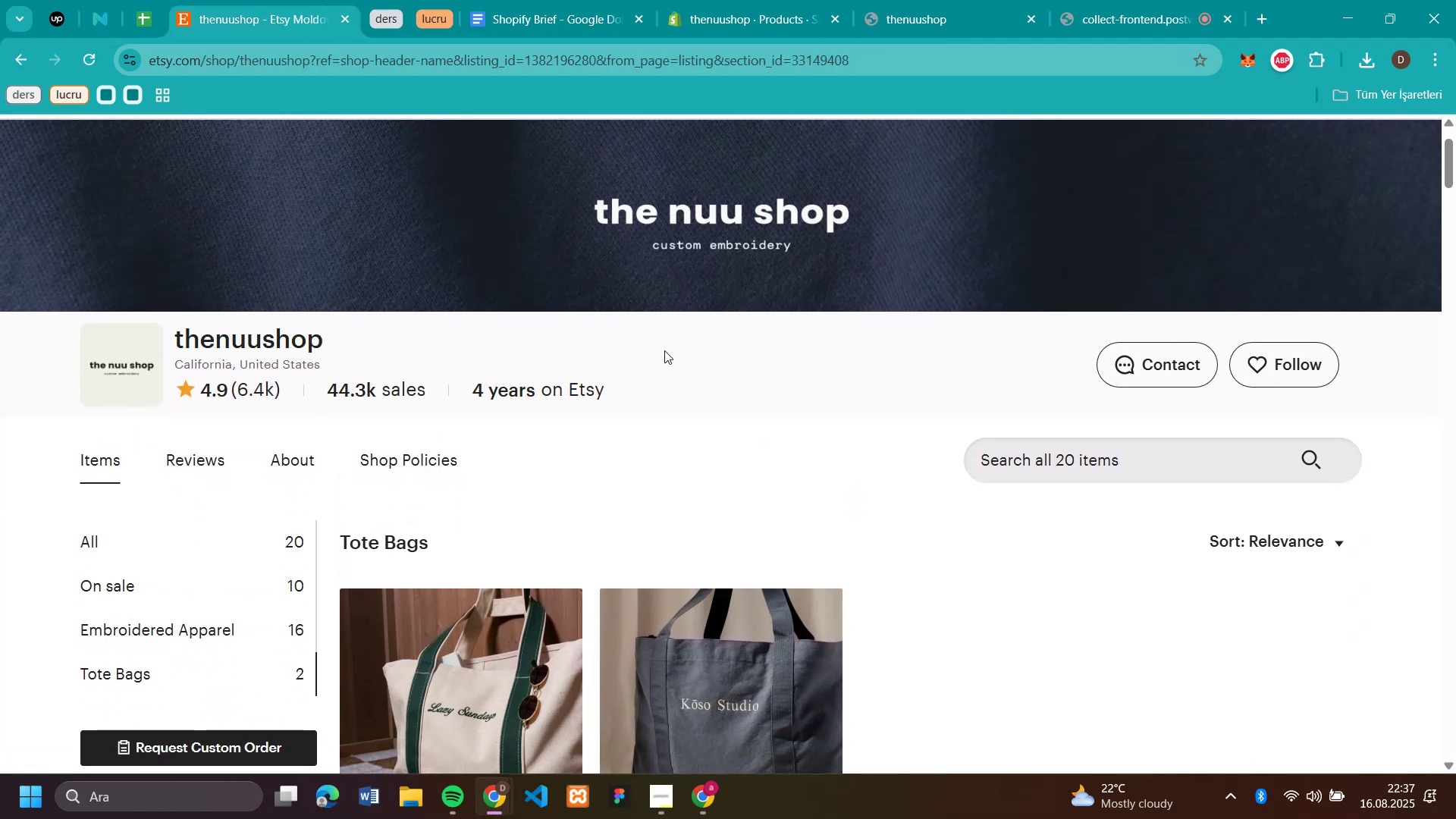 
scroll: coordinate [460, 381], scroll_direction: down, amount: 2.0
 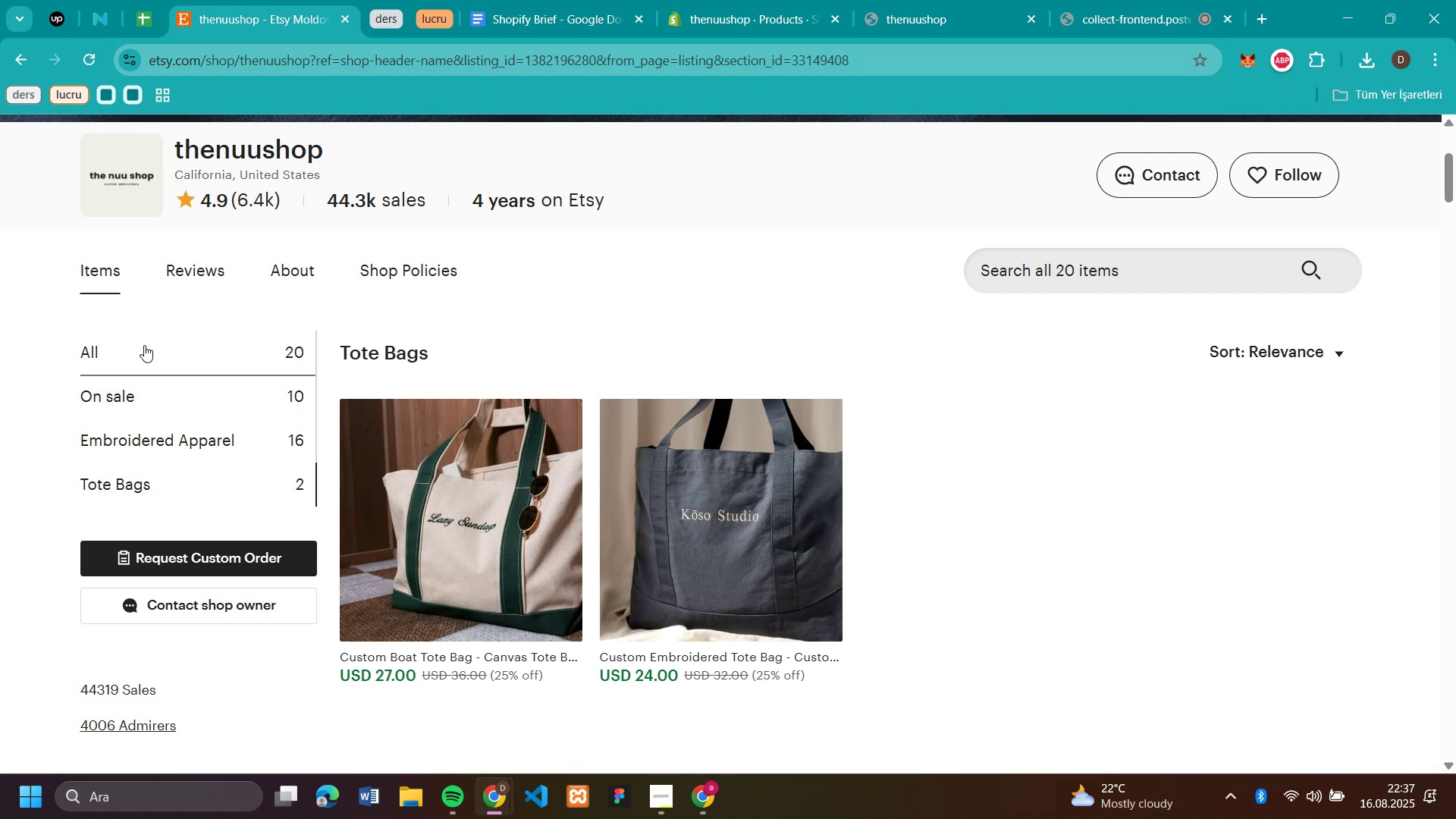 
left_click([143, 347])
 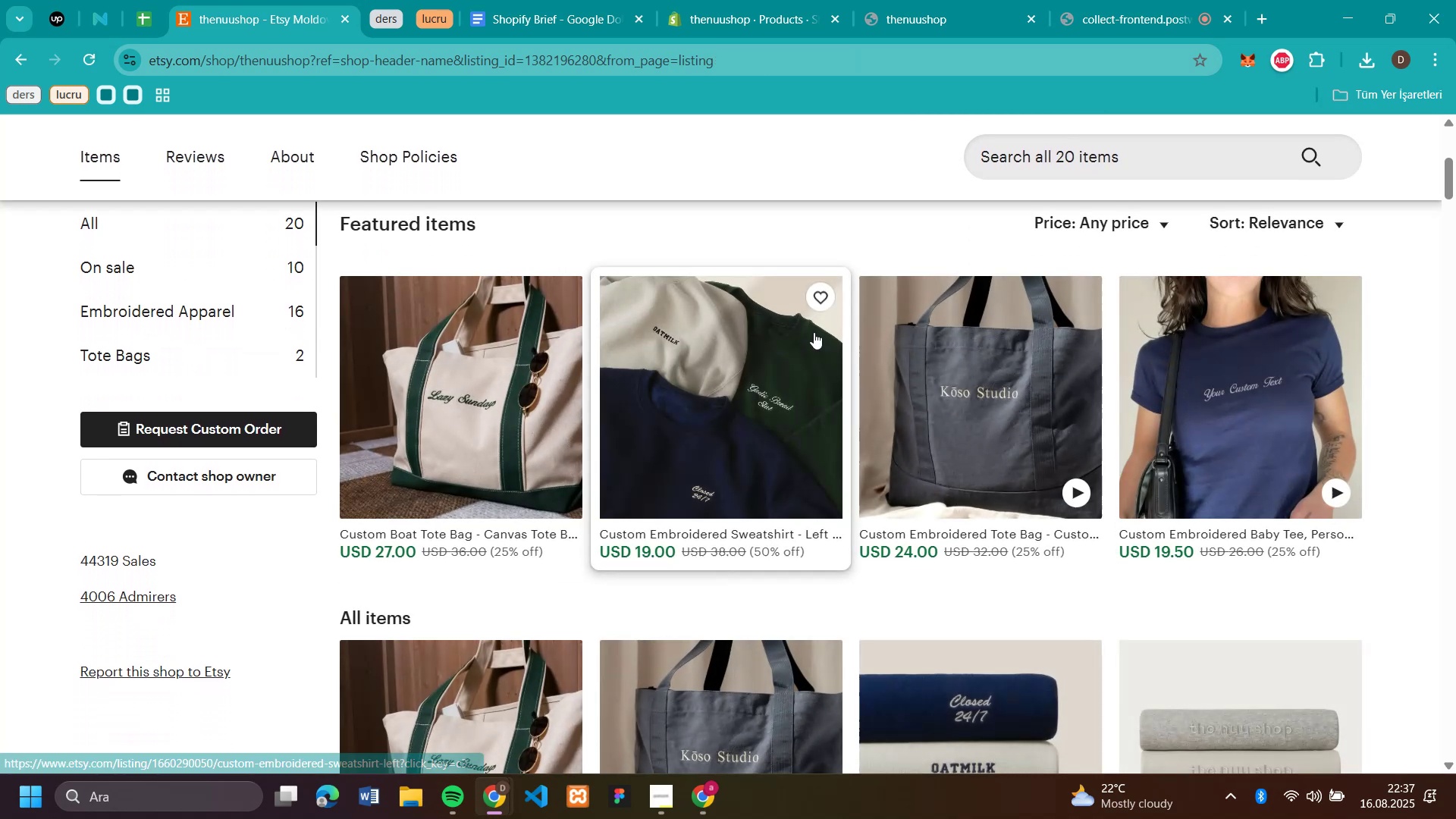 
scroll: coordinate [814, 331], scroll_direction: down, amount: 4.0
 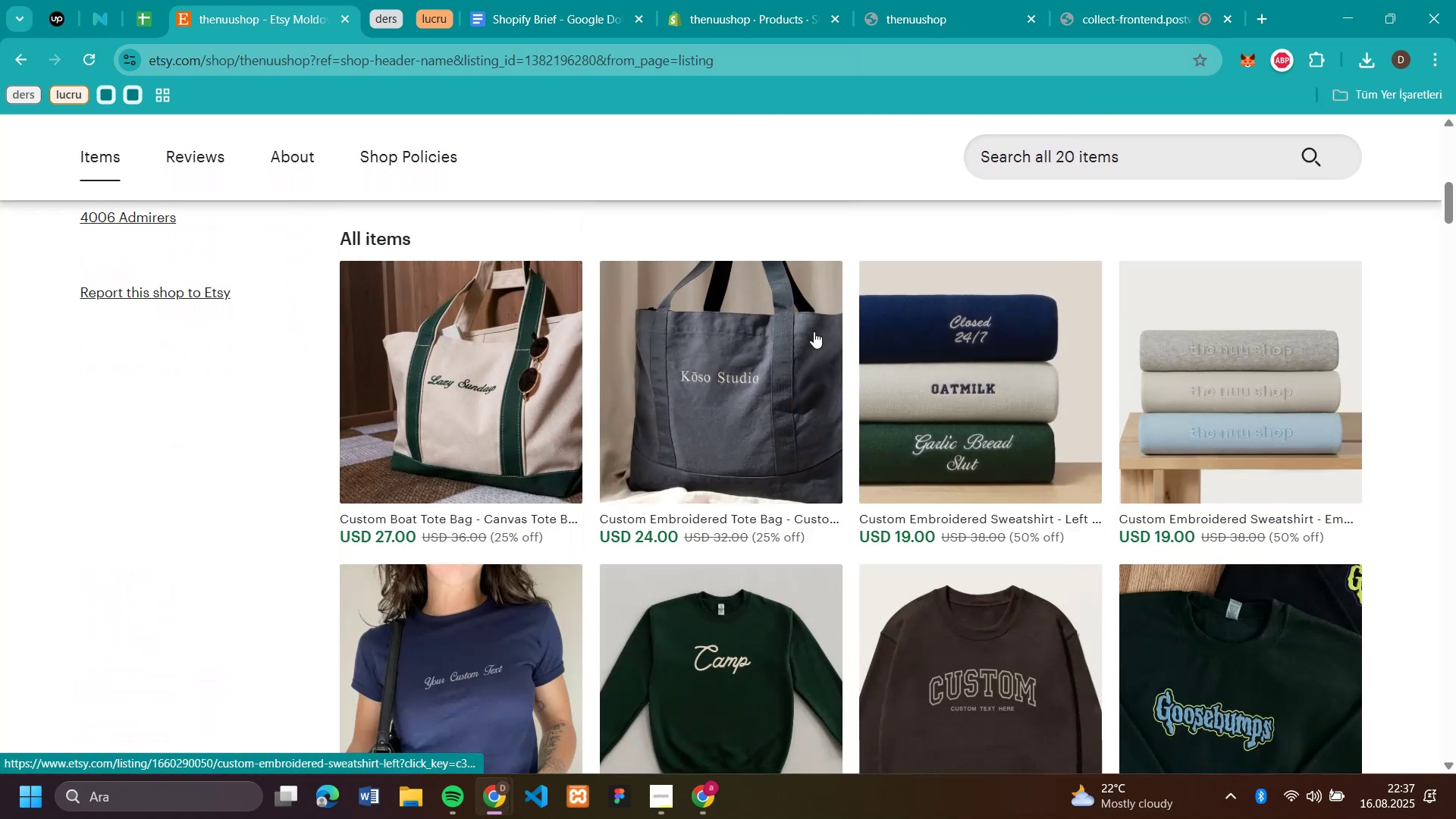 
scroll: coordinate [790, 324], scroll_direction: up, amount: 8.0
 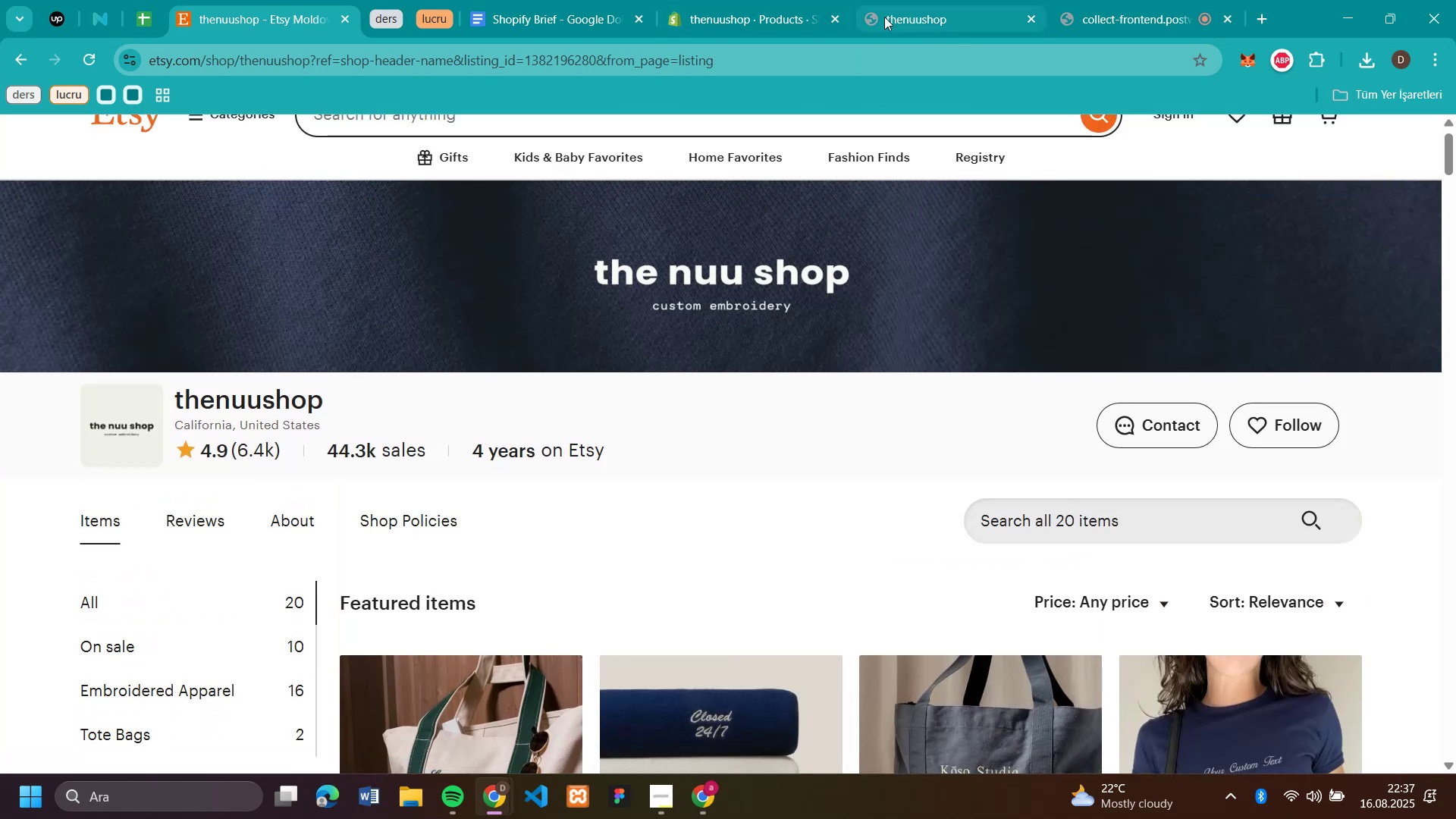 
left_click([730, 17])
 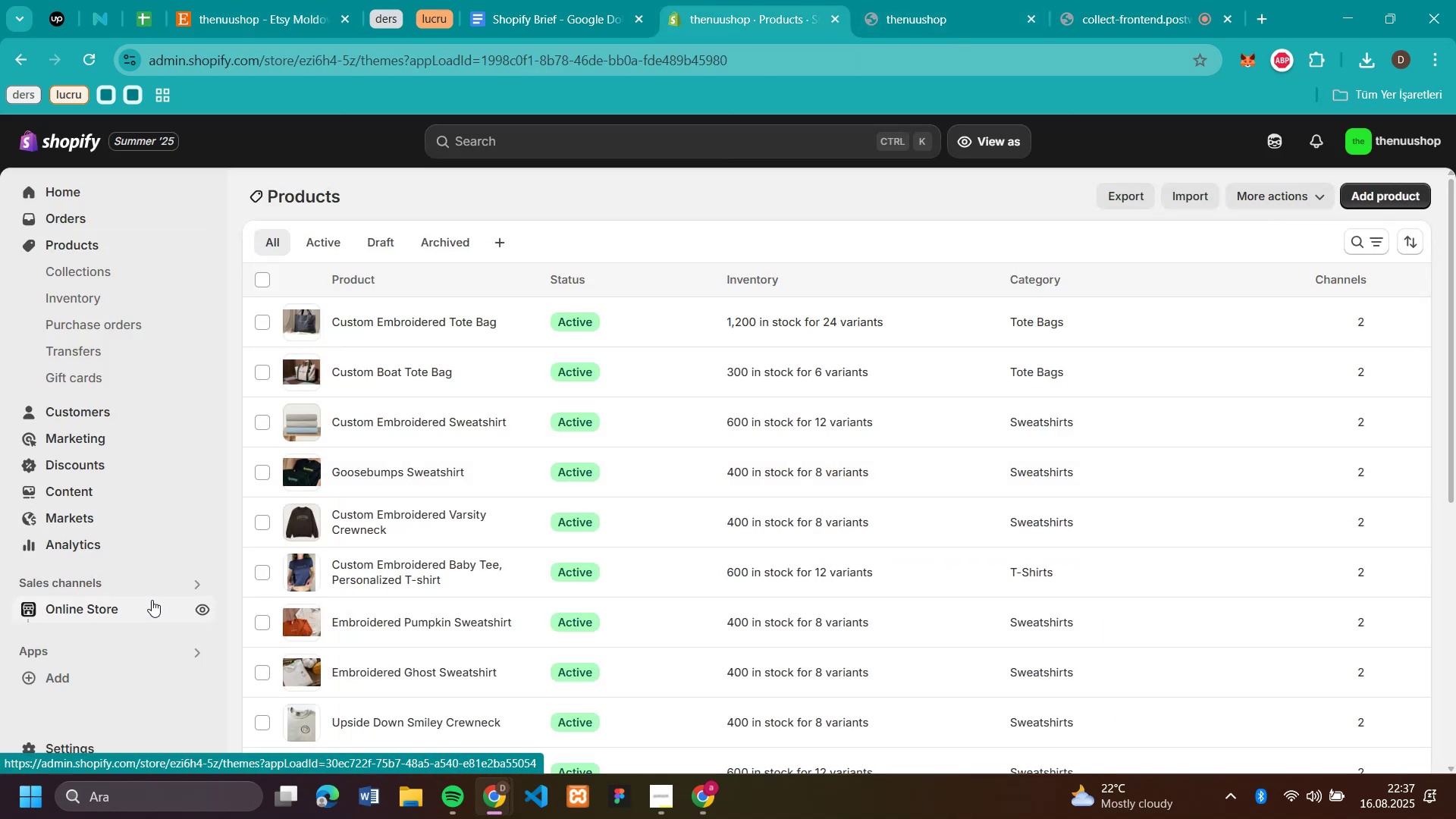 
wait(8.53)
 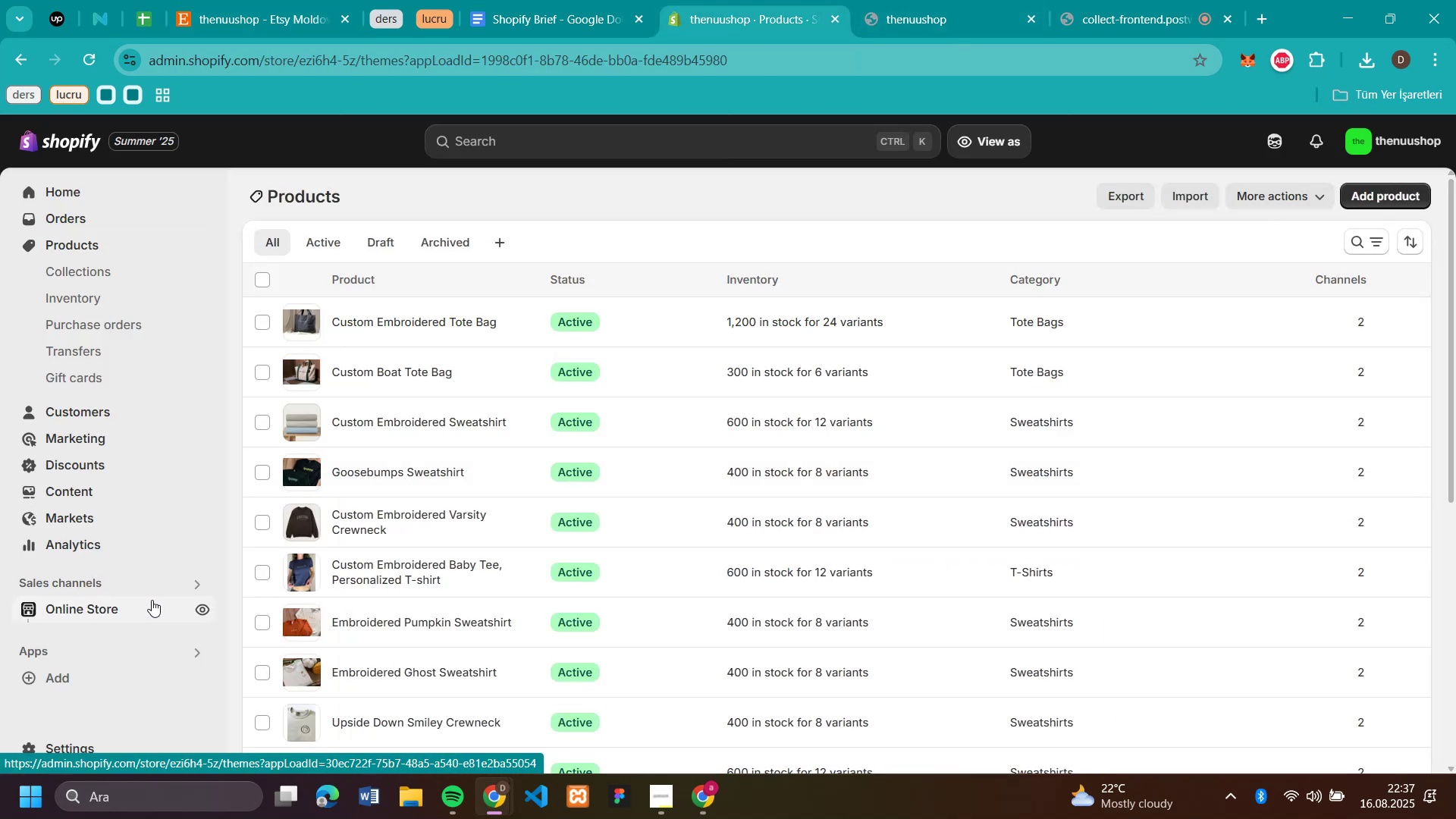 
scroll: coordinate [1241, 434], scroll_direction: down, amount: 1.0
 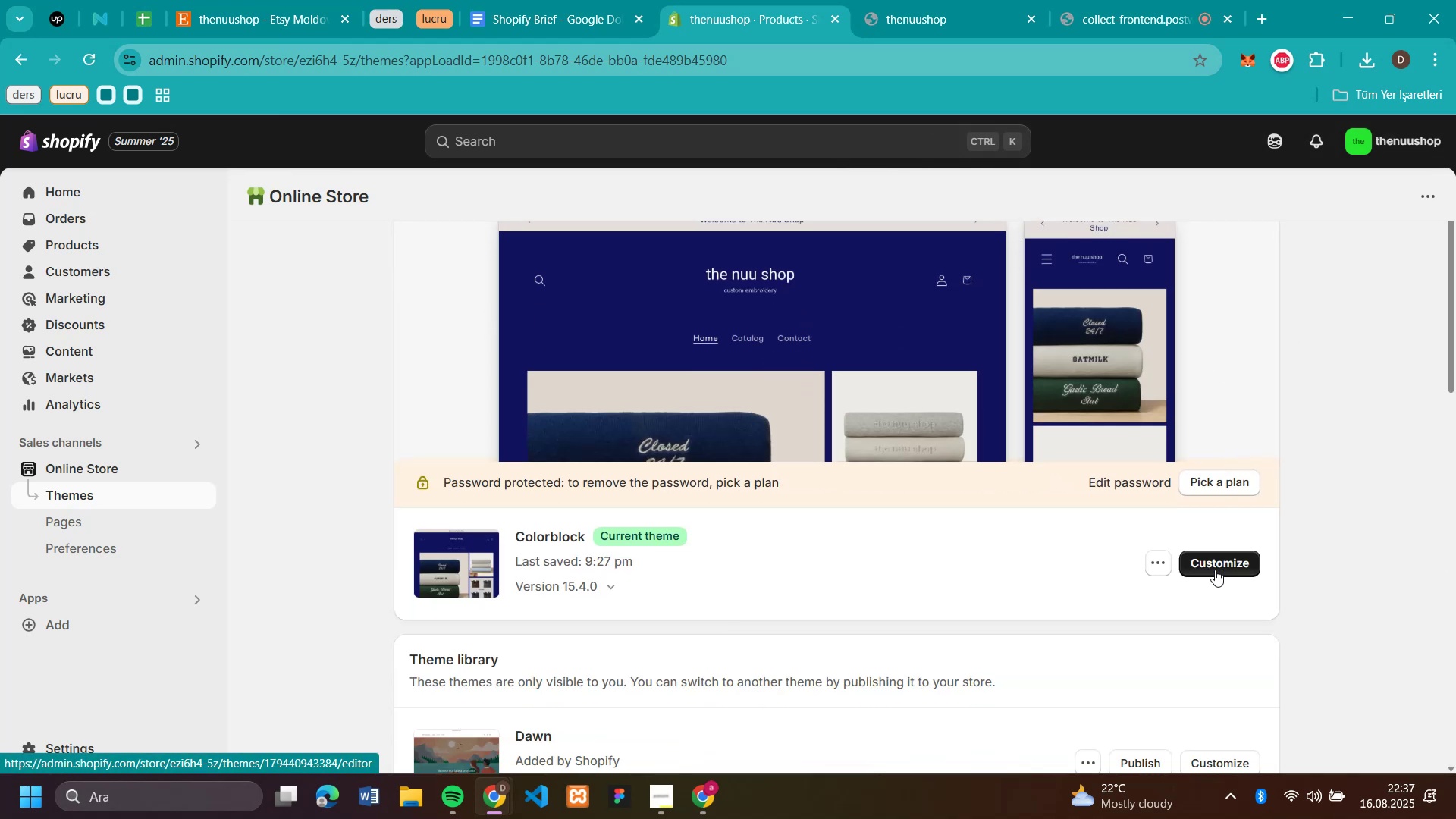 
left_click([1215, 570])
 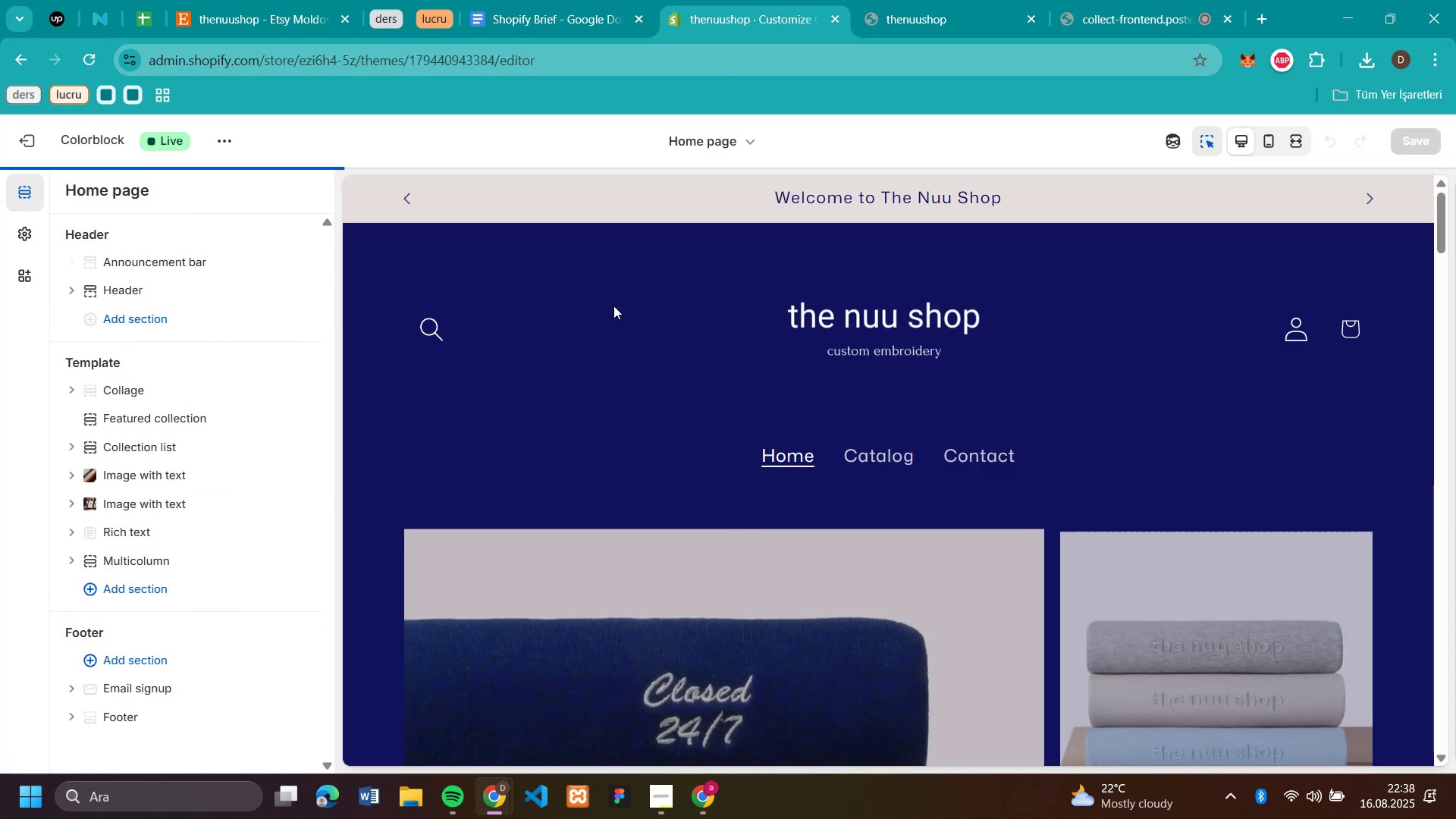 
scroll: coordinate [613, 306], scroll_direction: down, amount: 1.0
 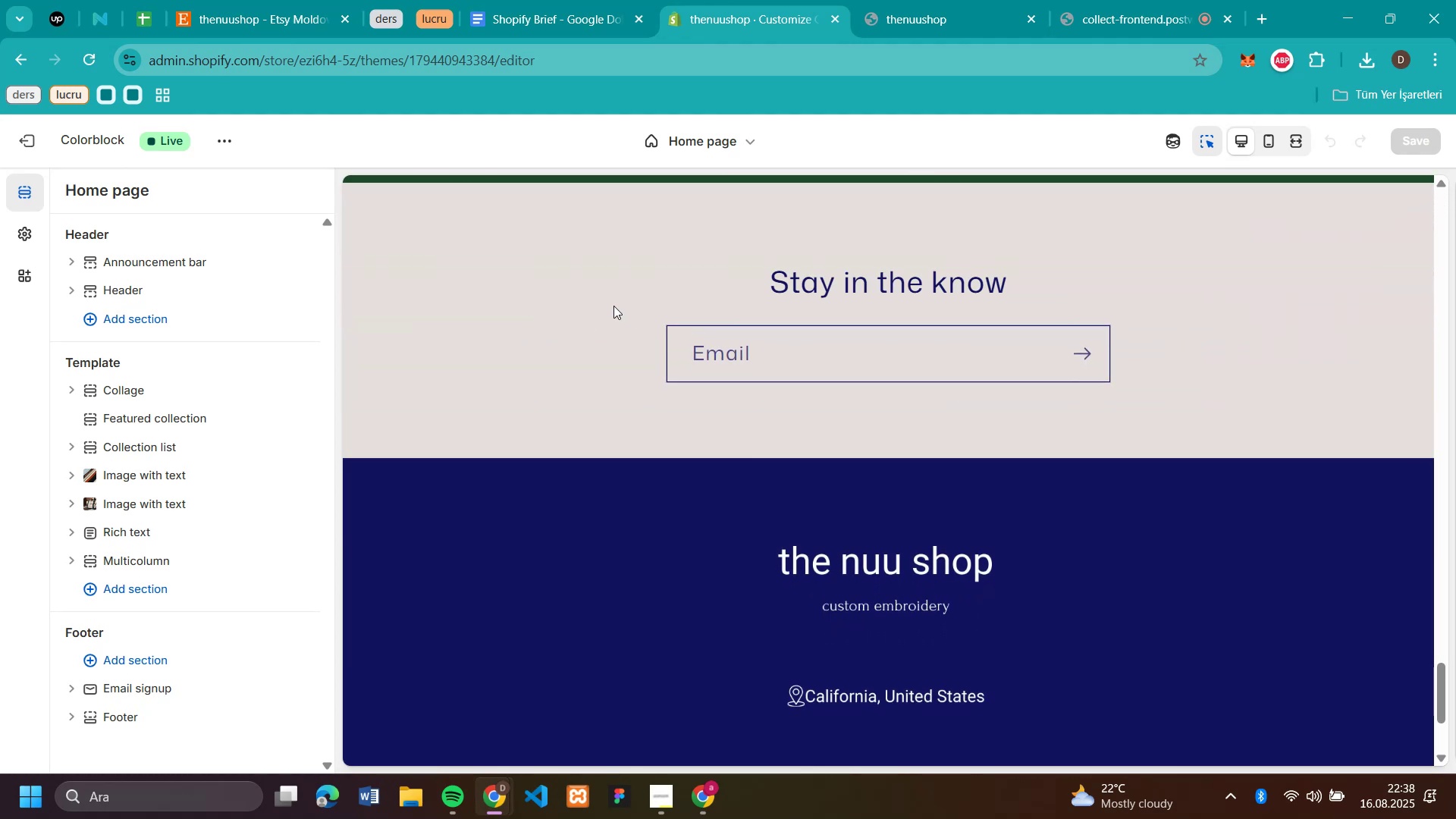 
scroll: coordinate [697, 355], scroll_direction: up, amount: 51.0
 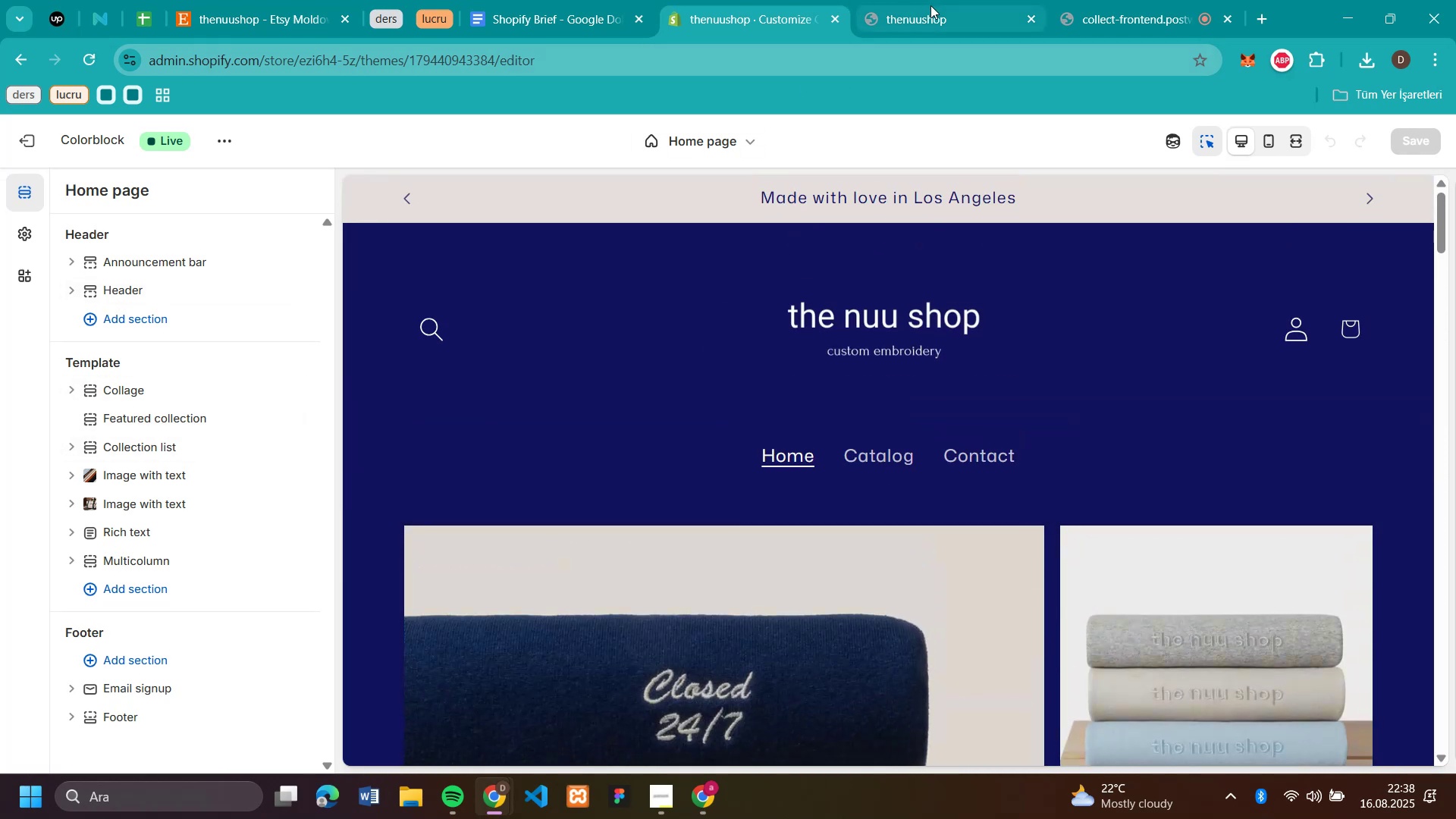 
scroll: coordinate [584, 441], scroll_direction: down, amount: 44.0
 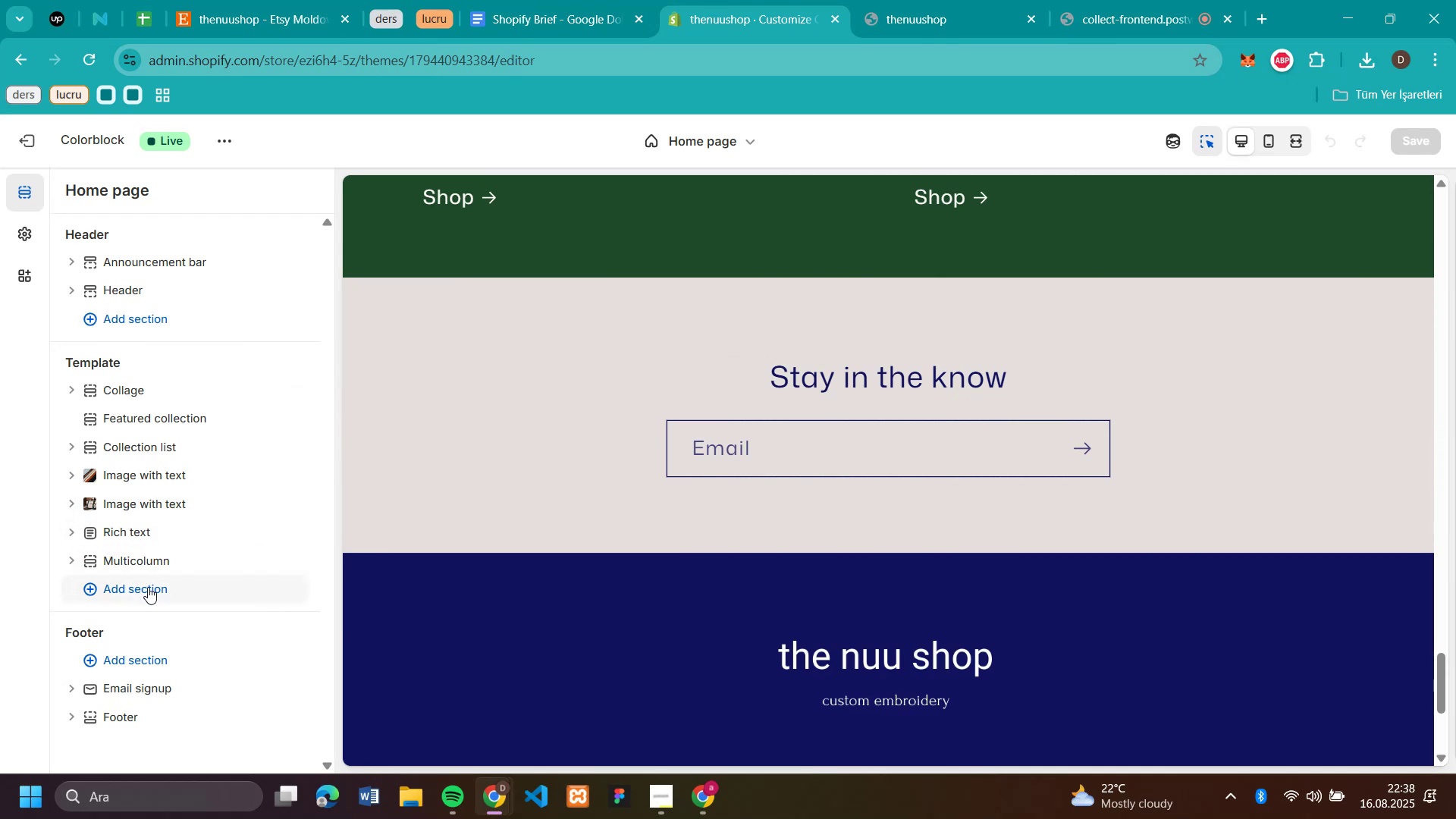 
mouse_move([156, 579])
 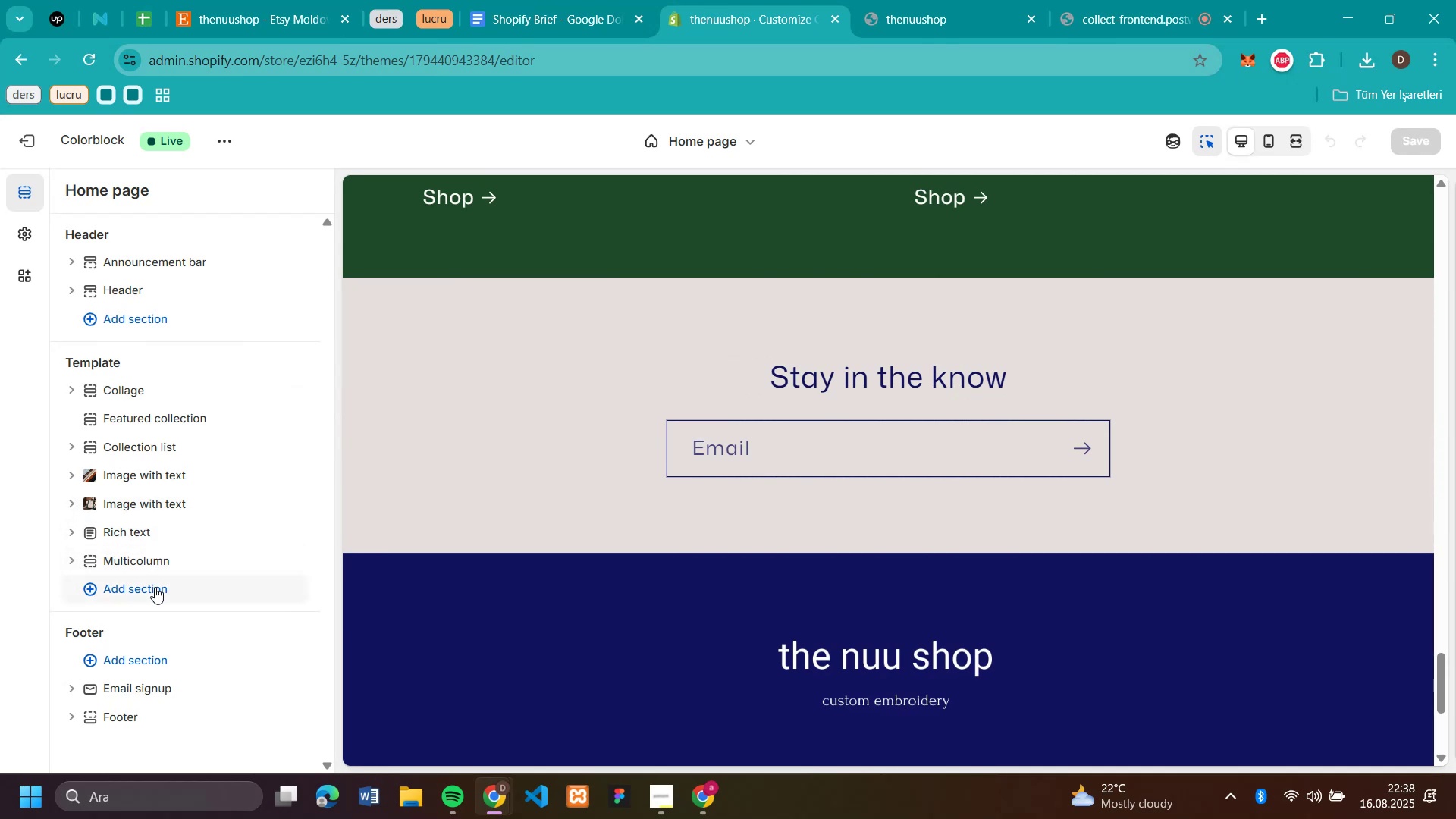 
left_click([155, 587])
 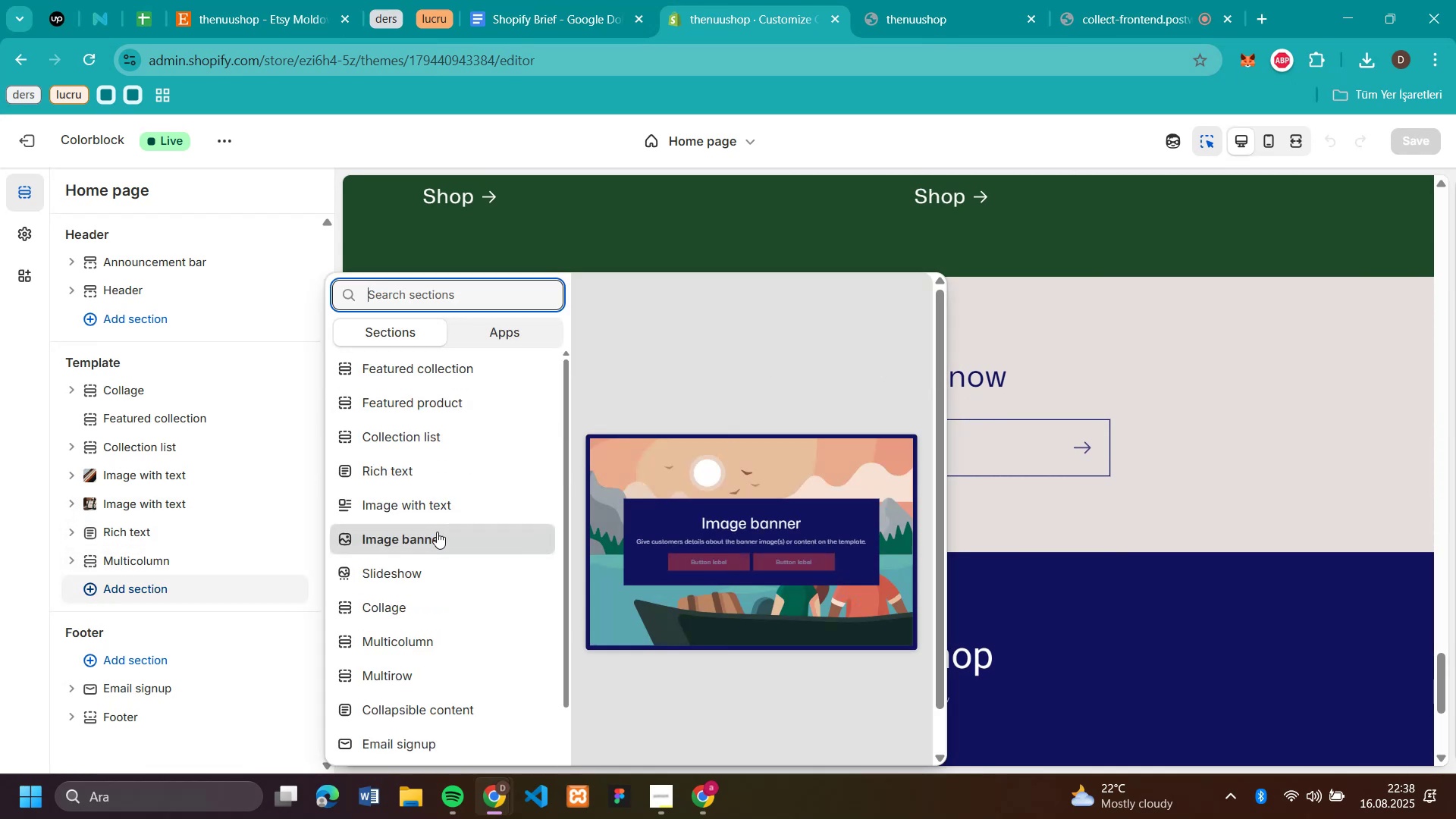 
scroll: coordinate [444, 416], scroll_direction: down, amount: 2.0
 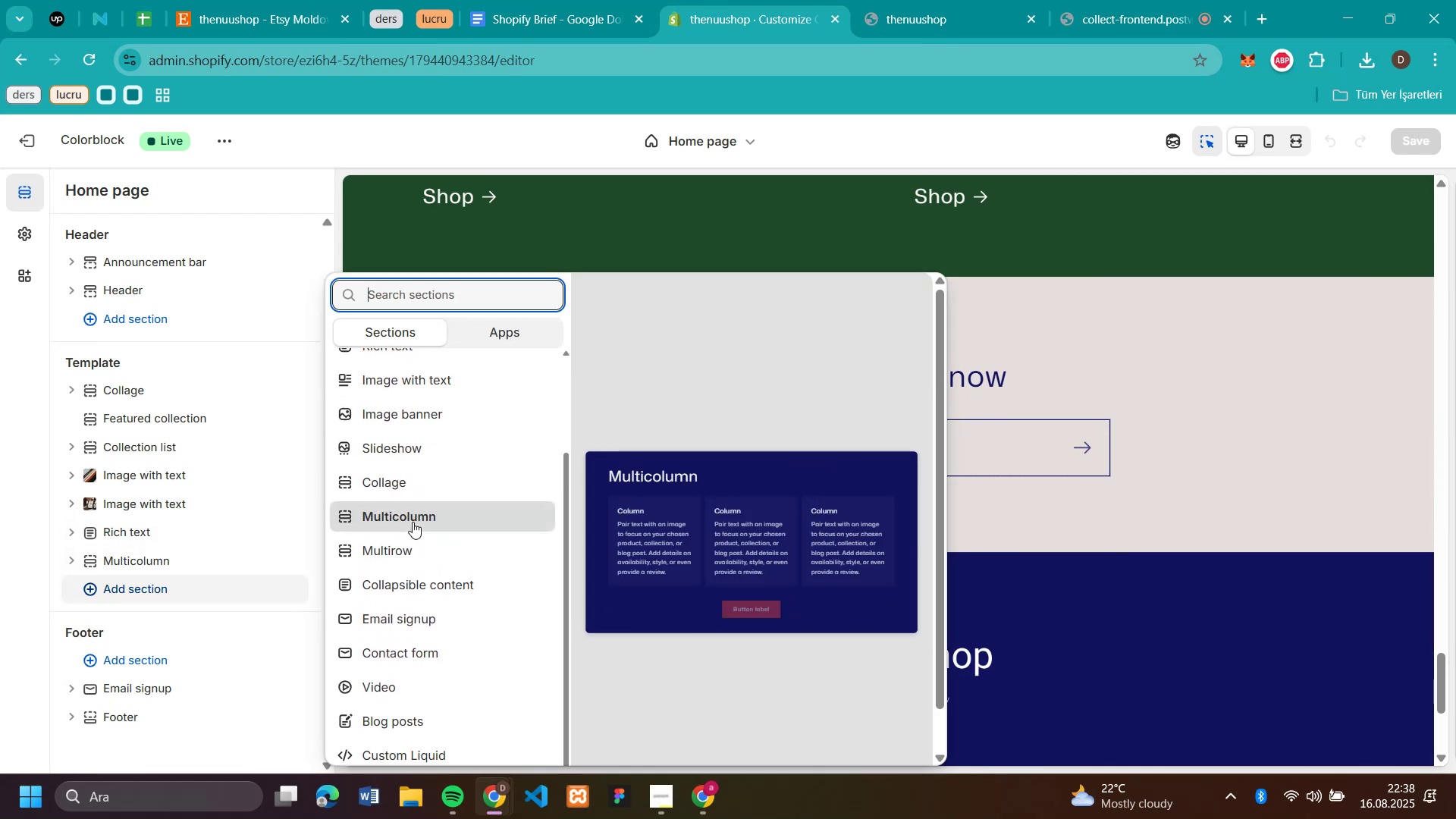 
left_click([413, 522])
 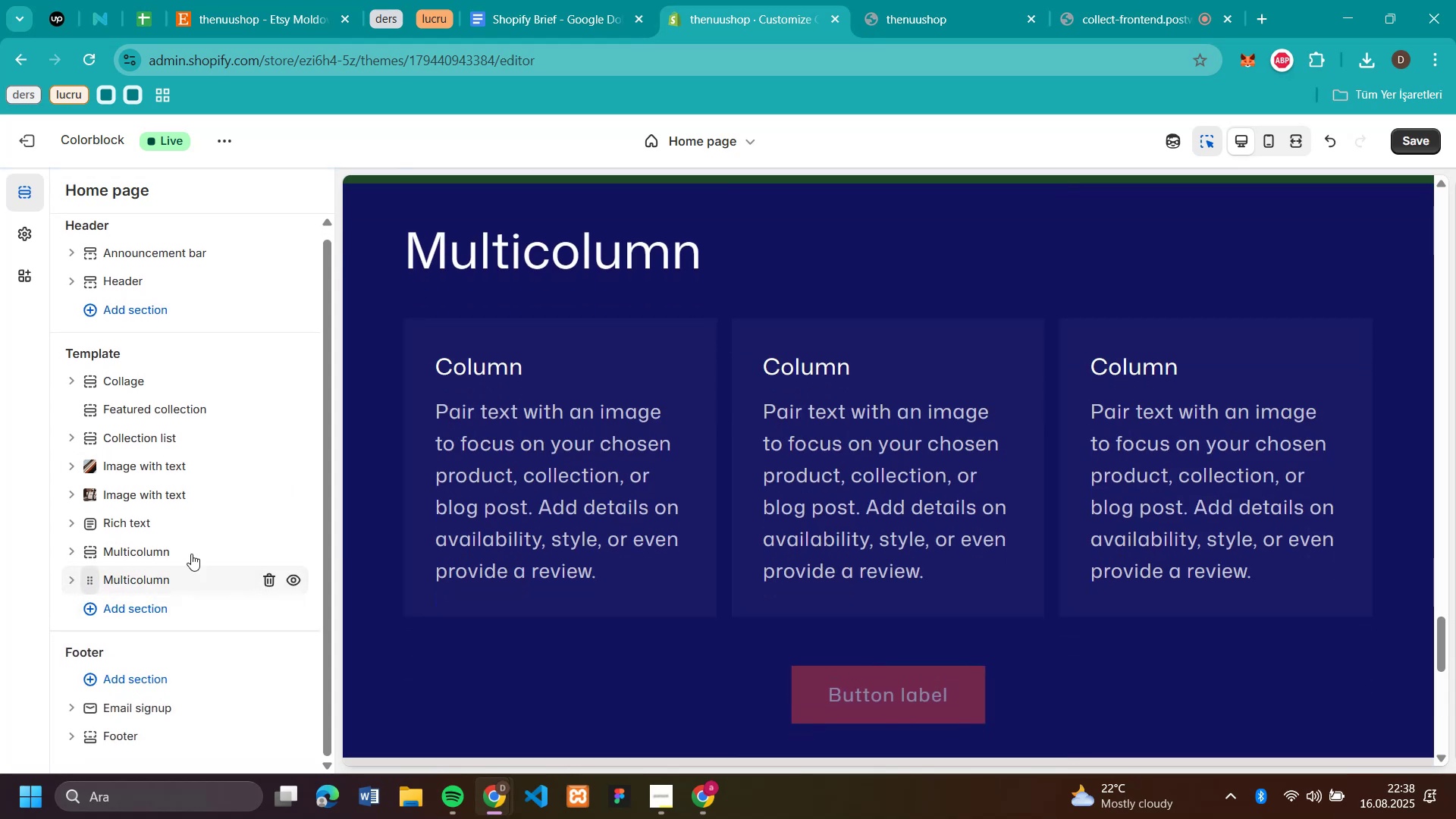 
scroll: coordinate [978, 444], scroll_direction: up, amount: 4.0
 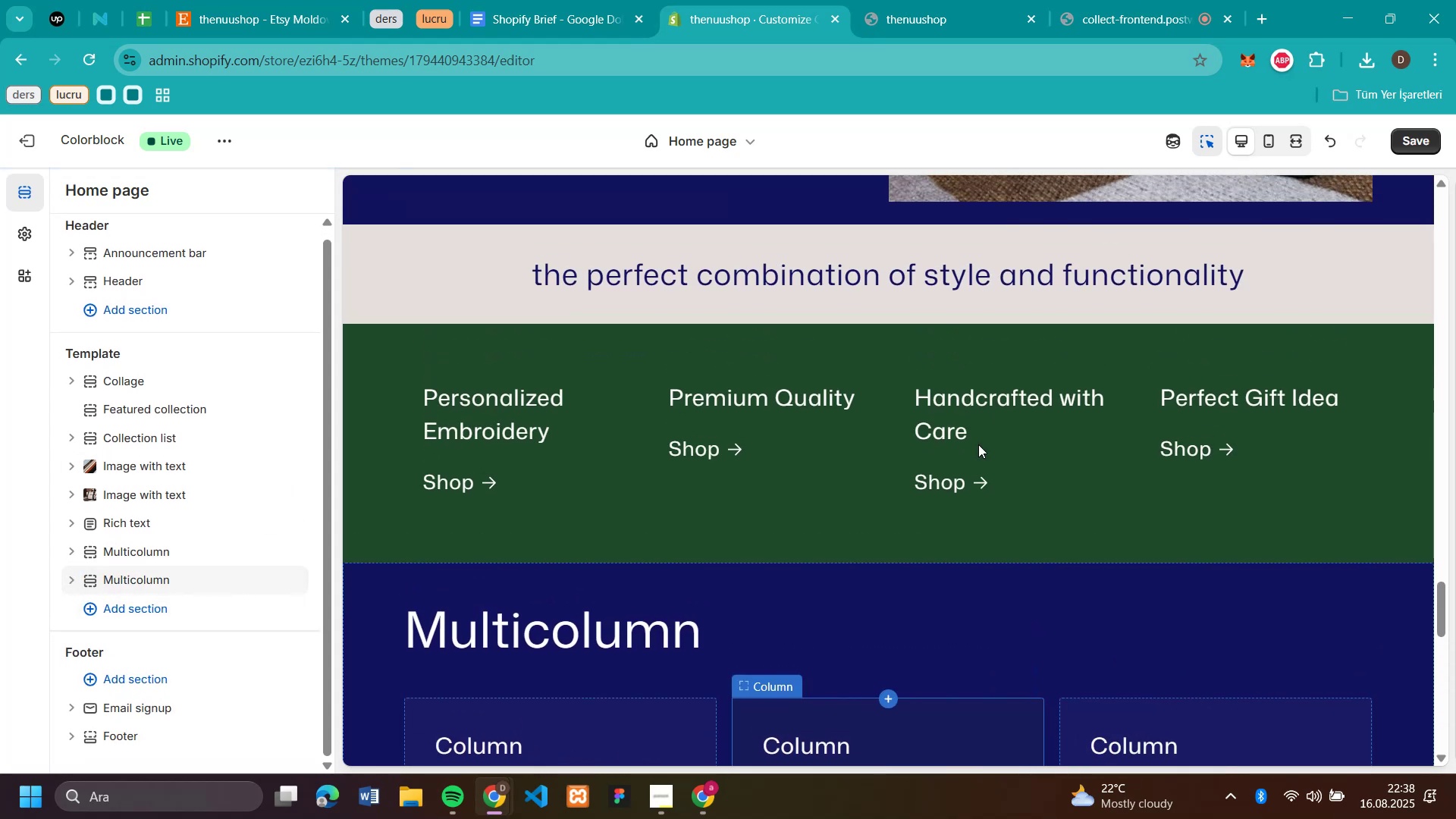 
scroll: coordinate [978, 444], scroll_direction: down, amount: 4.0
 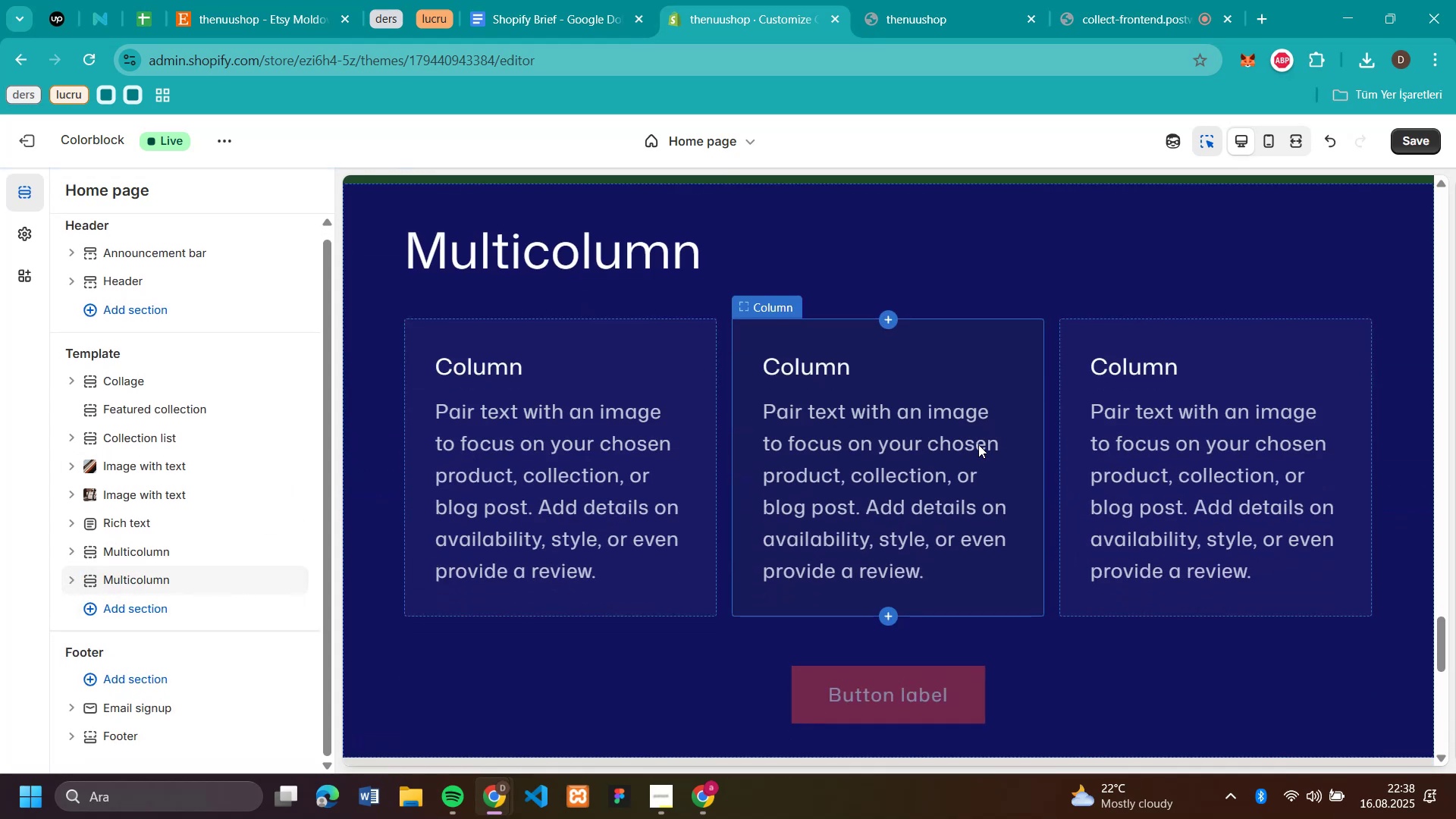 
scroll: coordinate [978, 444], scroll_direction: up, amount: 8.0
 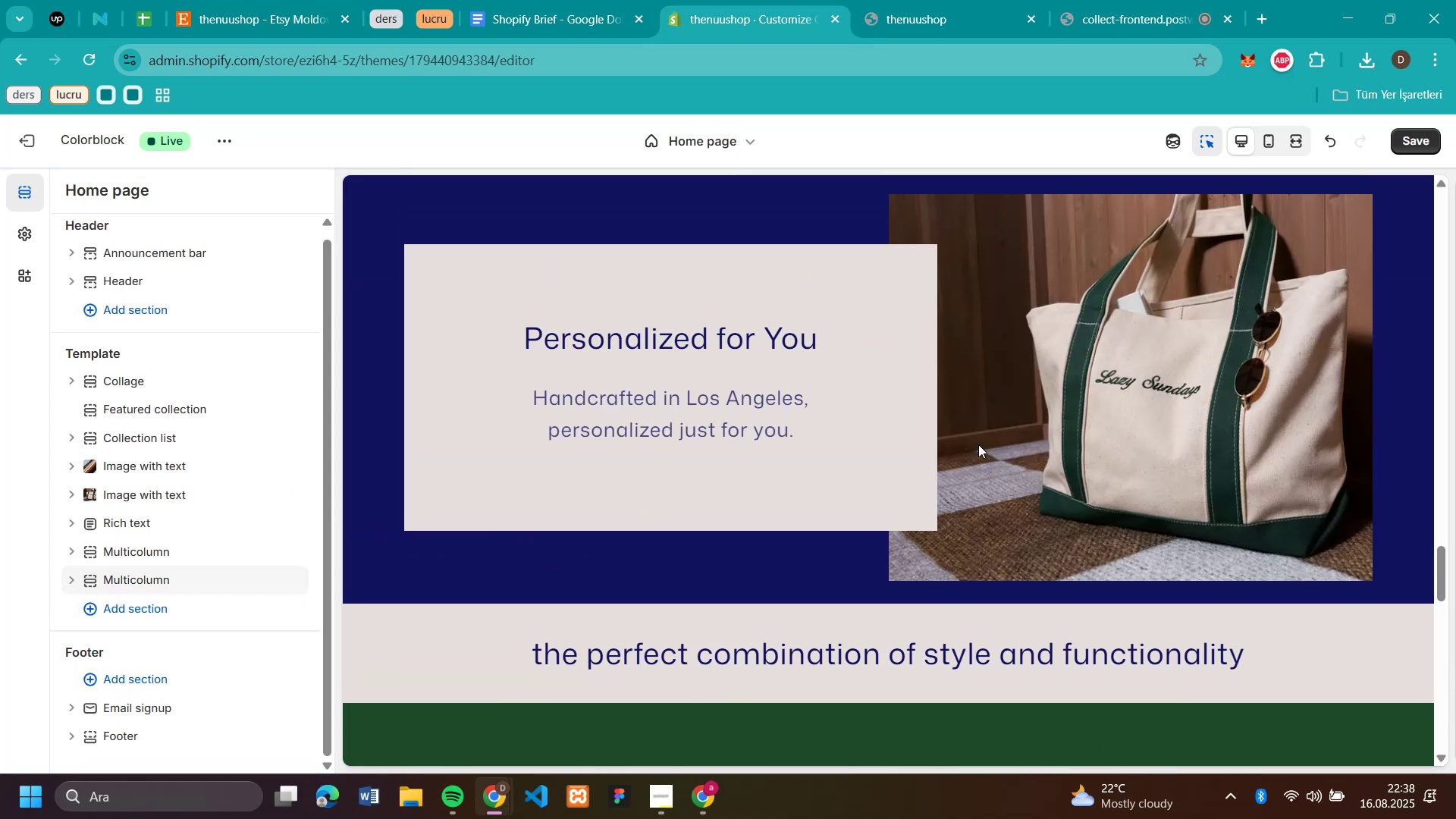 
scroll: coordinate [978, 444], scroll_direction: down, amount: 12.0
 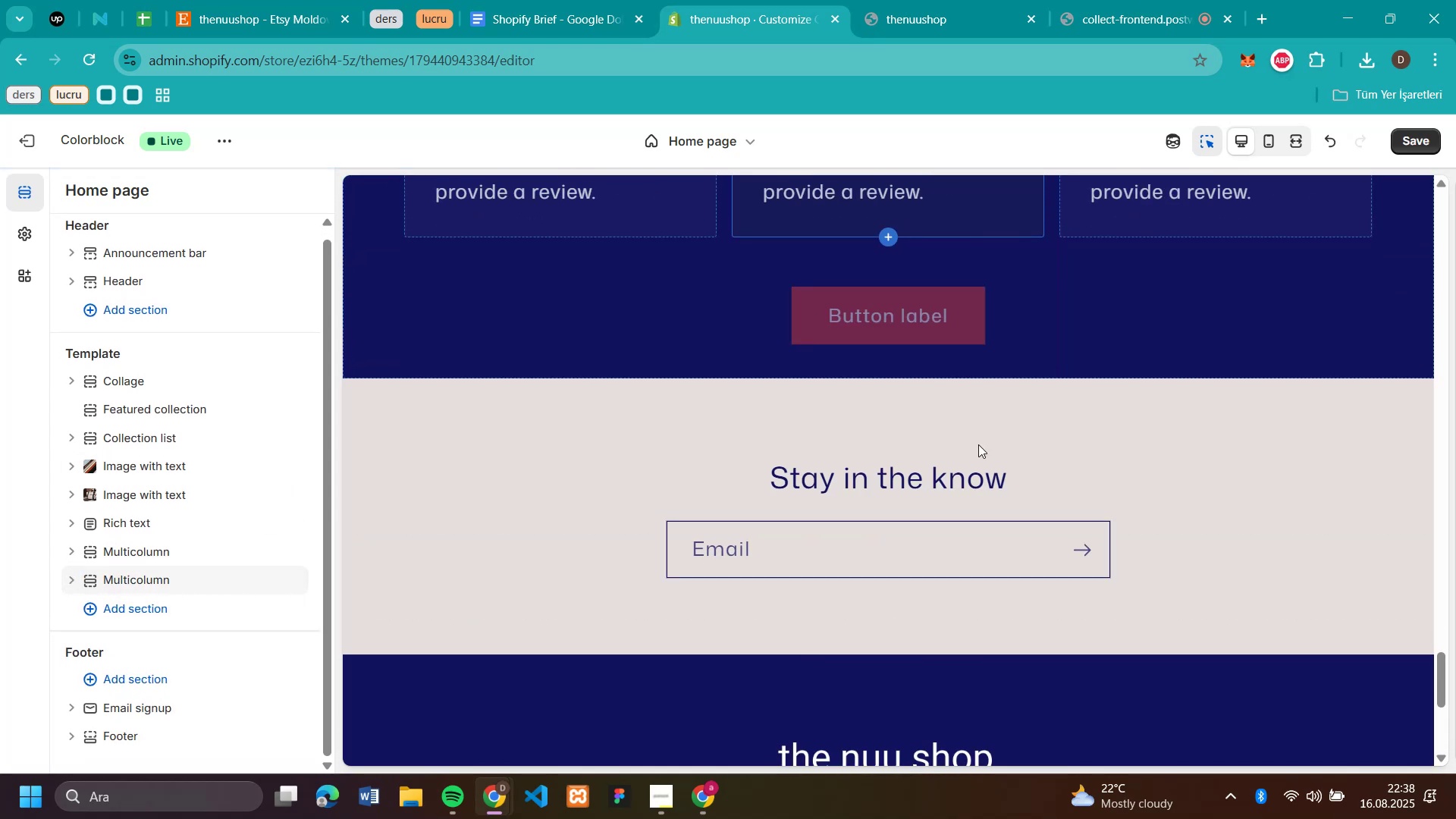 
scroll: coordinate [978, 444], scroll_direction: up, amount: 4.0
 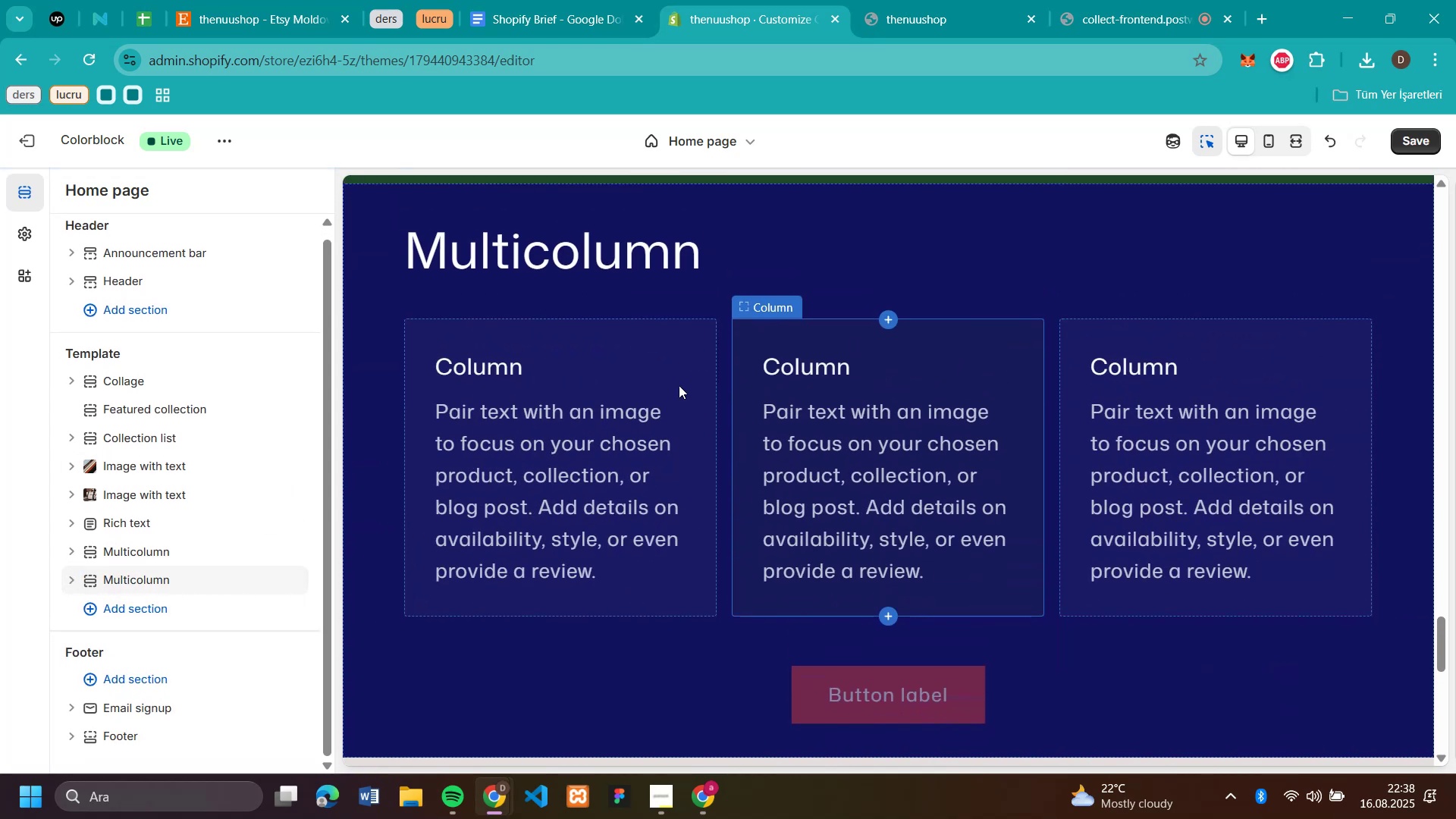 
mouse_move([691, 406])
 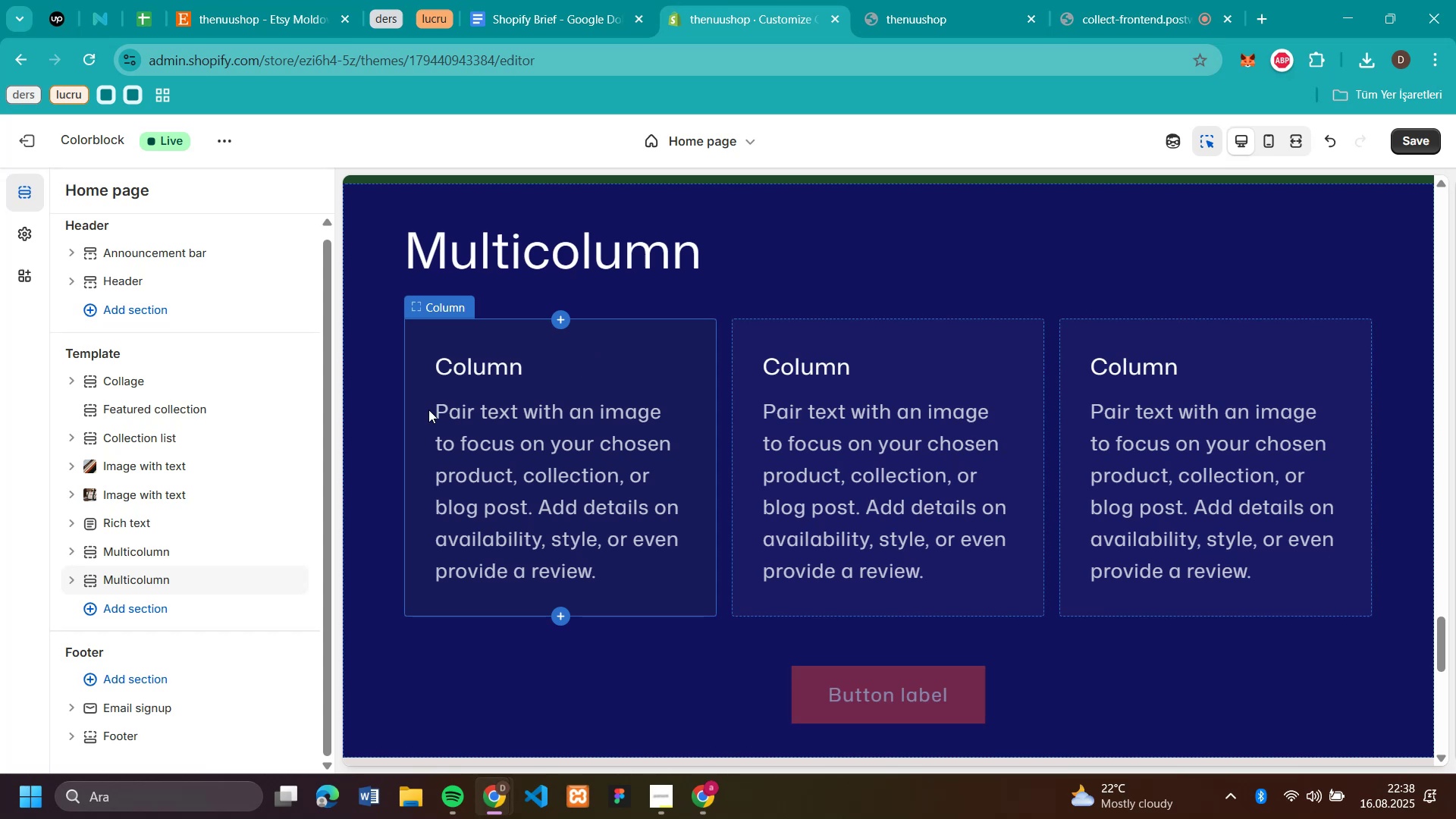 
left_click([419, 403])
 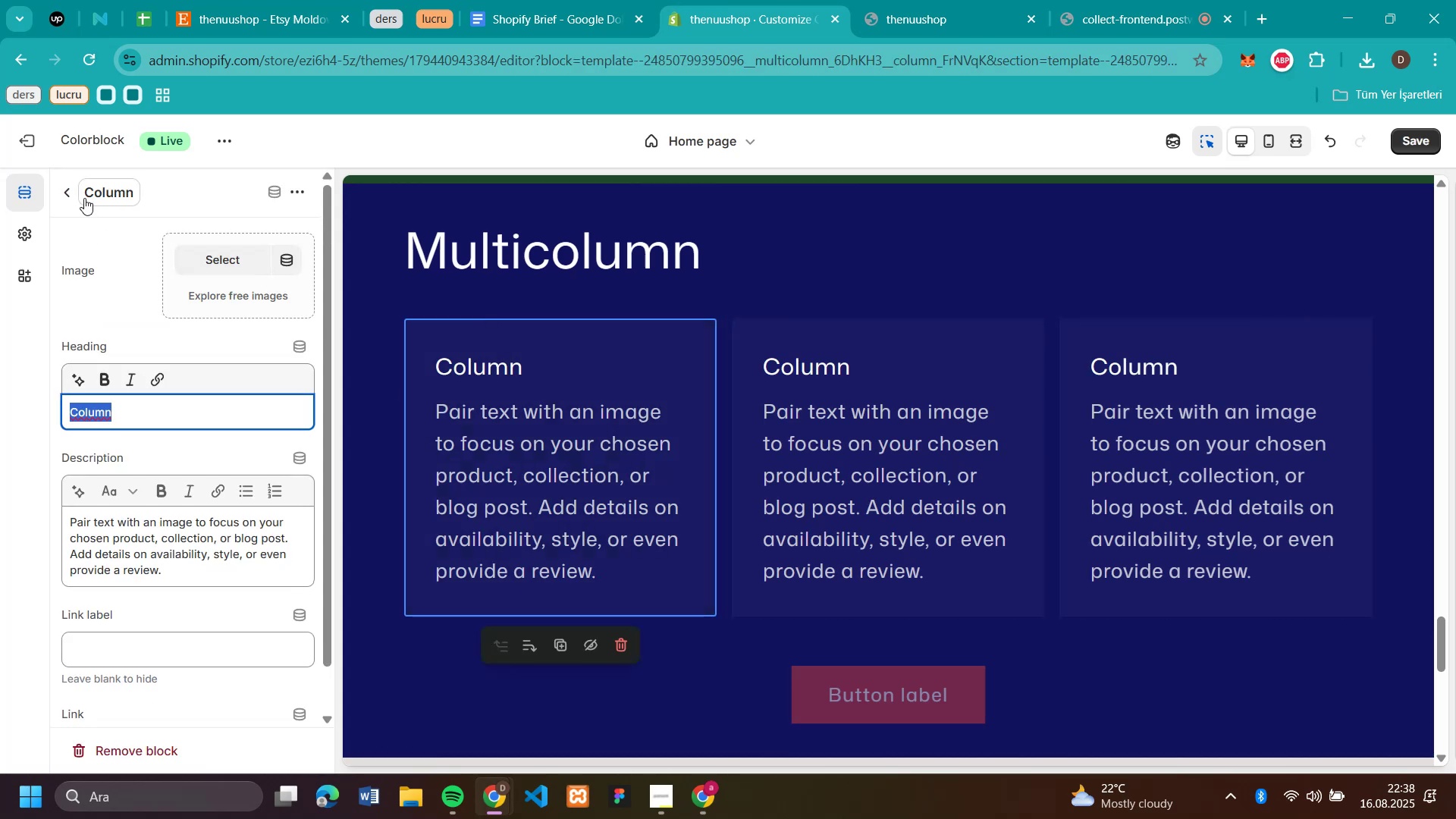 
left_click([73, 193])
 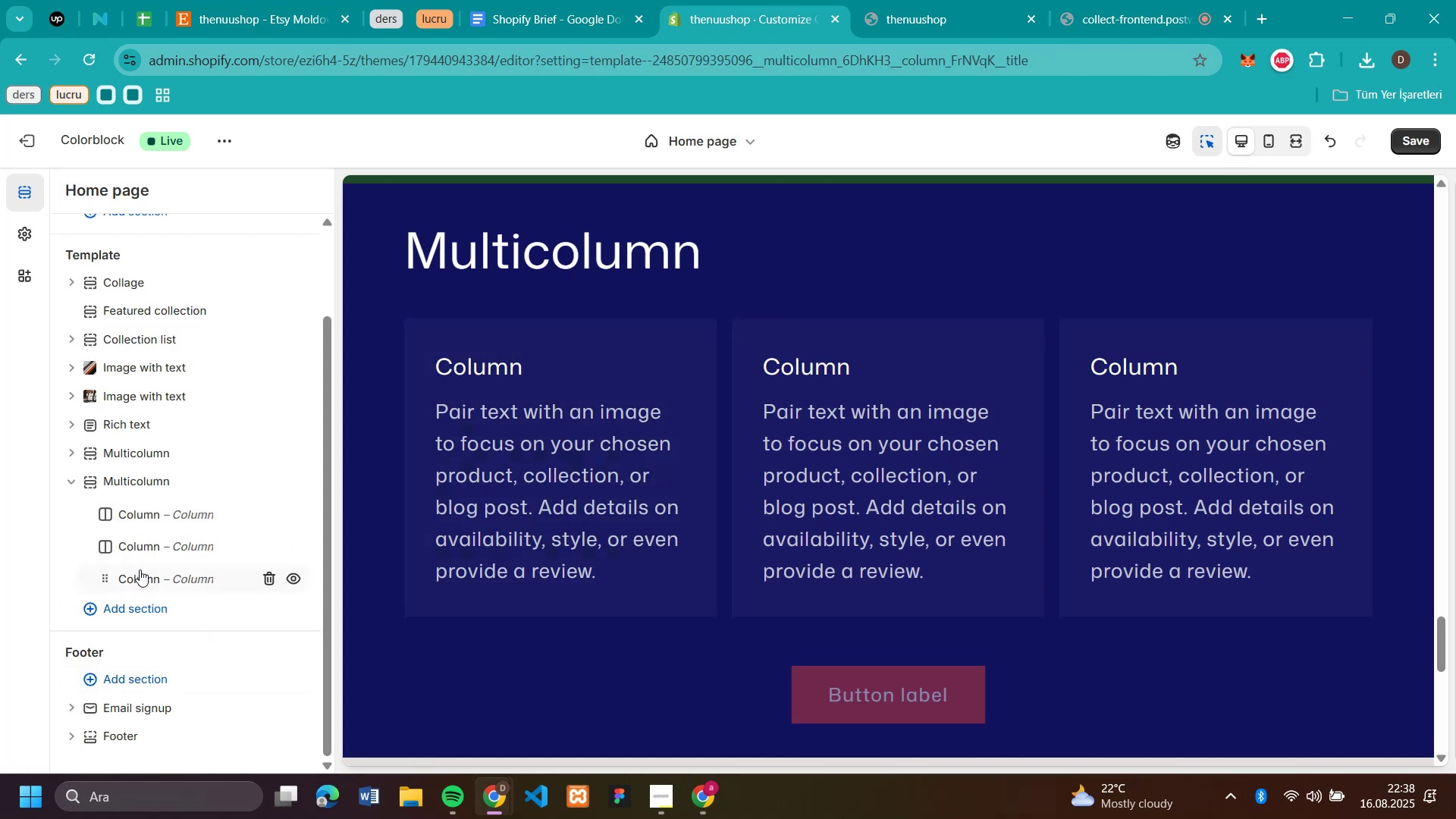 
left_click([117, 476])
 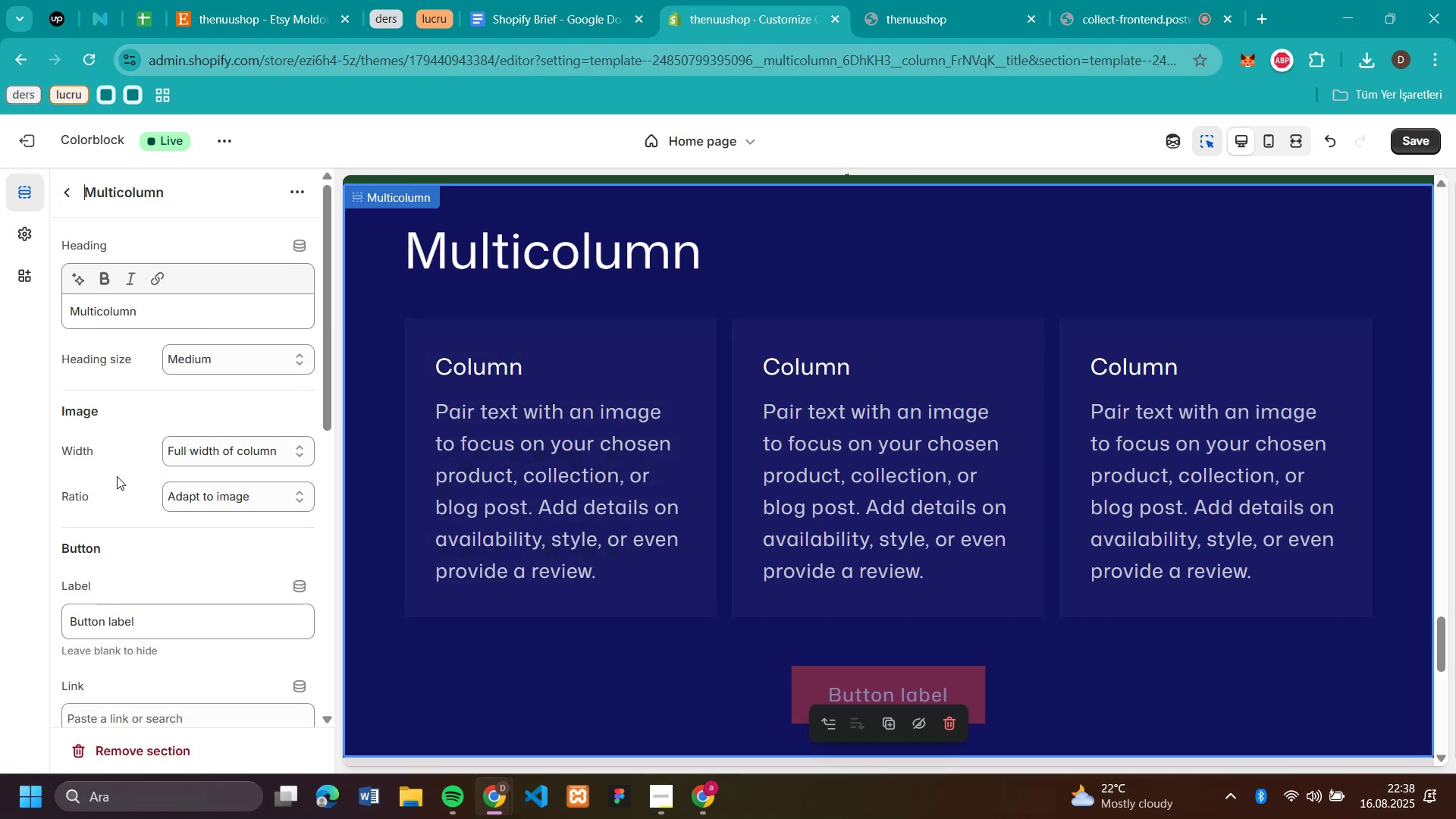 
scroll: coordinate [121, 478], scroll_direction: down, amount: 5.0
 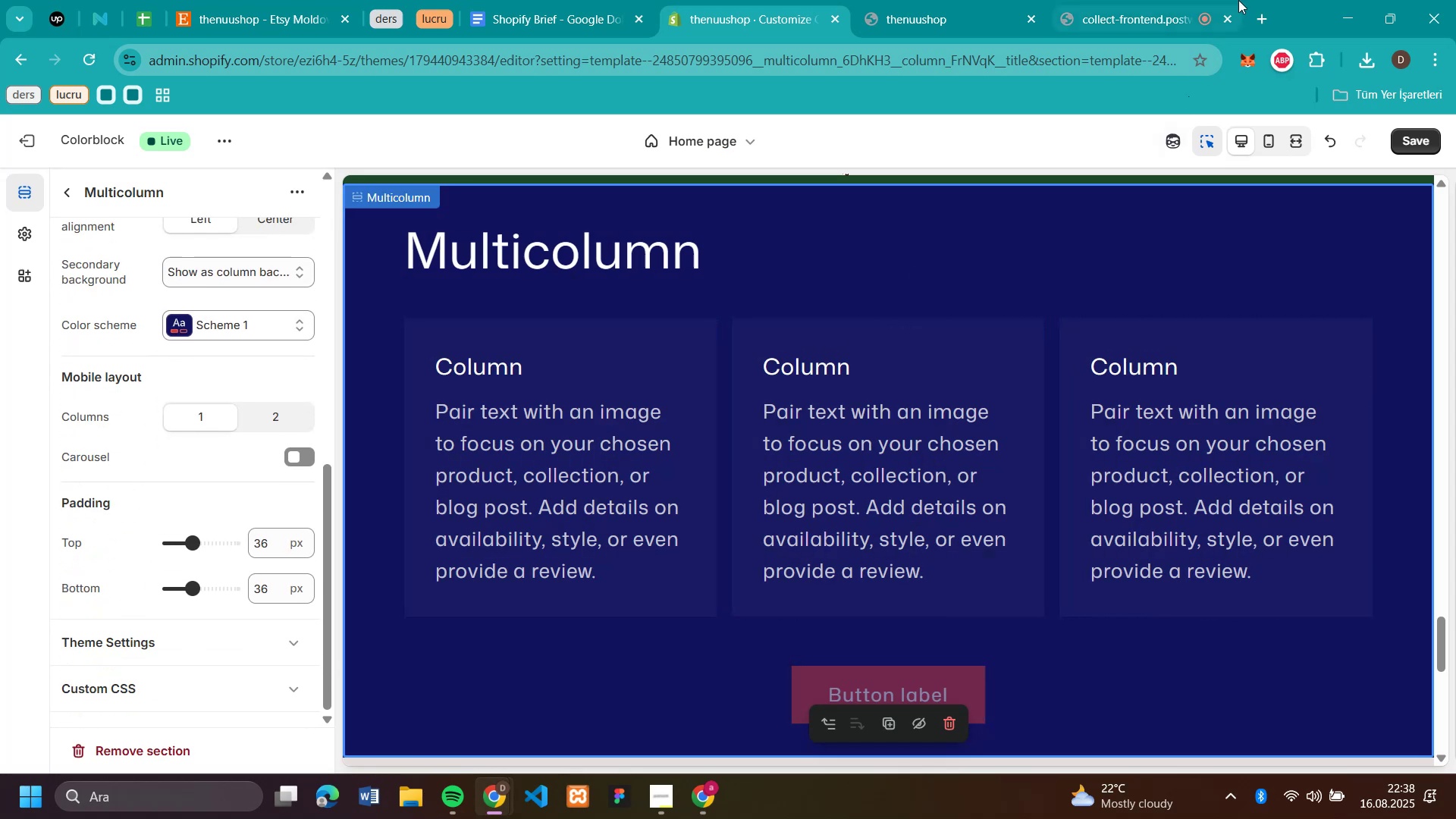 
left_click([1266, 16])
 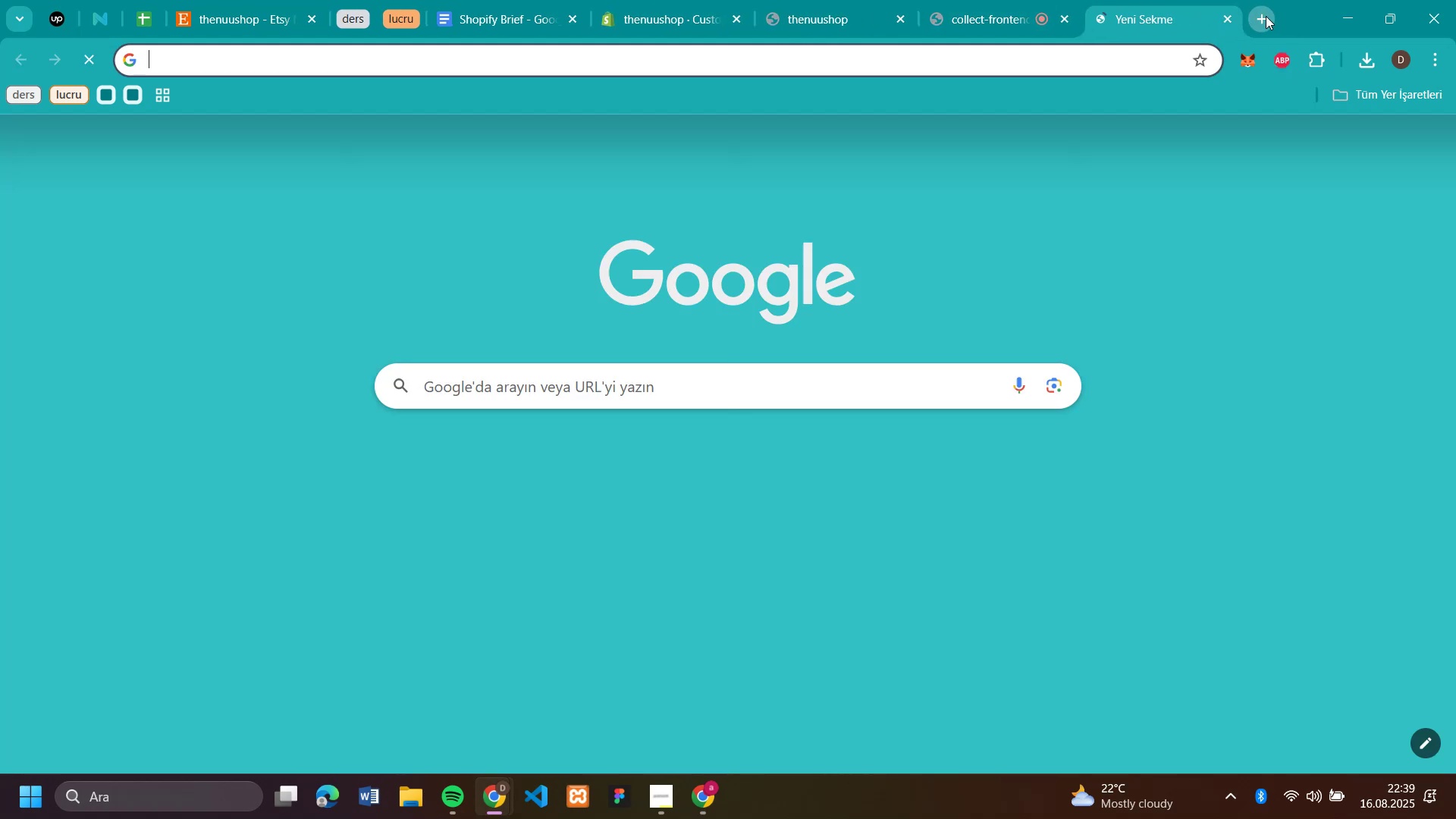 
type(canva)
 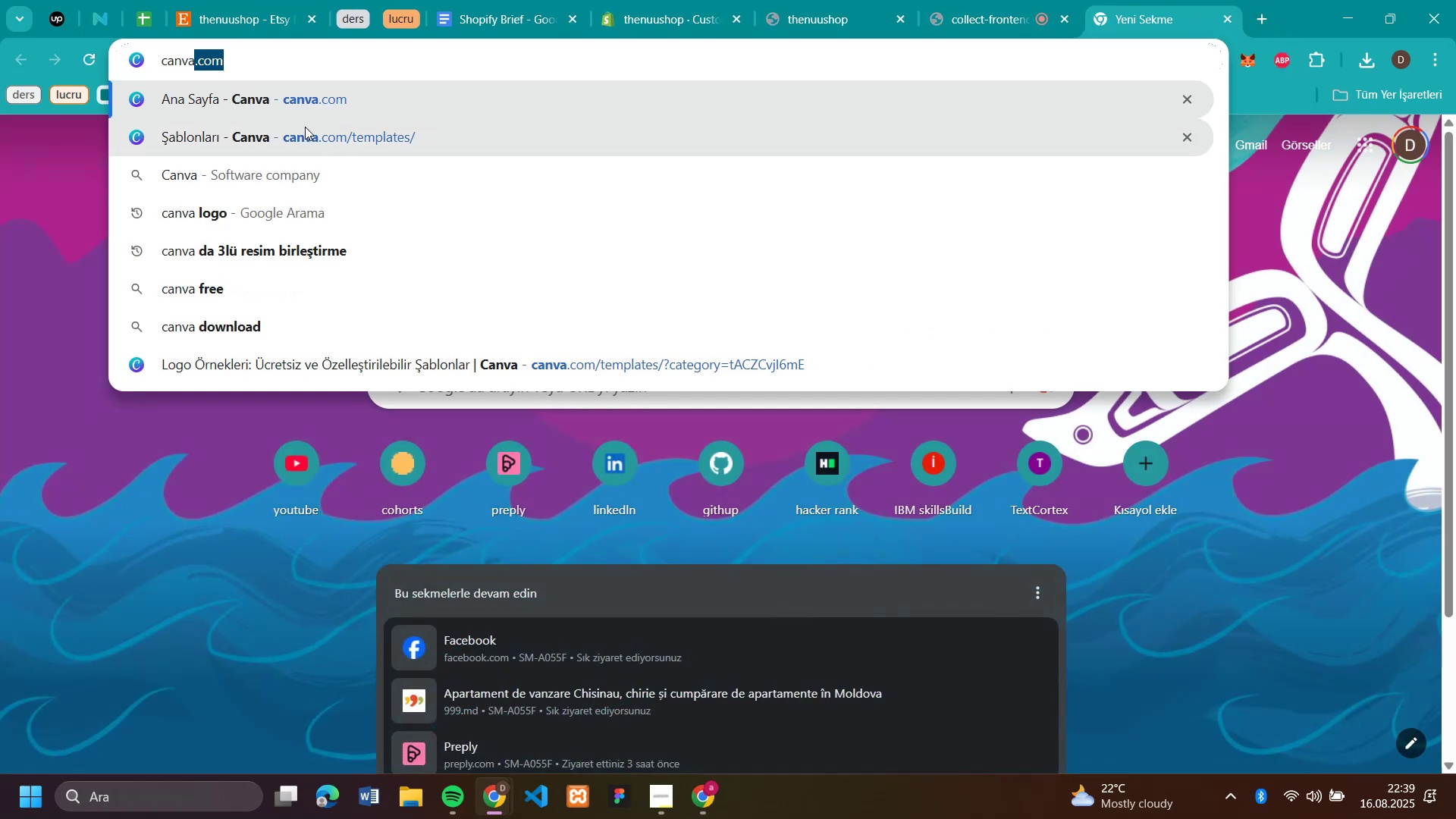 
left_click([305, 127])
 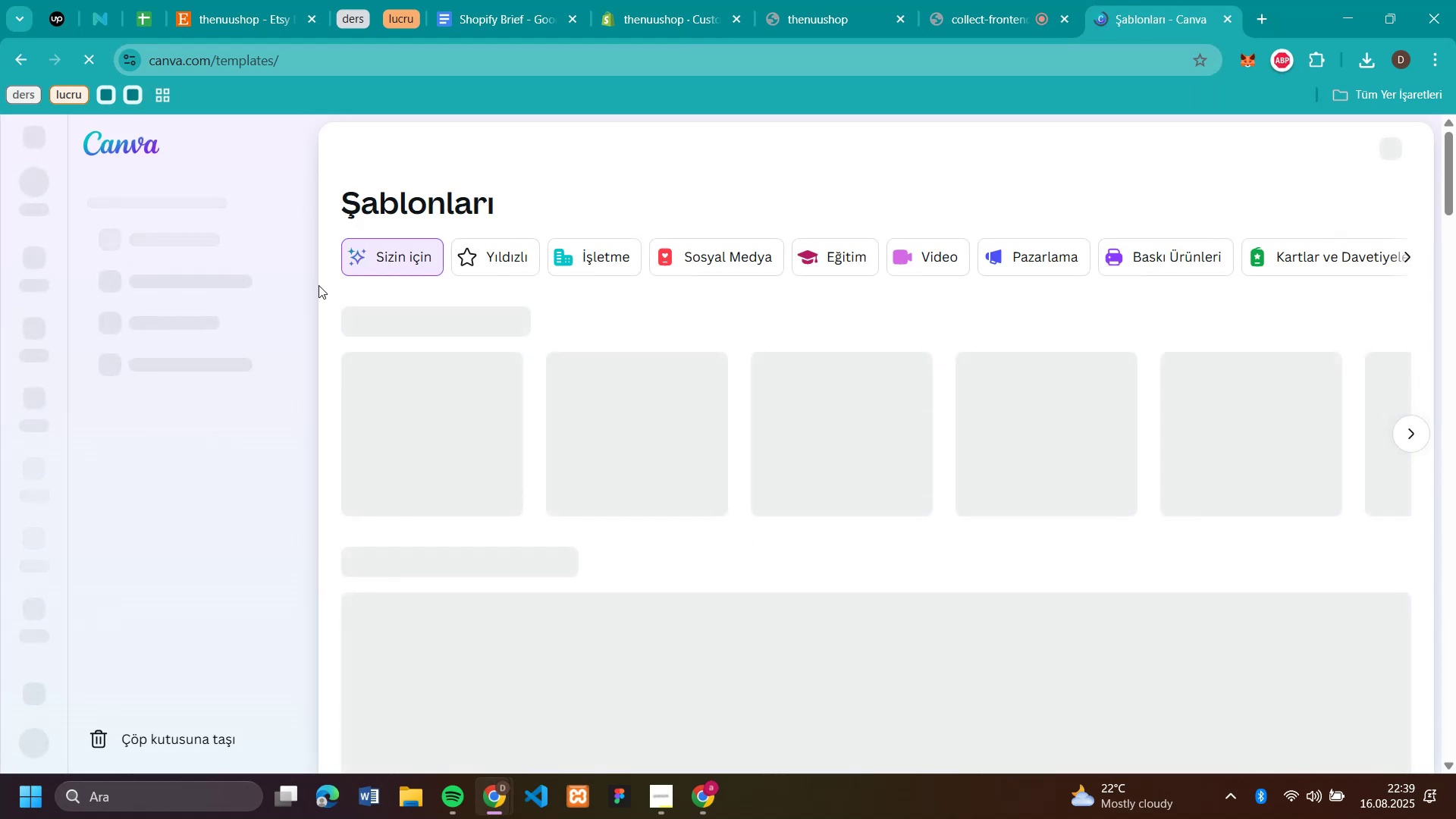 
wait(6.08)
 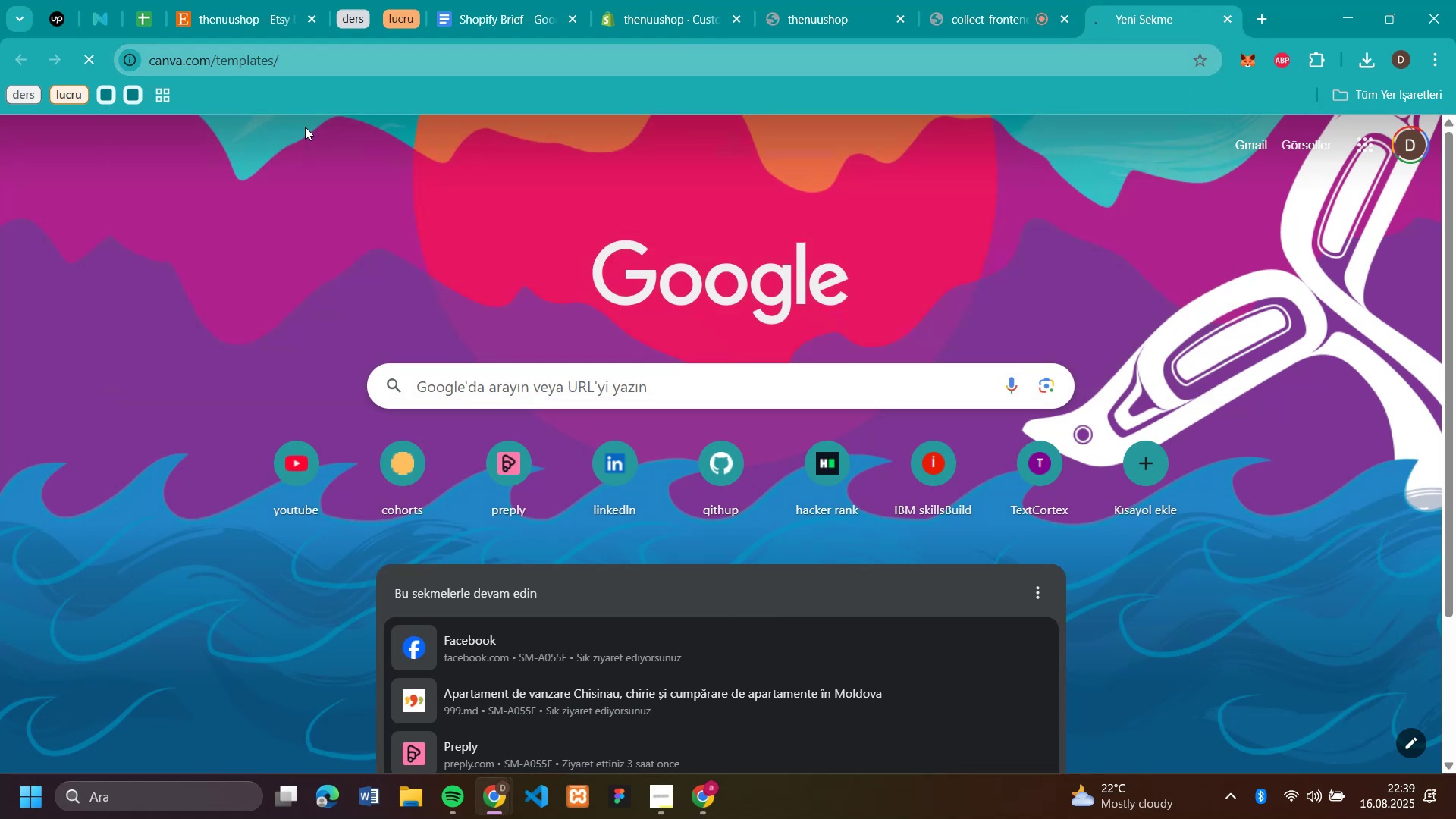 
left_click([446, 416])
 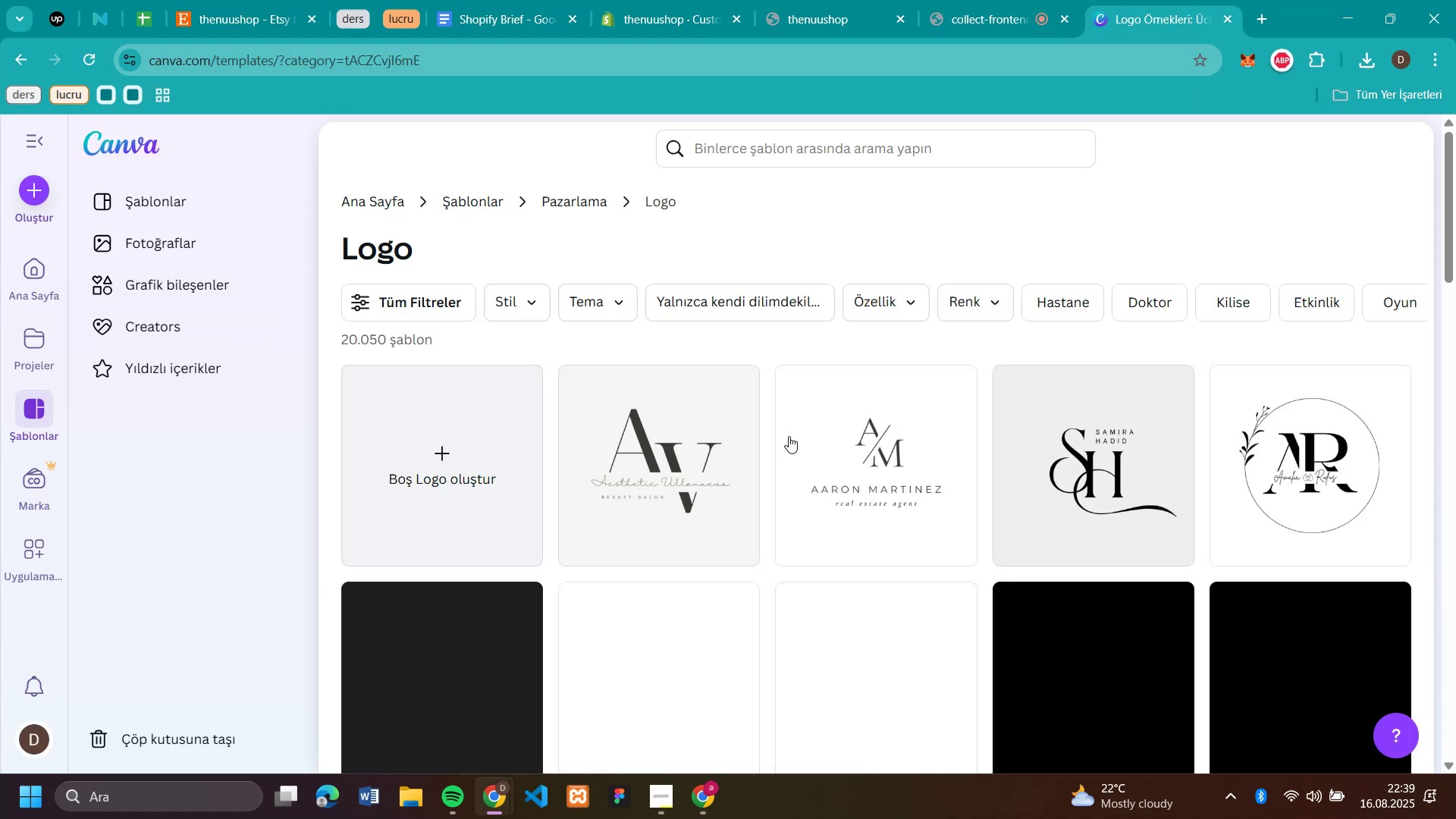 
left_click([388, 460])
 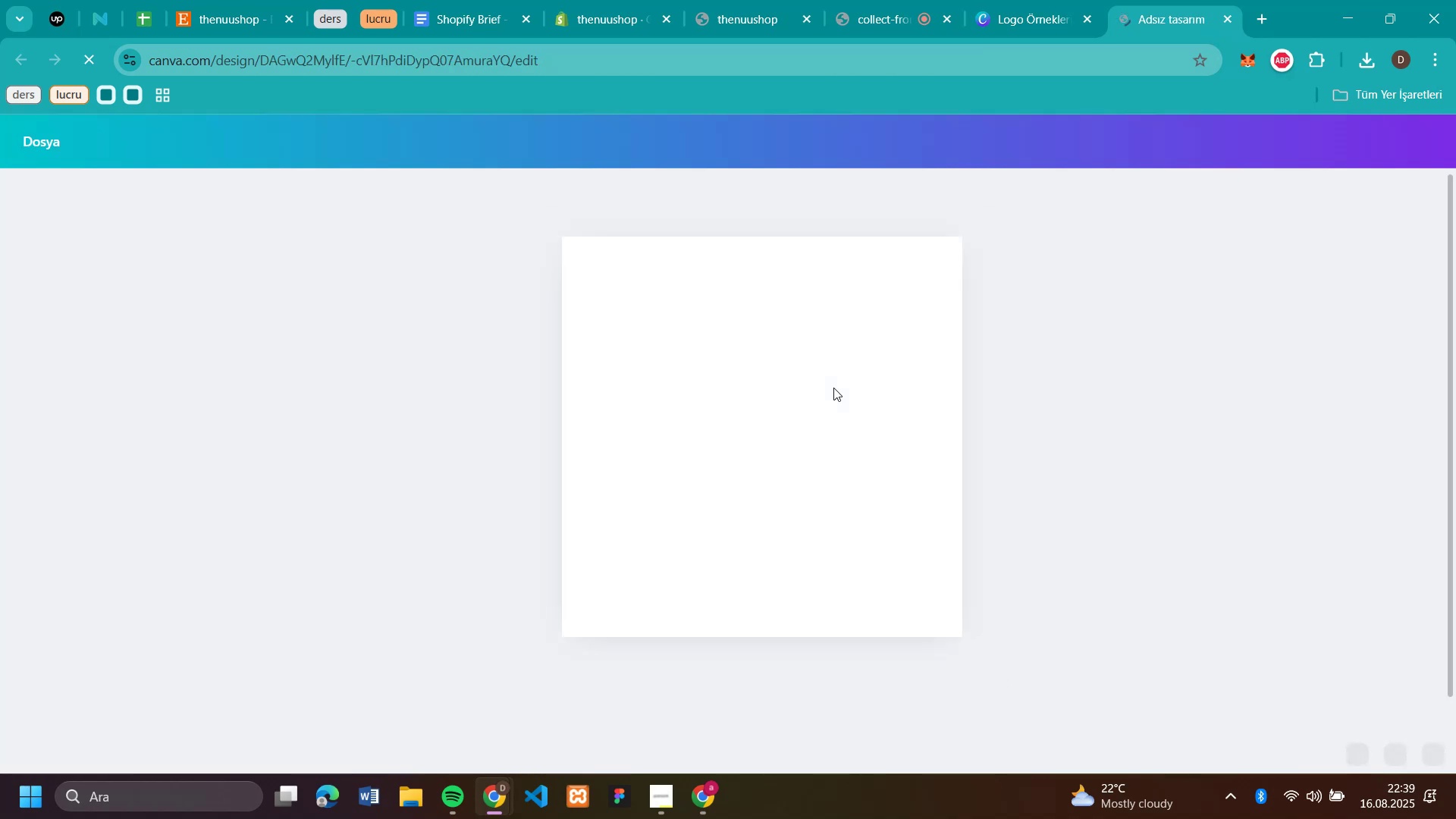 
wait(8.11)
 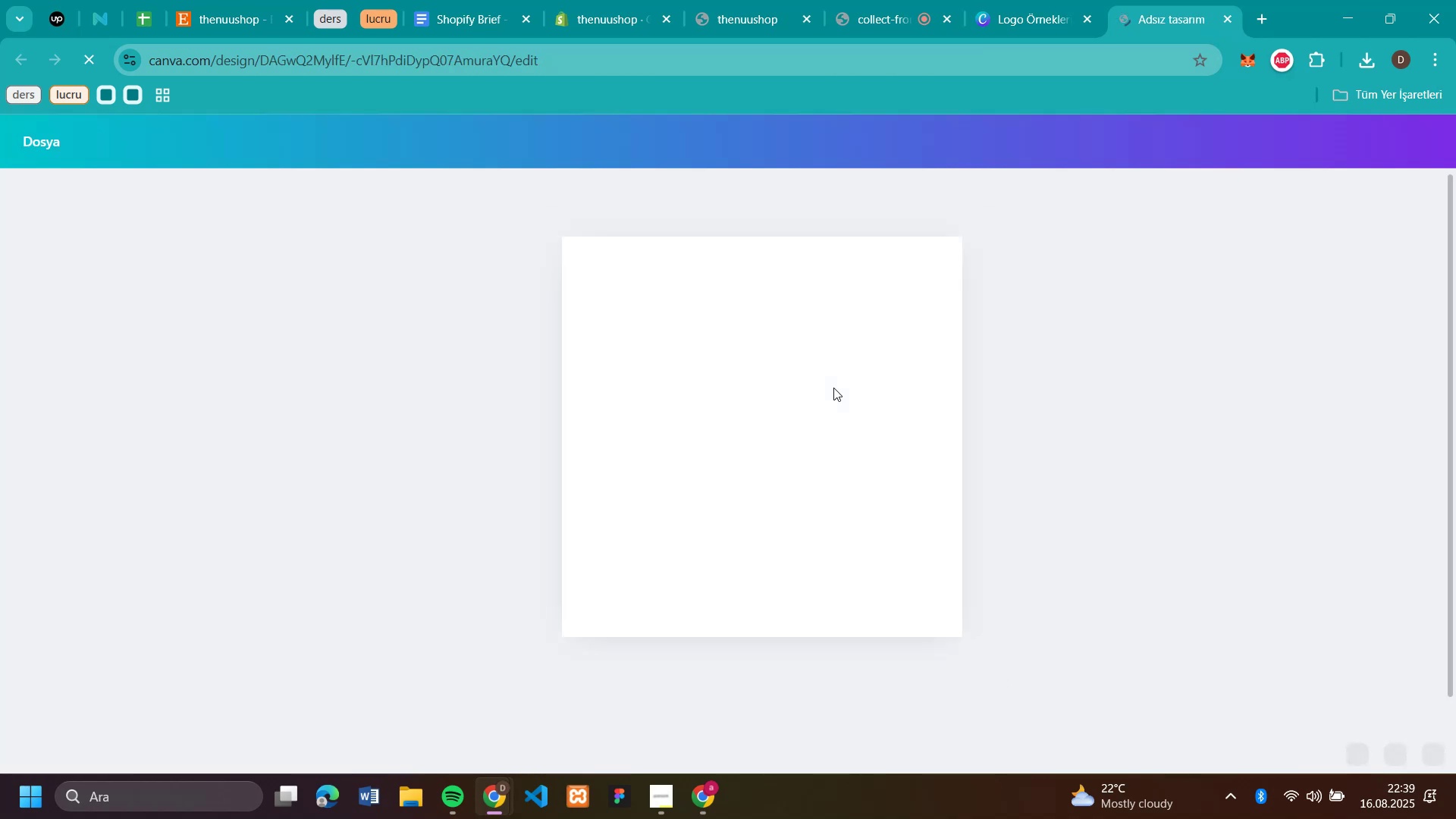 
left_click([21, 279])
 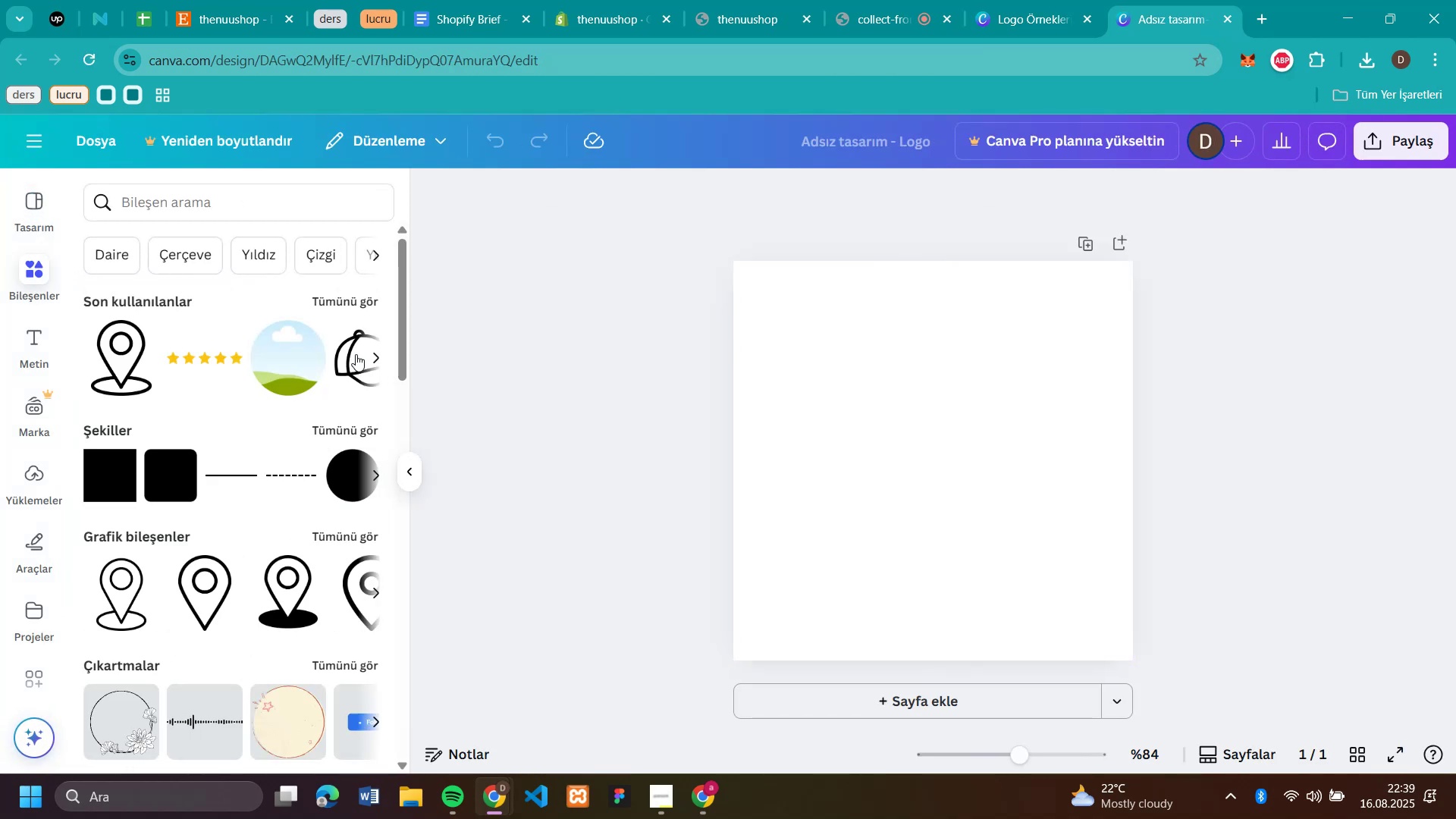 
left_click_drag(start_coordinate=[283, 352], to_coordinate=[863, 343])
 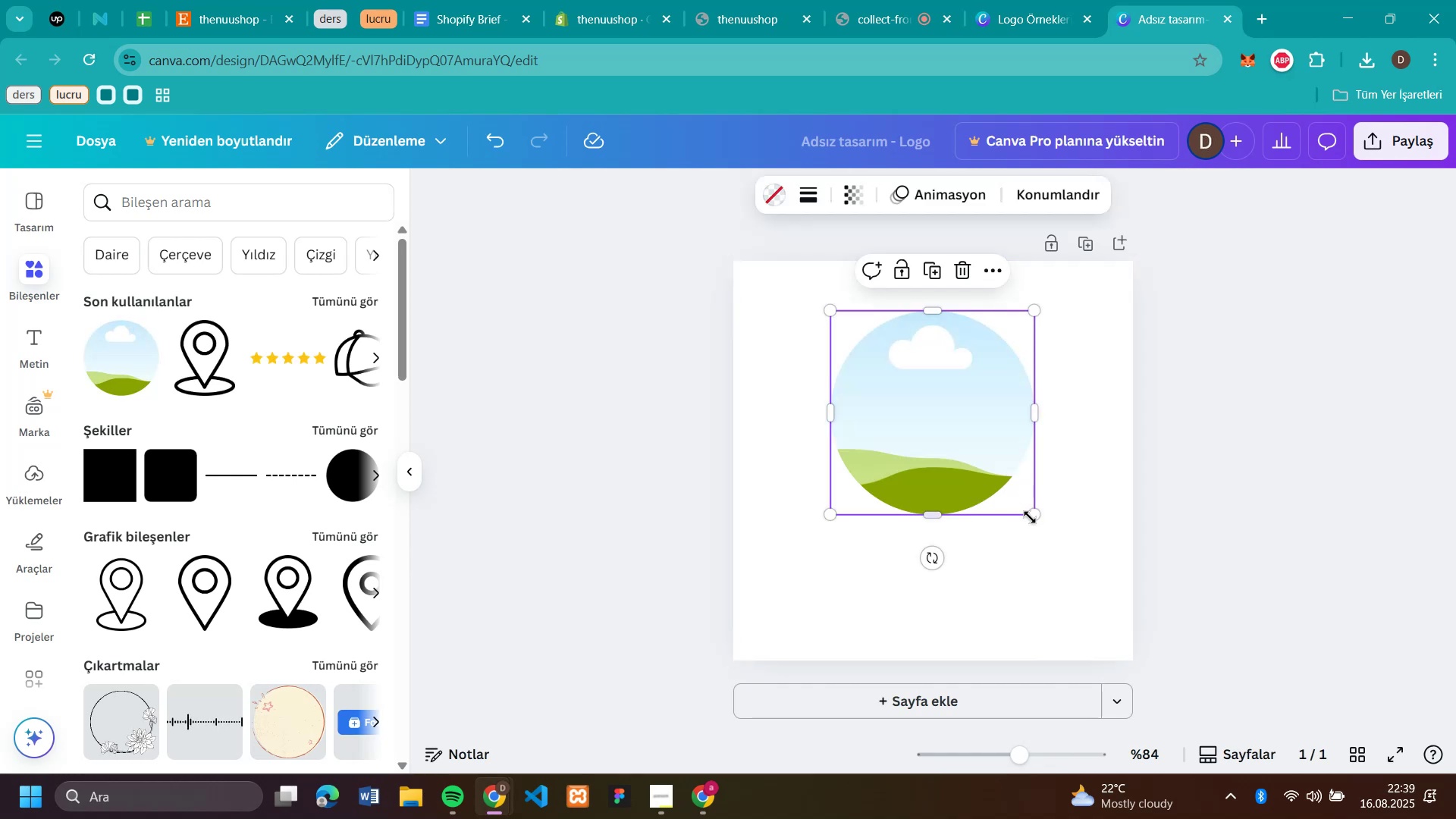 
left_click_drag(start_coordinate=[1034, 510], to_coordinate=[967, 461])
 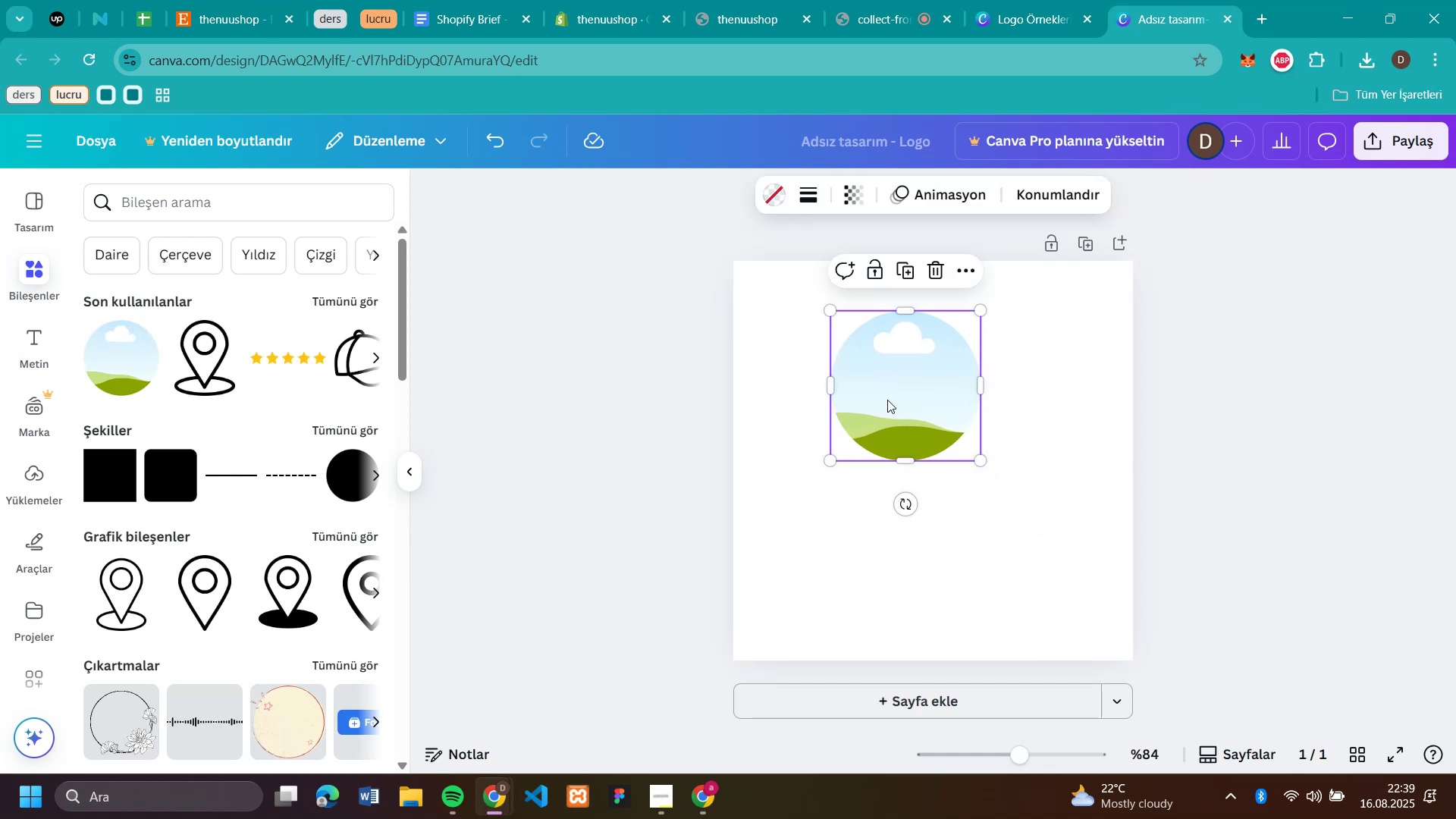 
left_click_drag(start_coordinate=[884, 398], to_coordinate=[899, 499])
 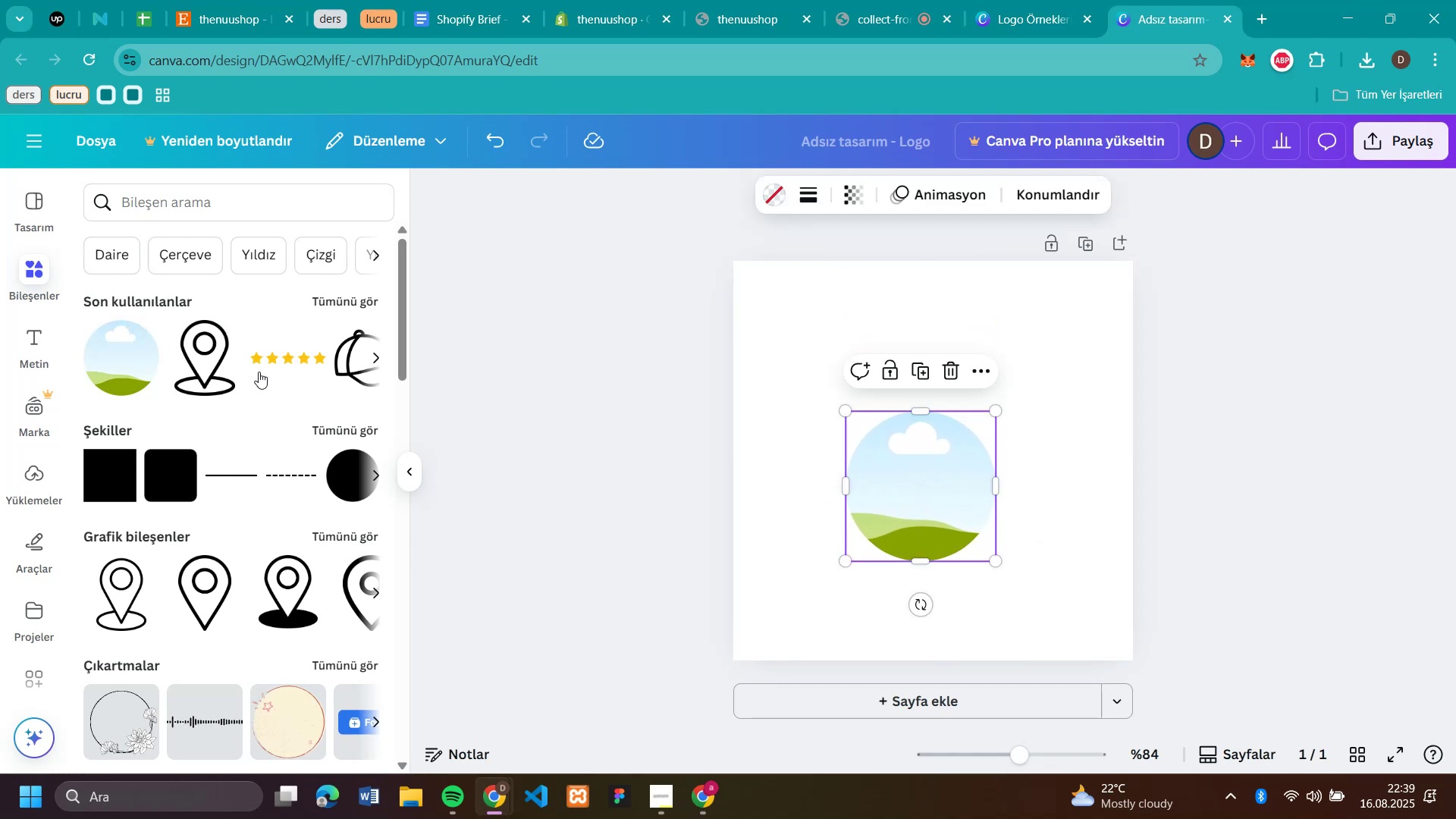 
left_click_drag(start_coordinate=[279, 357], to_coordinate=[871, 614])
 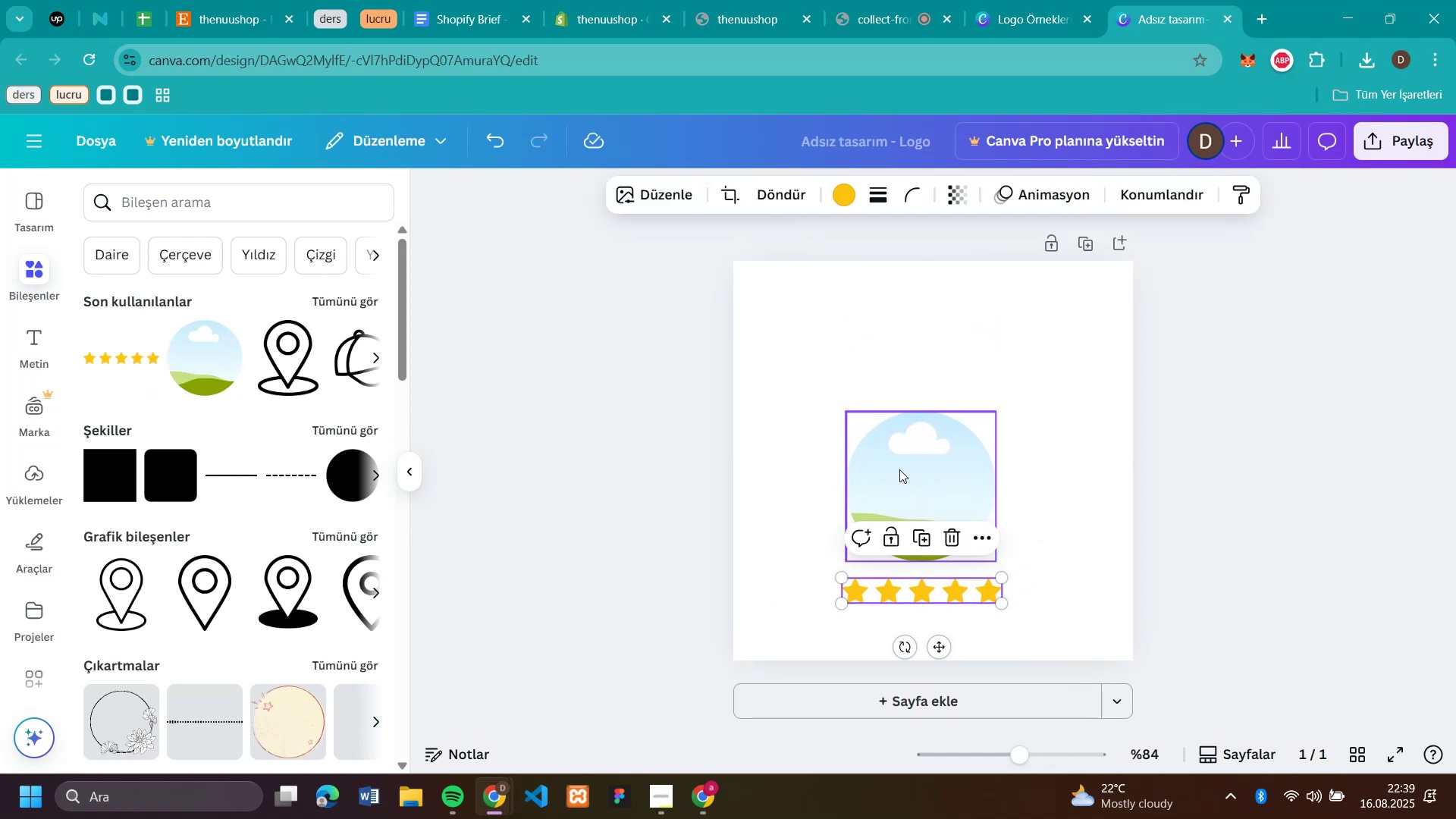 
left_click_drag(start_coordinate=[899, 469], to_coordinate=[909, 466])
 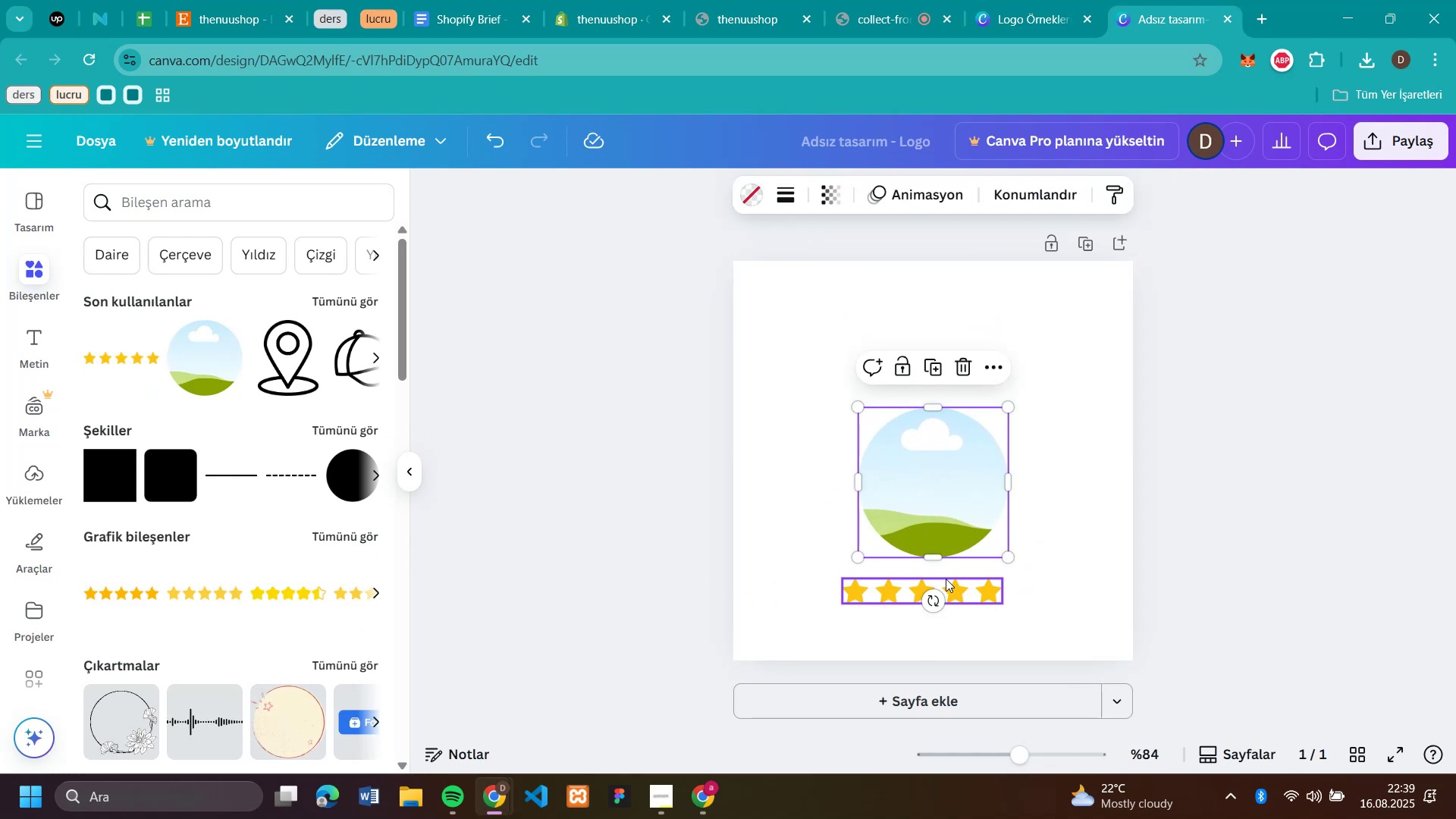 
left_click_drag(start_coordinate=[946, 583], to_coordinate=[956, 585])
 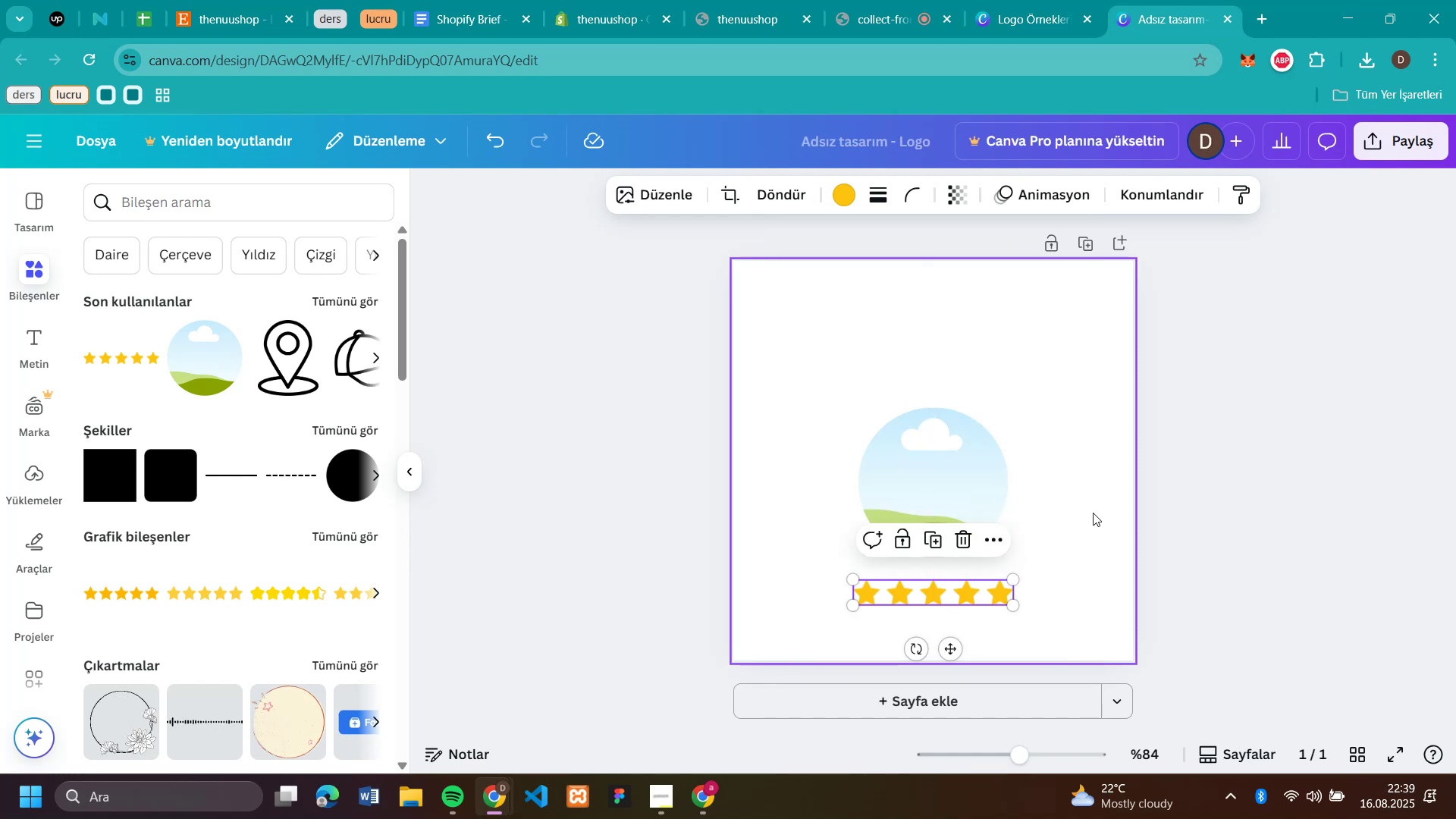 
left_click([1067, 509])
 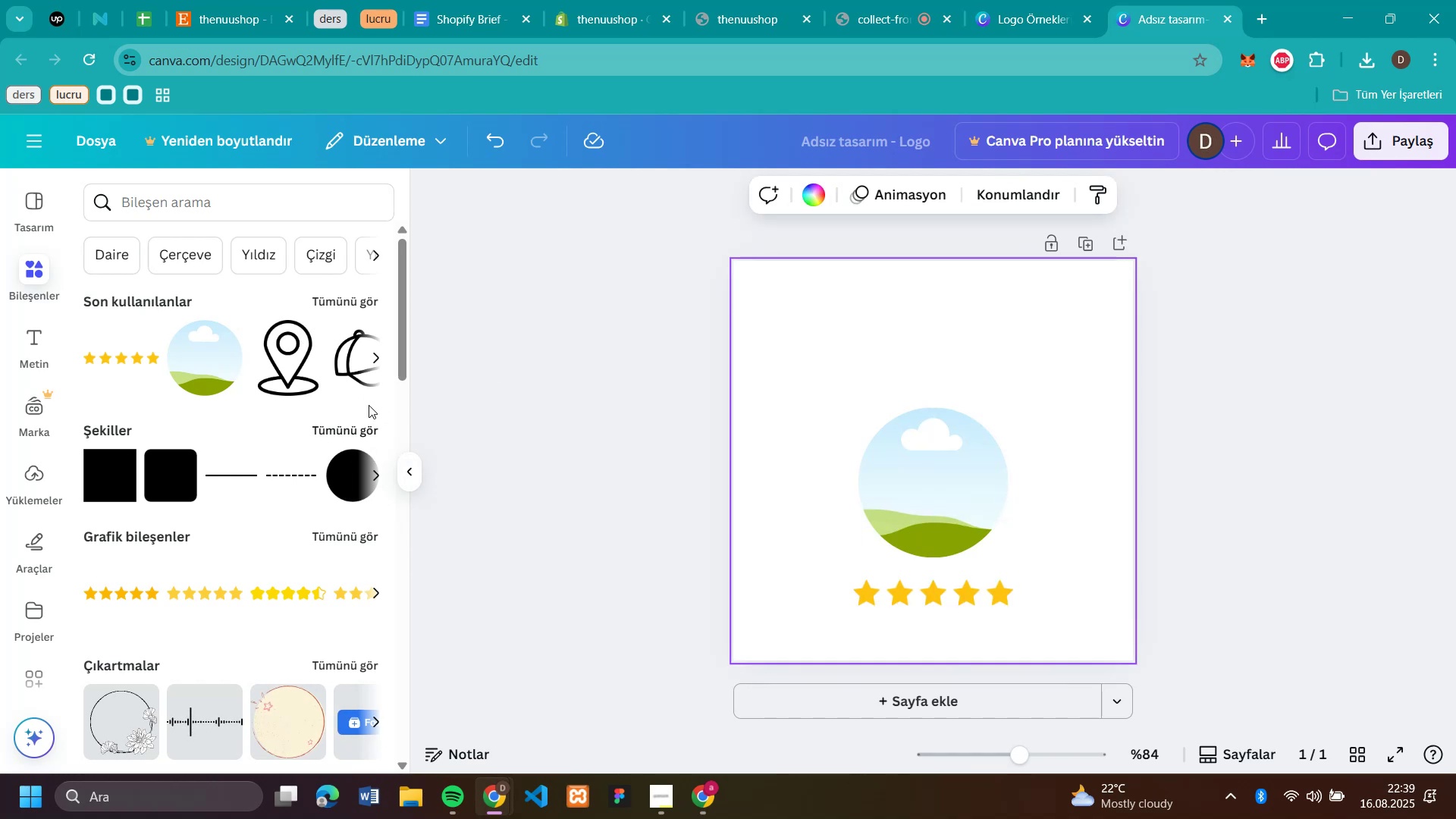 
left_click([378, 356])
 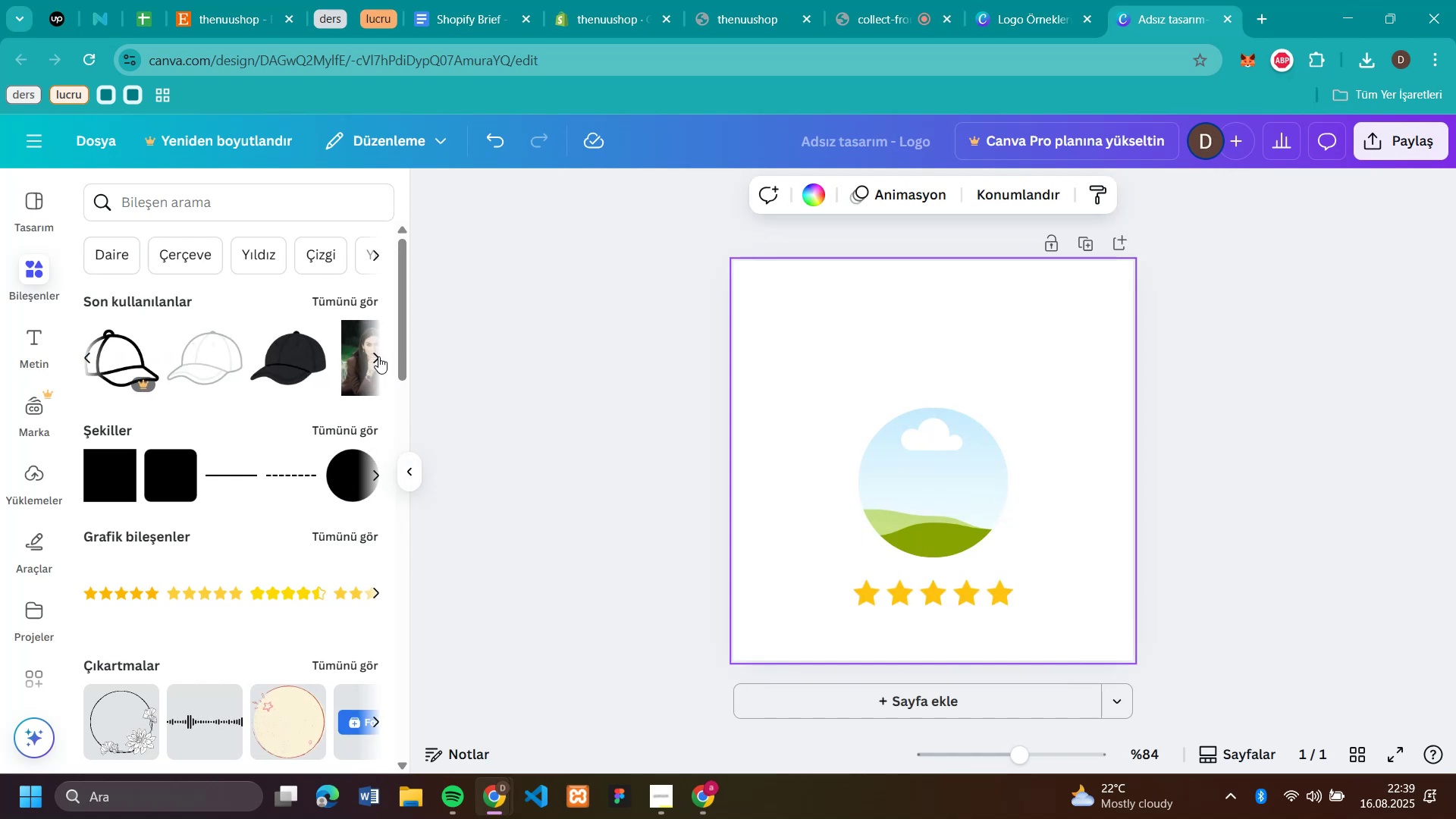 
left_click([378, 356])
 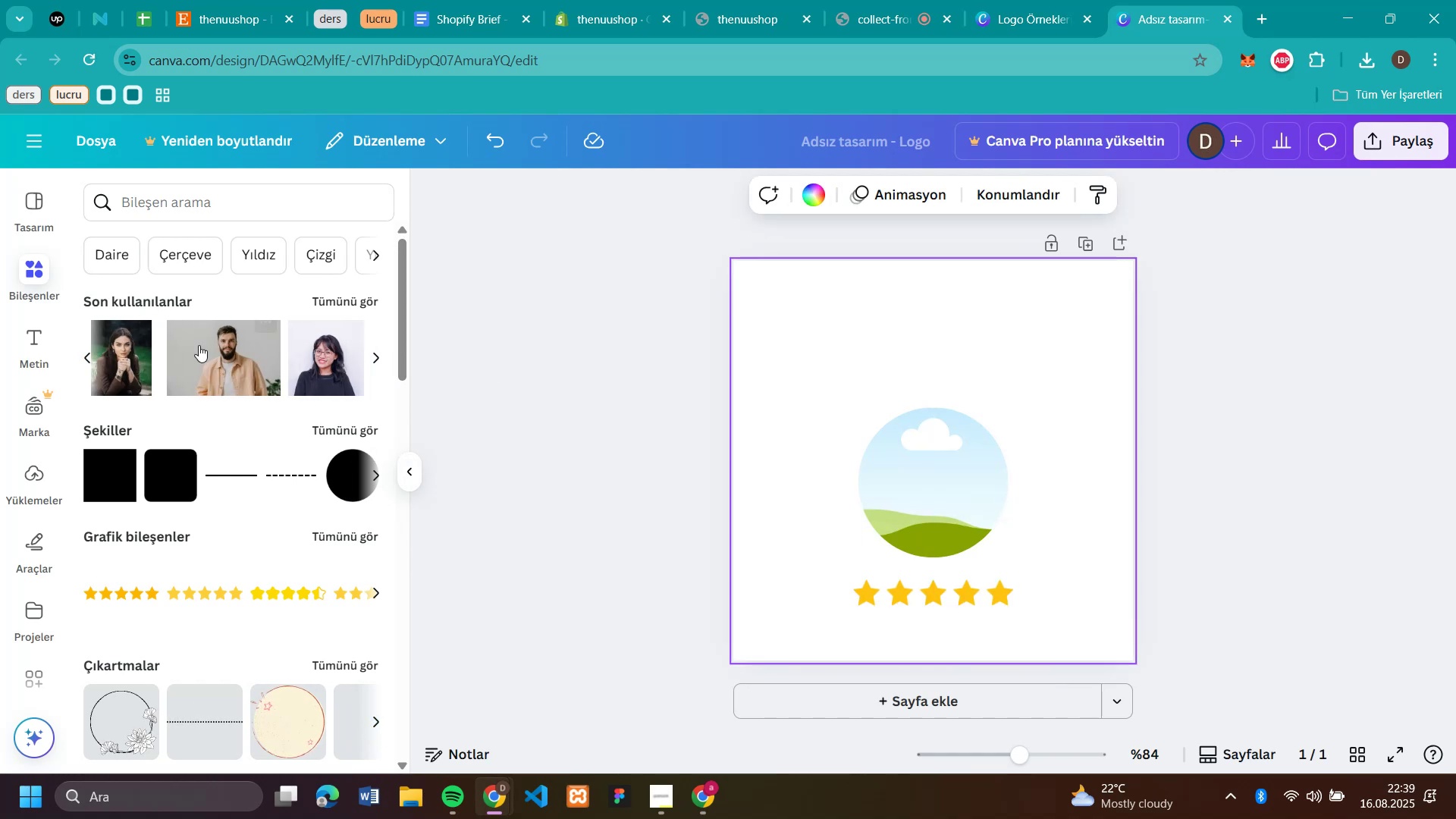 
left_click_drag(start_coordinate=[127, 348], to_coordinate=[927, 469])
 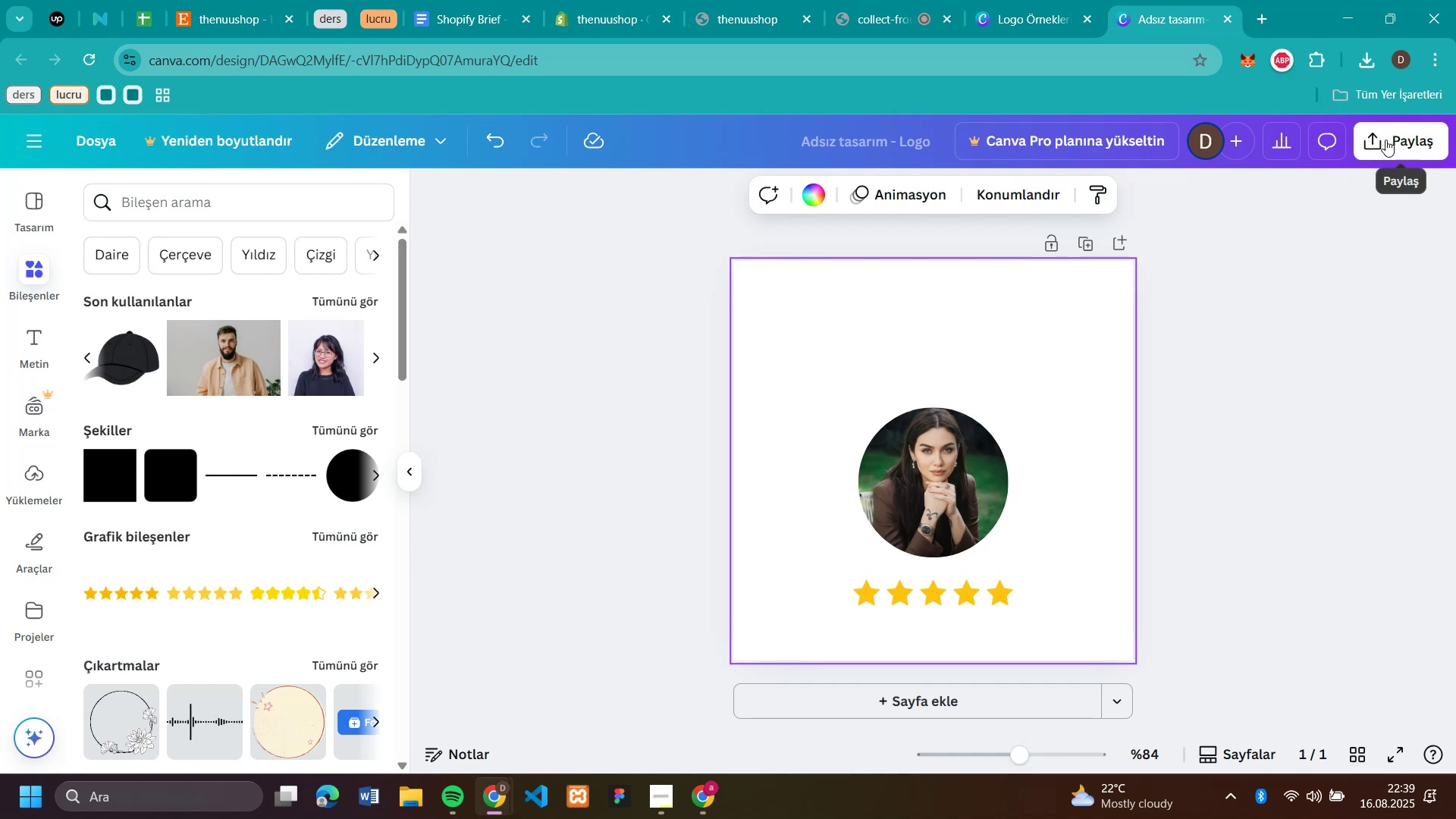 
left_click([1411, 135])
 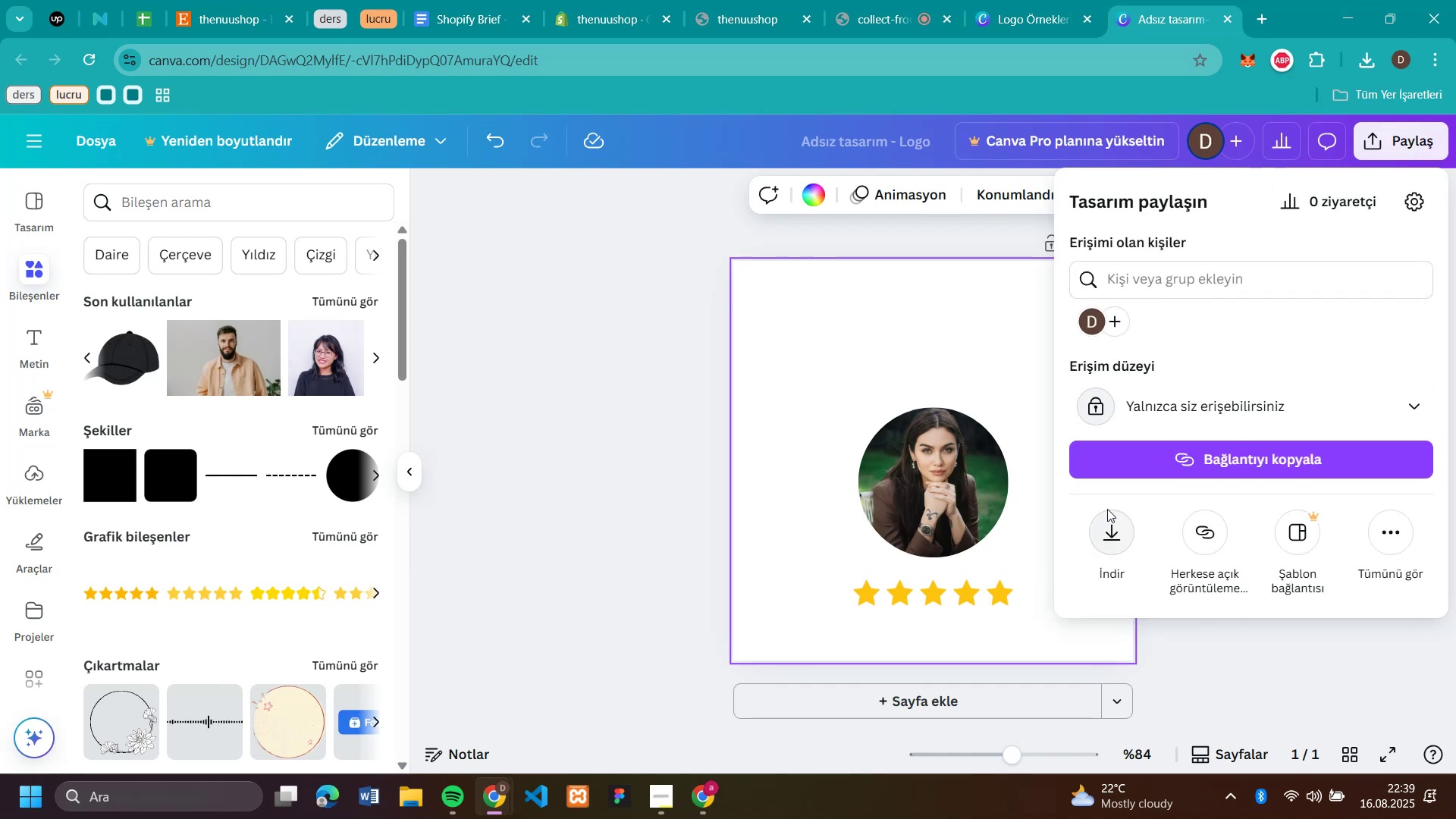 
left_click([1115, 528])
 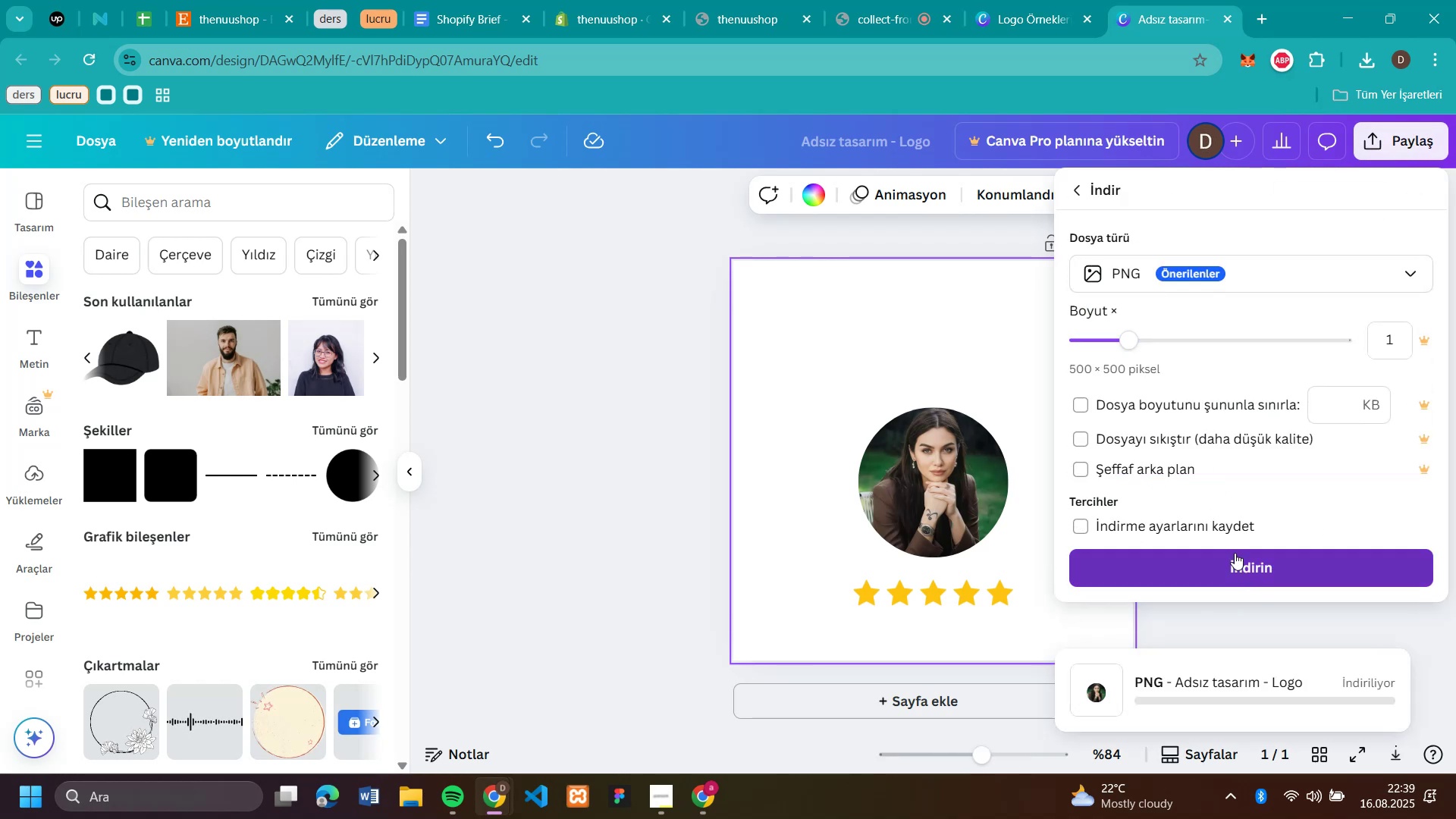 
mouse_move([562, 20])
 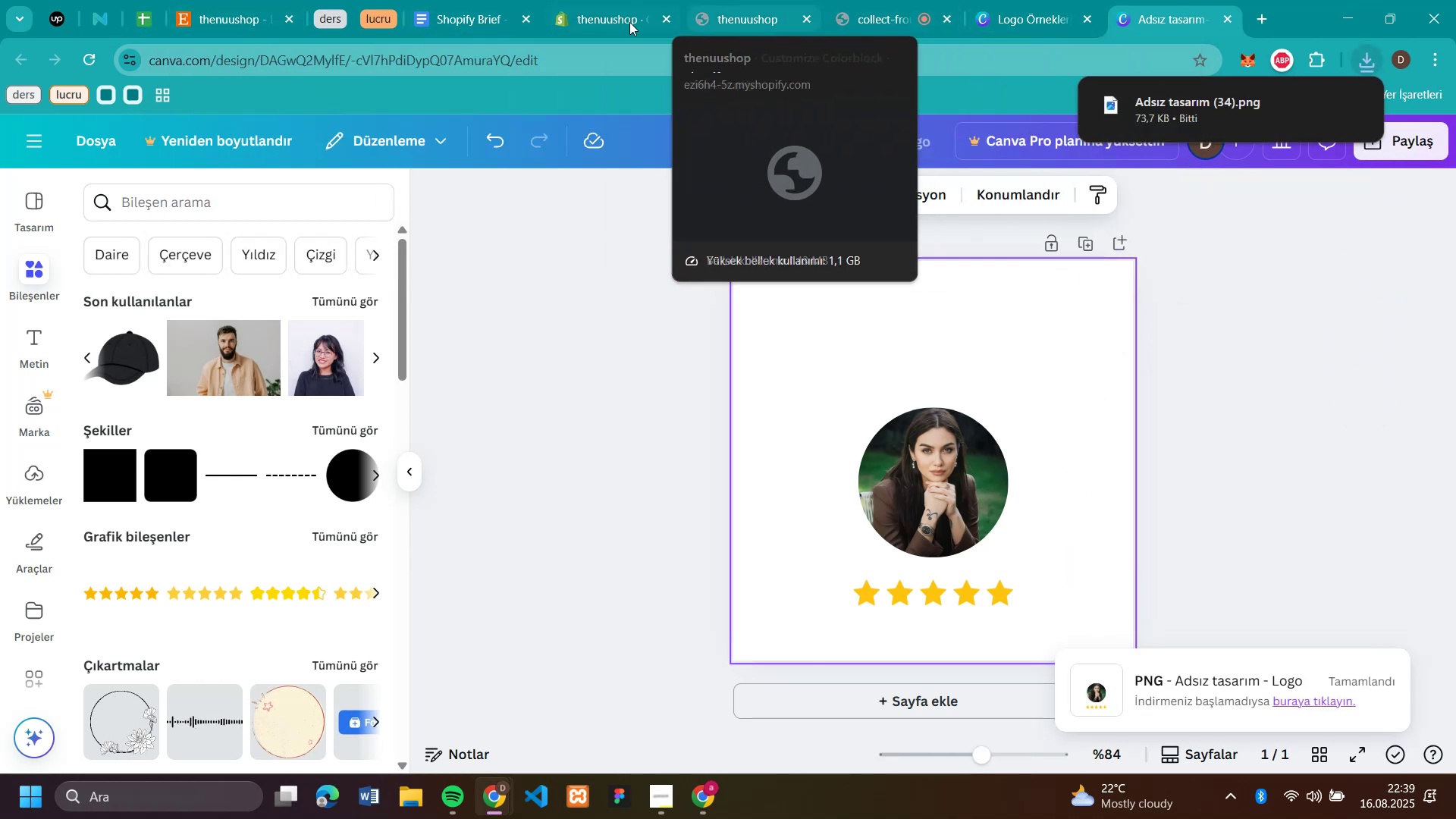 
left_click([592, 25])
 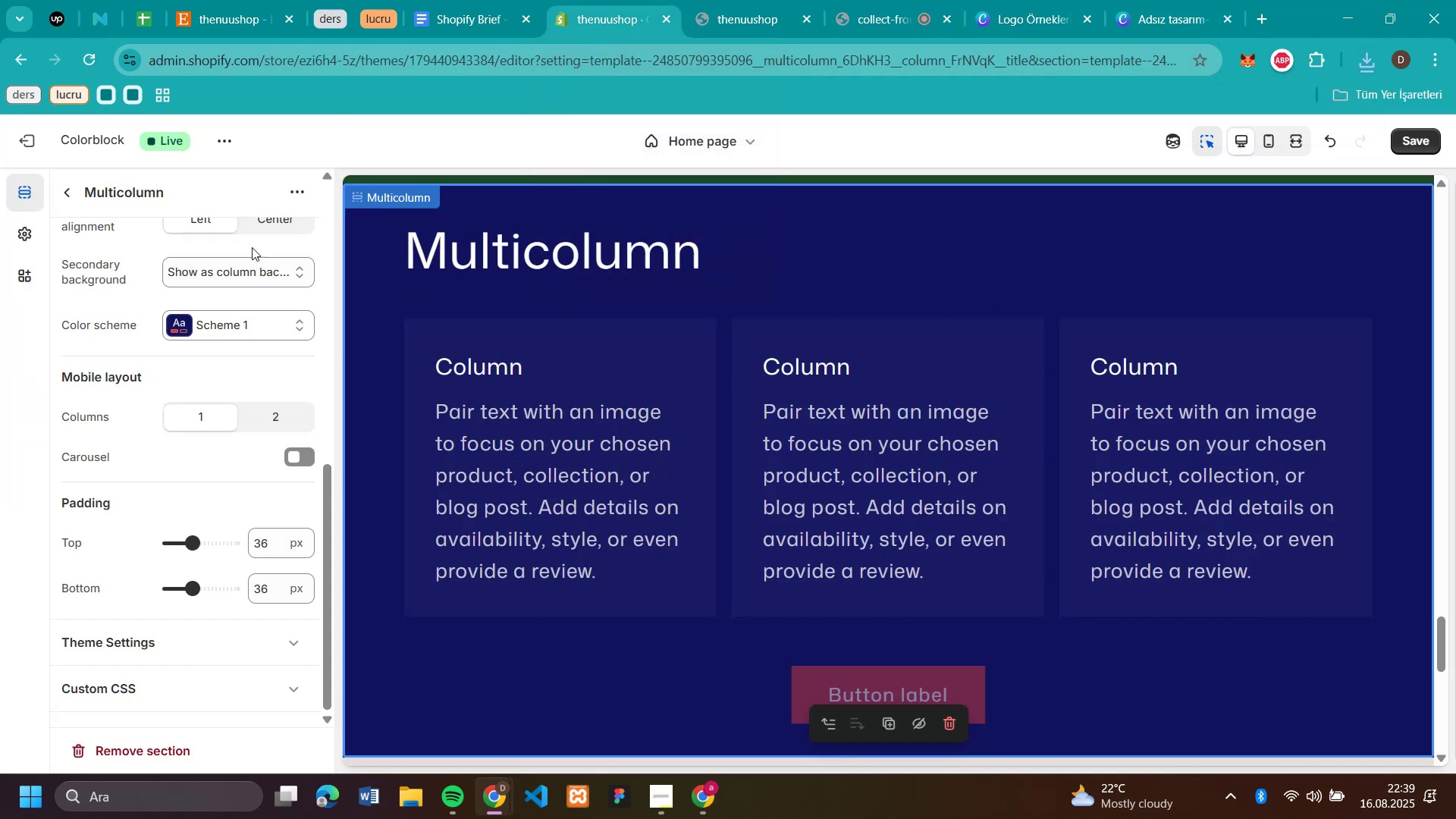 
scroll: coordinate [234, 265], scroll_direction: up, amount: 6.0
 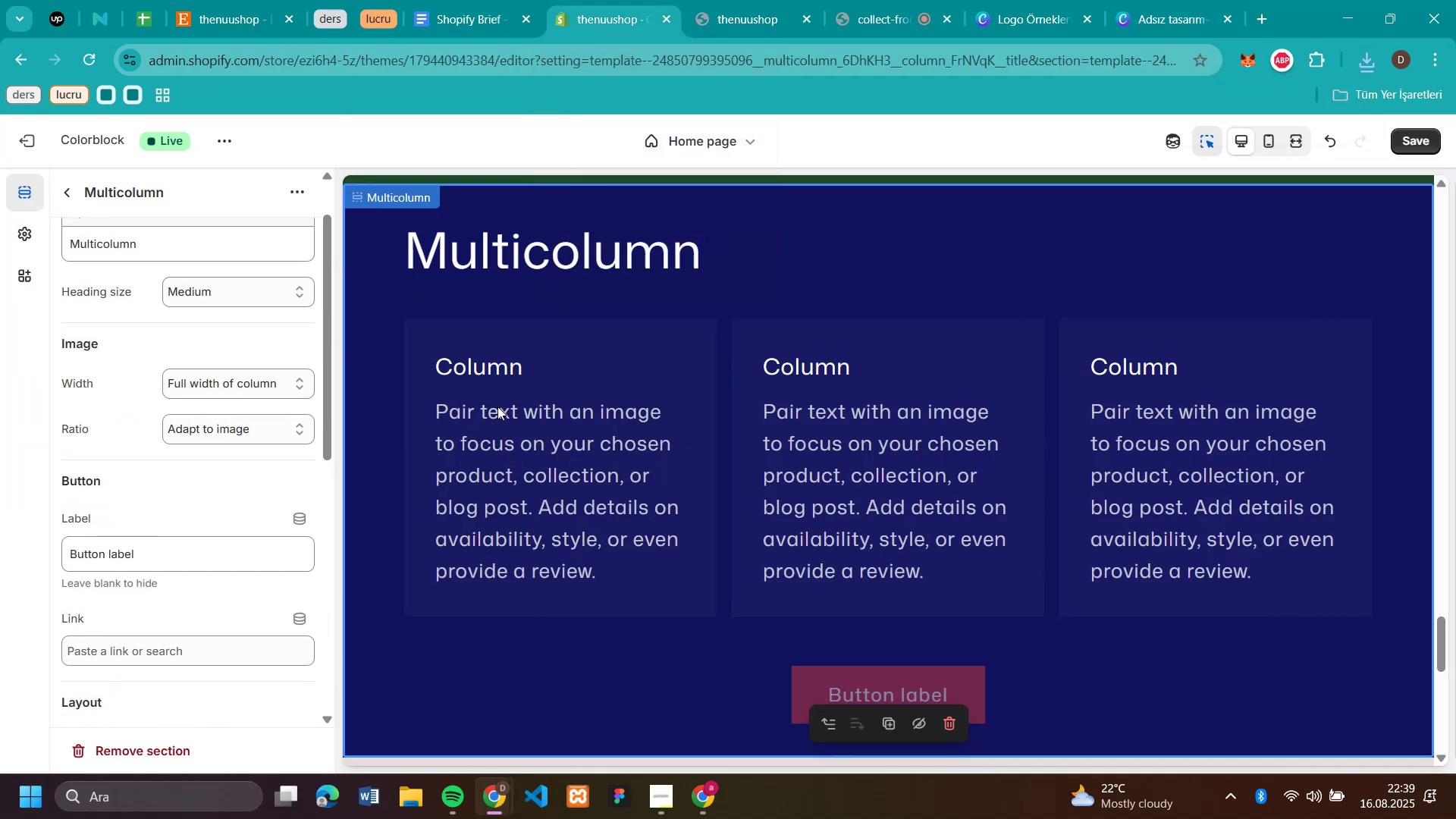 
left_click([509, 397])
 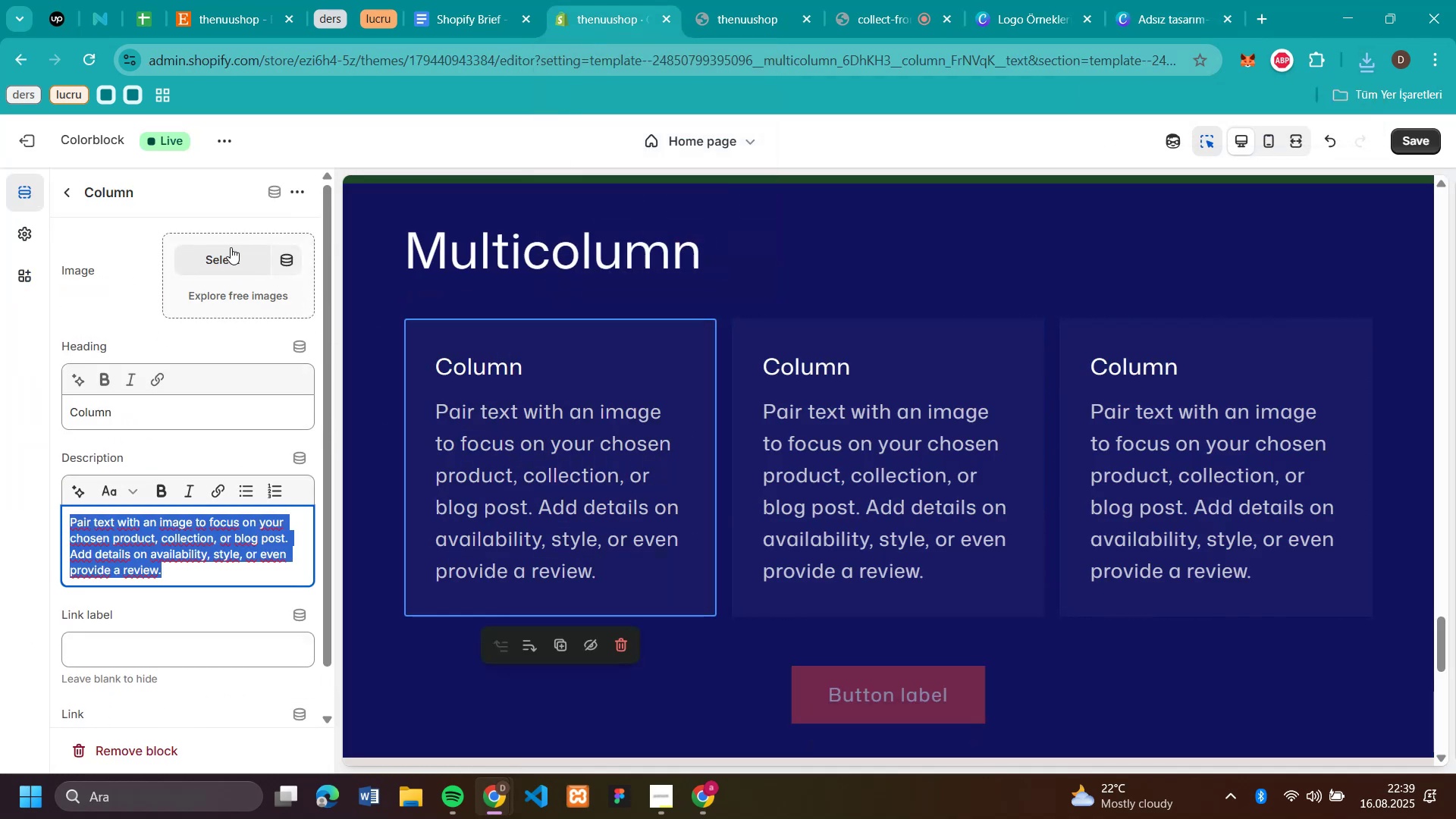 
left_click([231, 247])
 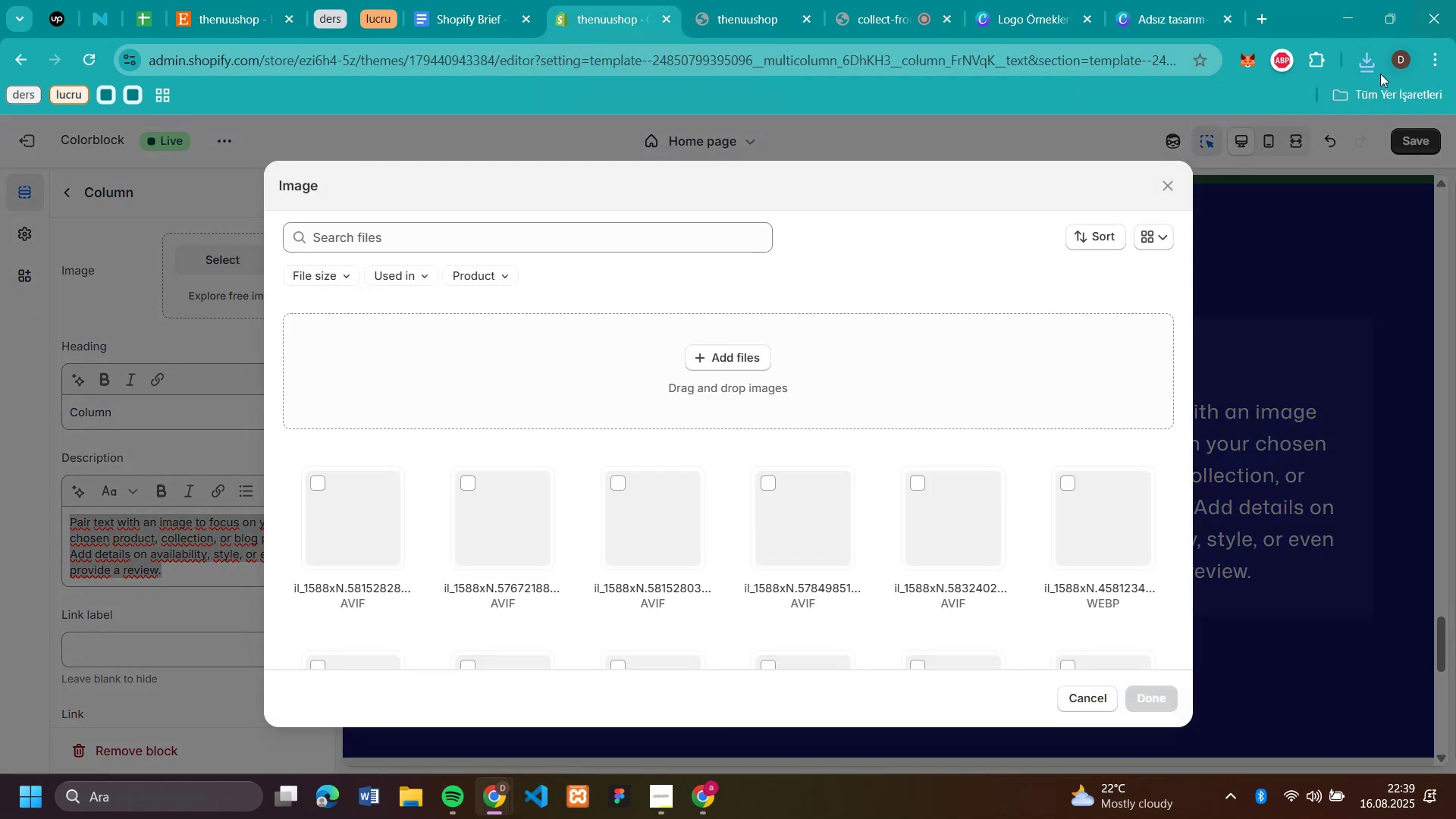 
left_click([1368, 68])
 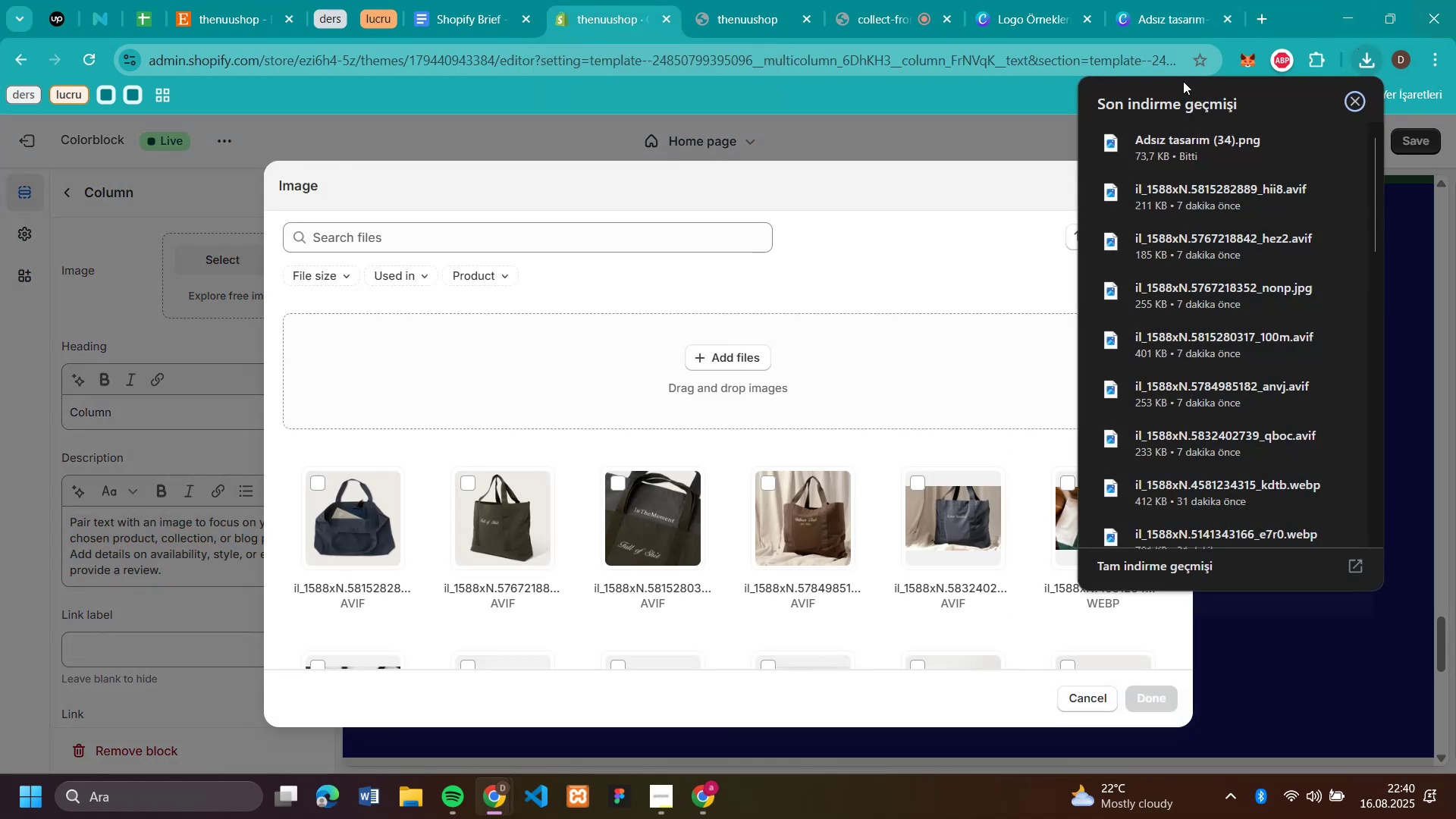 
left_click_drag(start_coordinate=[1175, 143], to_coordinate=[686, 400])
 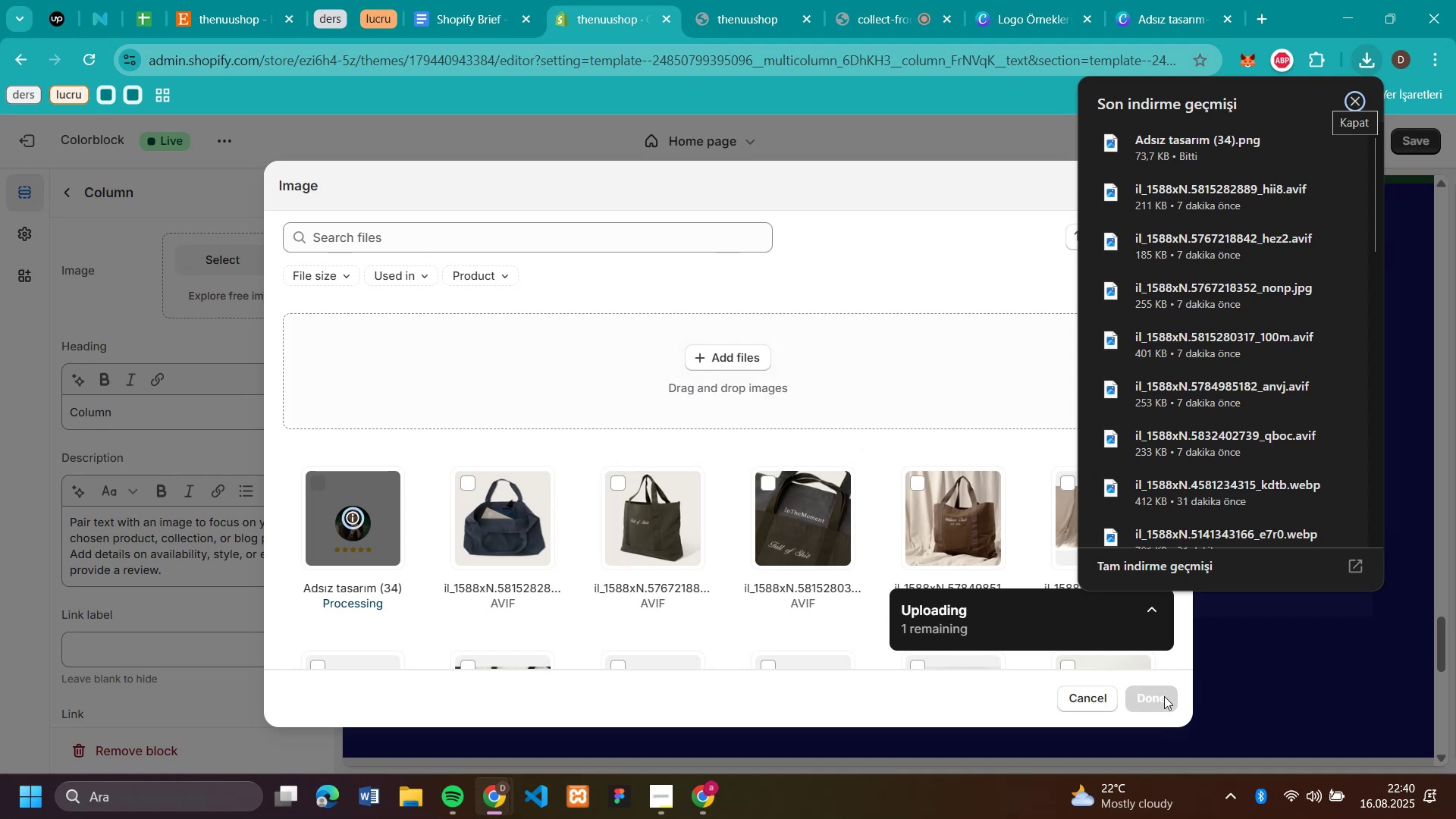 
wait(6.61)
 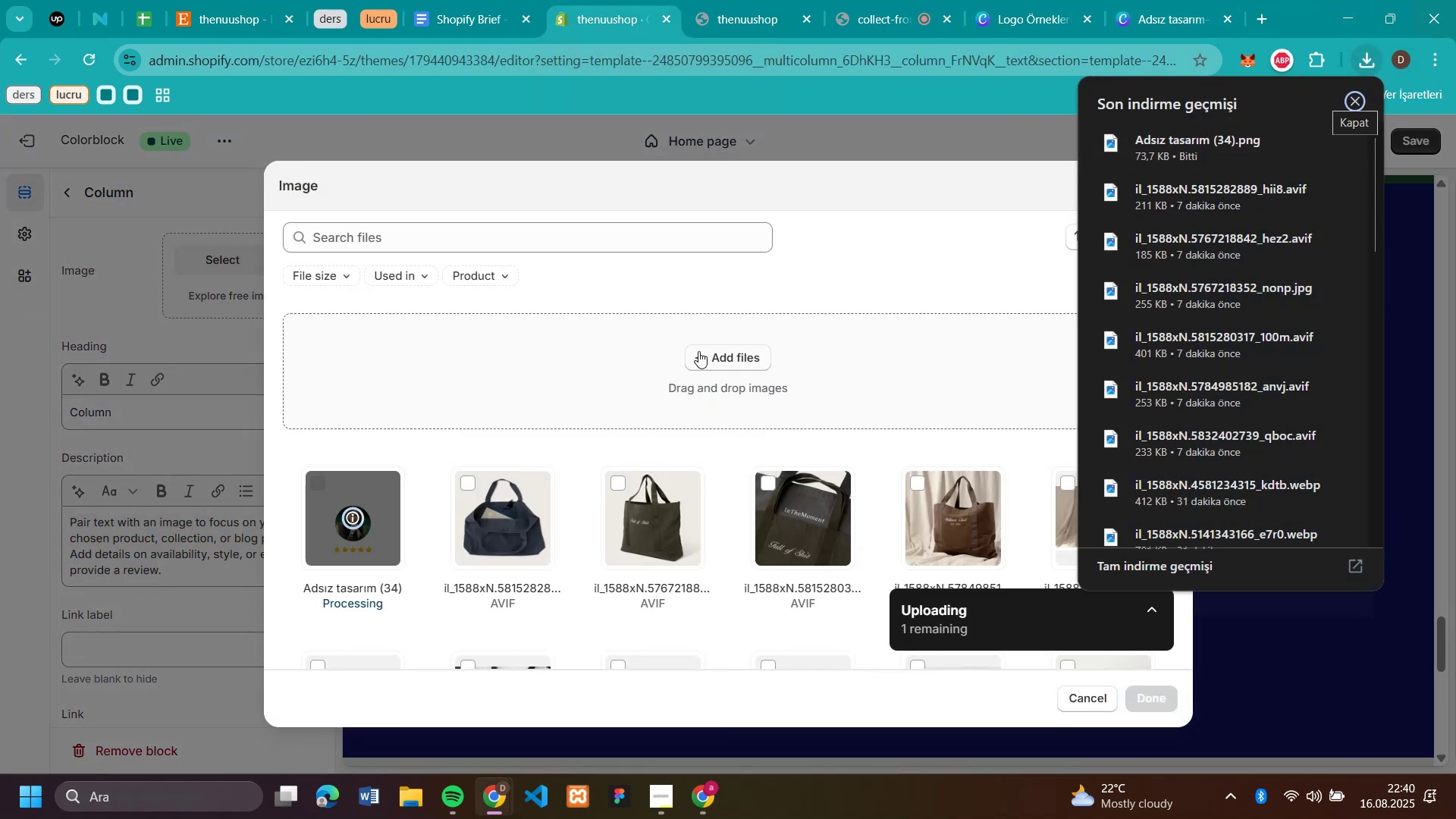 
left_click([1153, 695])
 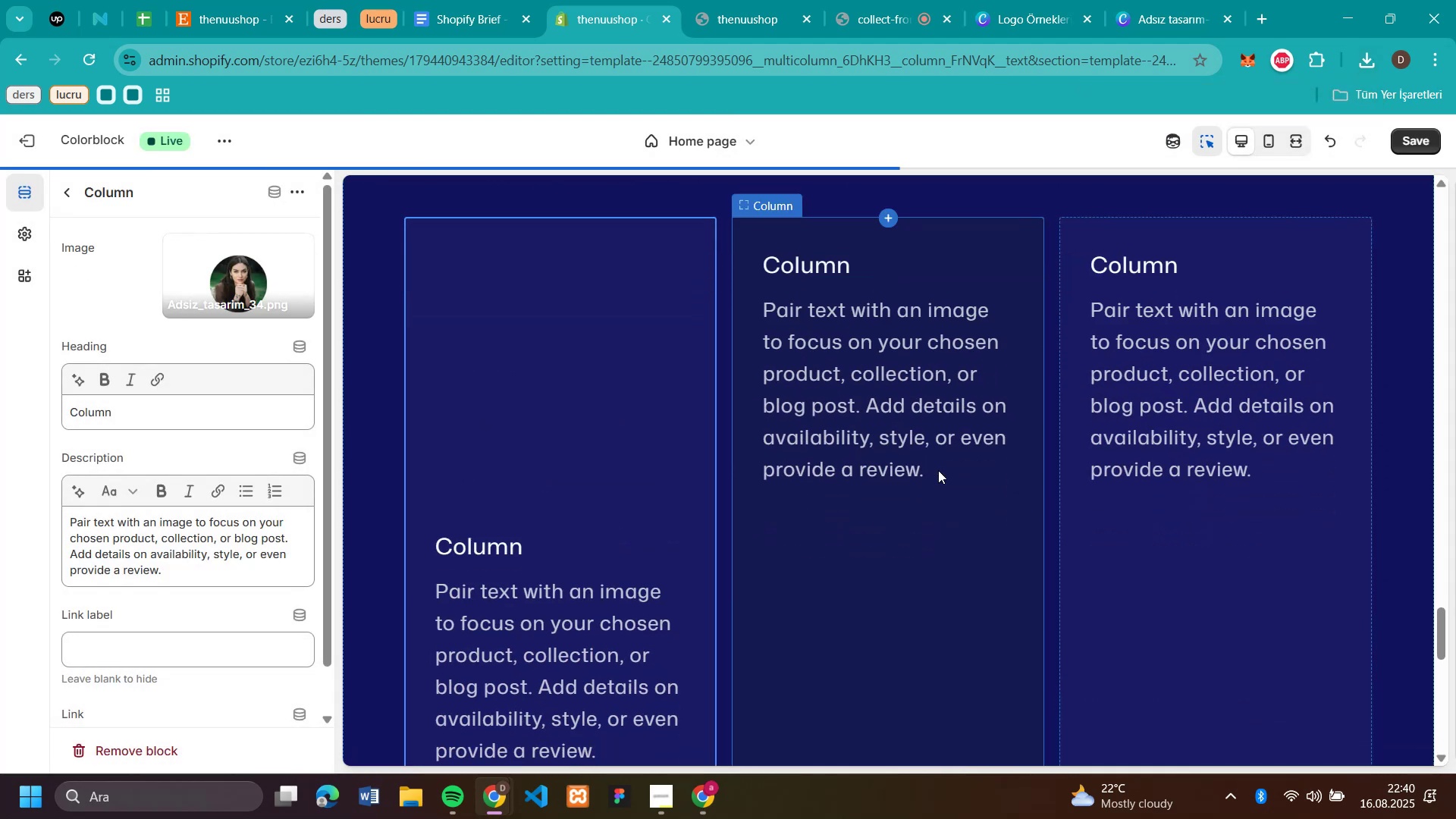 
scroll: coordinate [938, 470], scroll_direction: up, amount: 4.0
 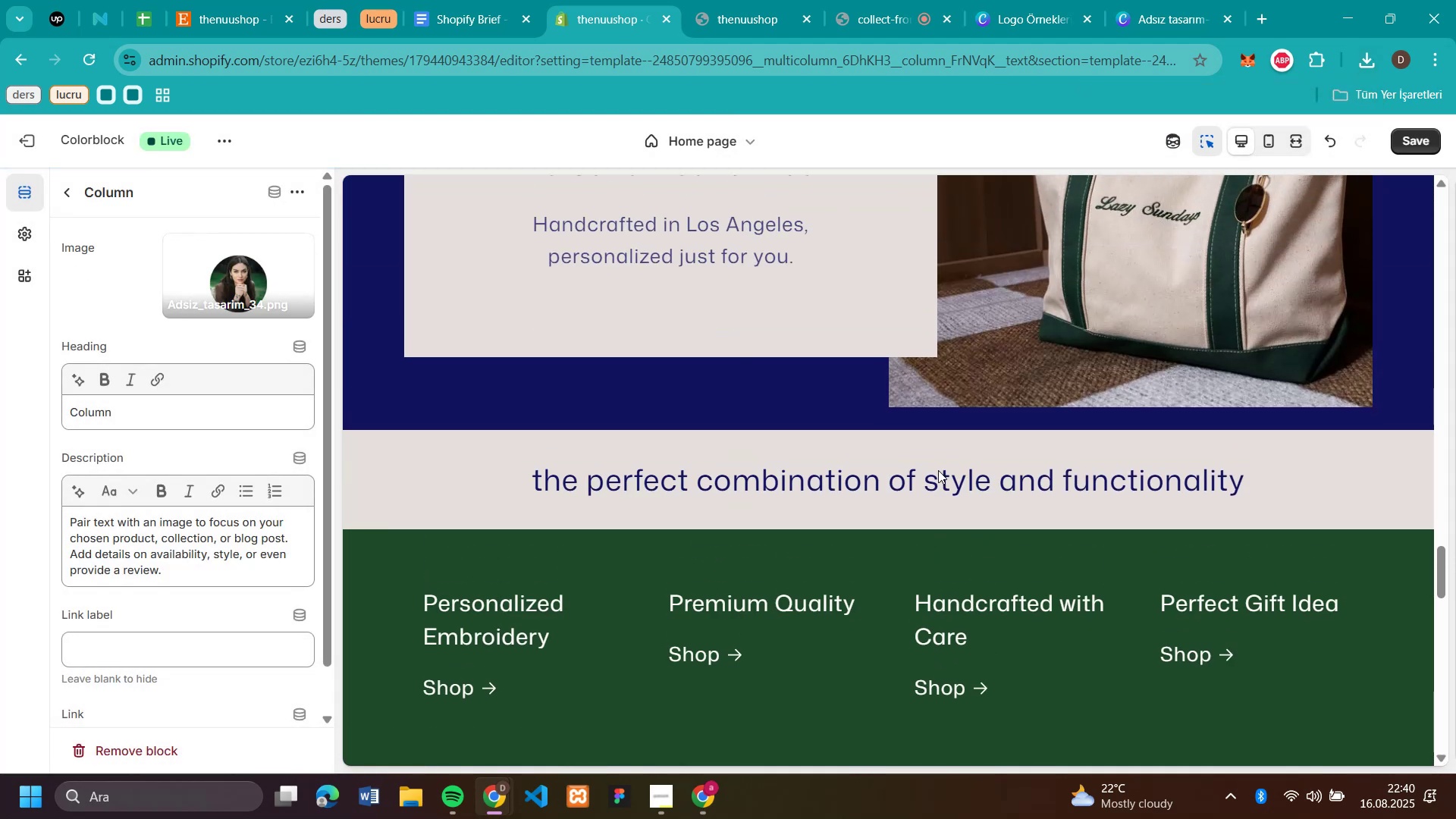 
scroll: coordinate [938, 470], scroll_direction: down, amount: 5.0
 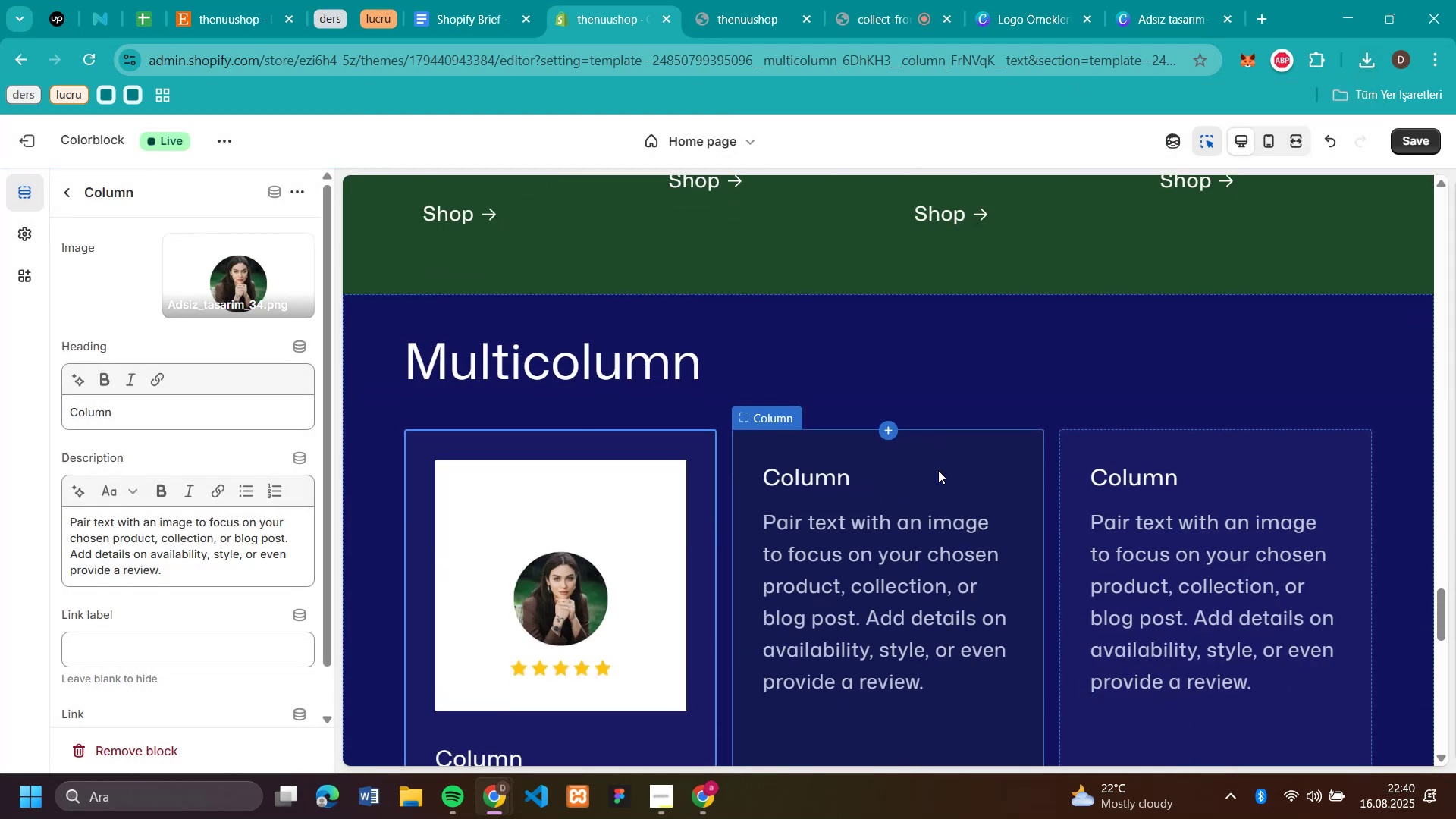 
scroll: coordinate [938, 470], scroll_direction: up, amount: 3.0
 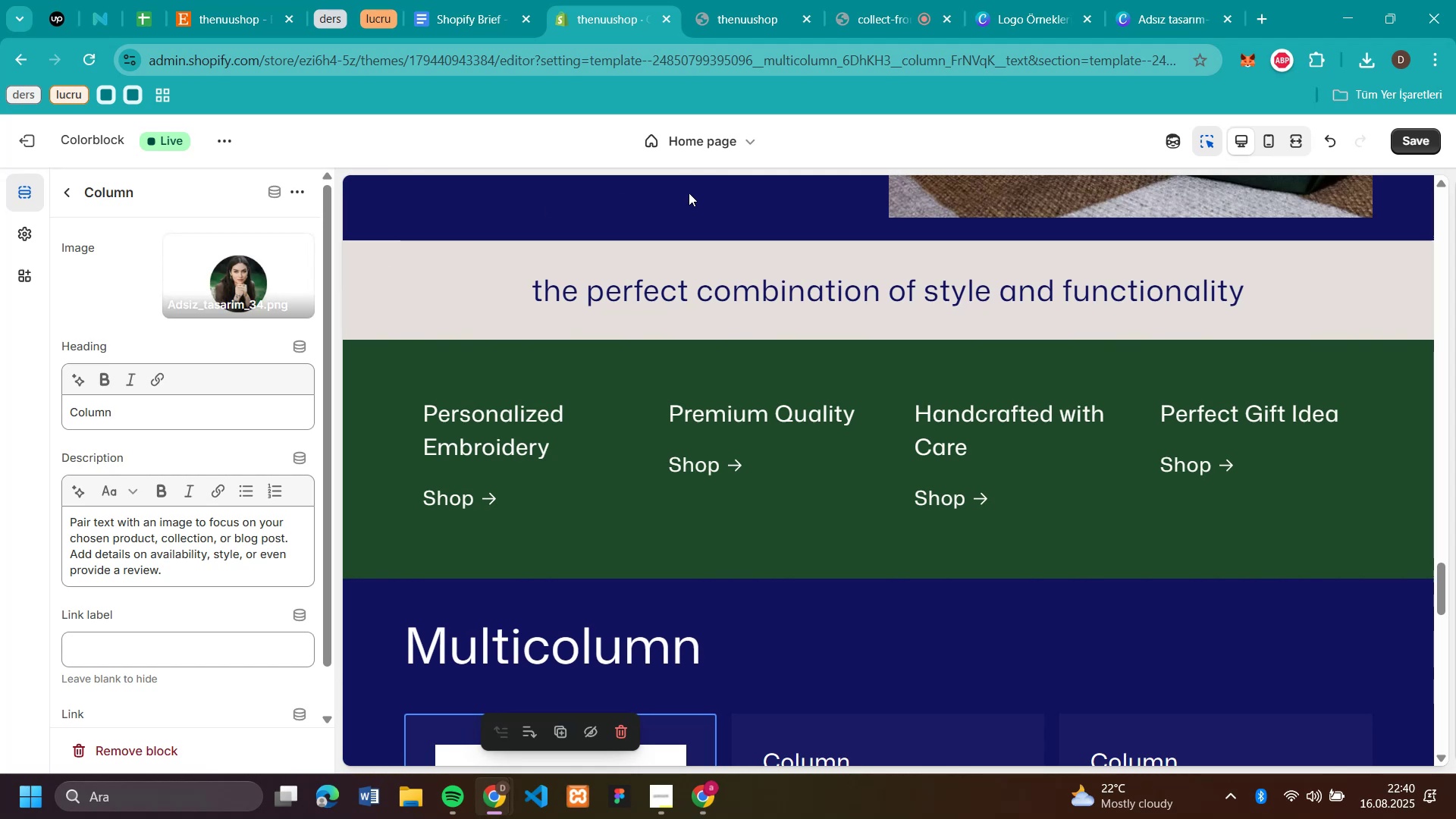 
left_click([402, 293])
 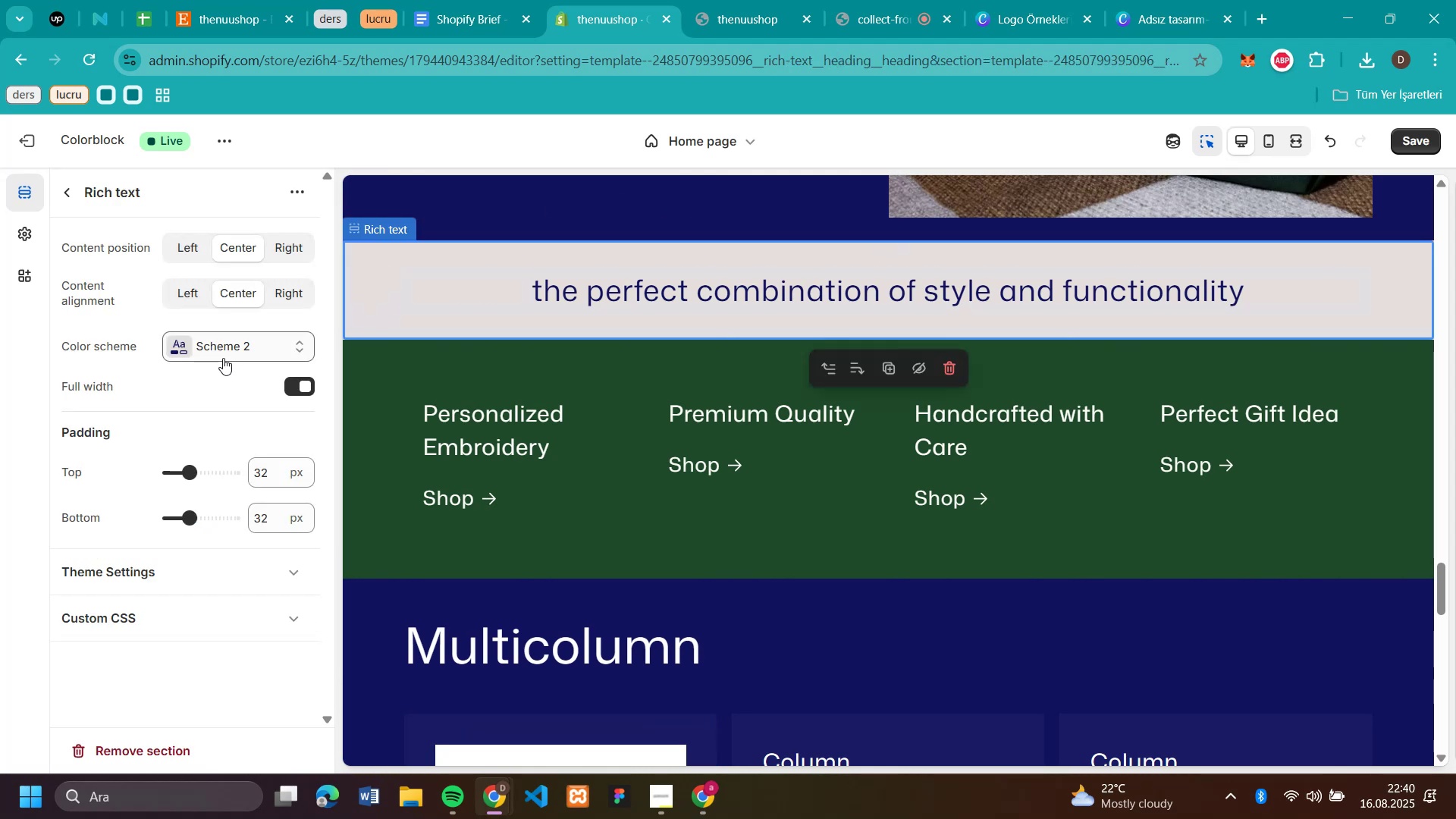 
left_click([213, 361])
 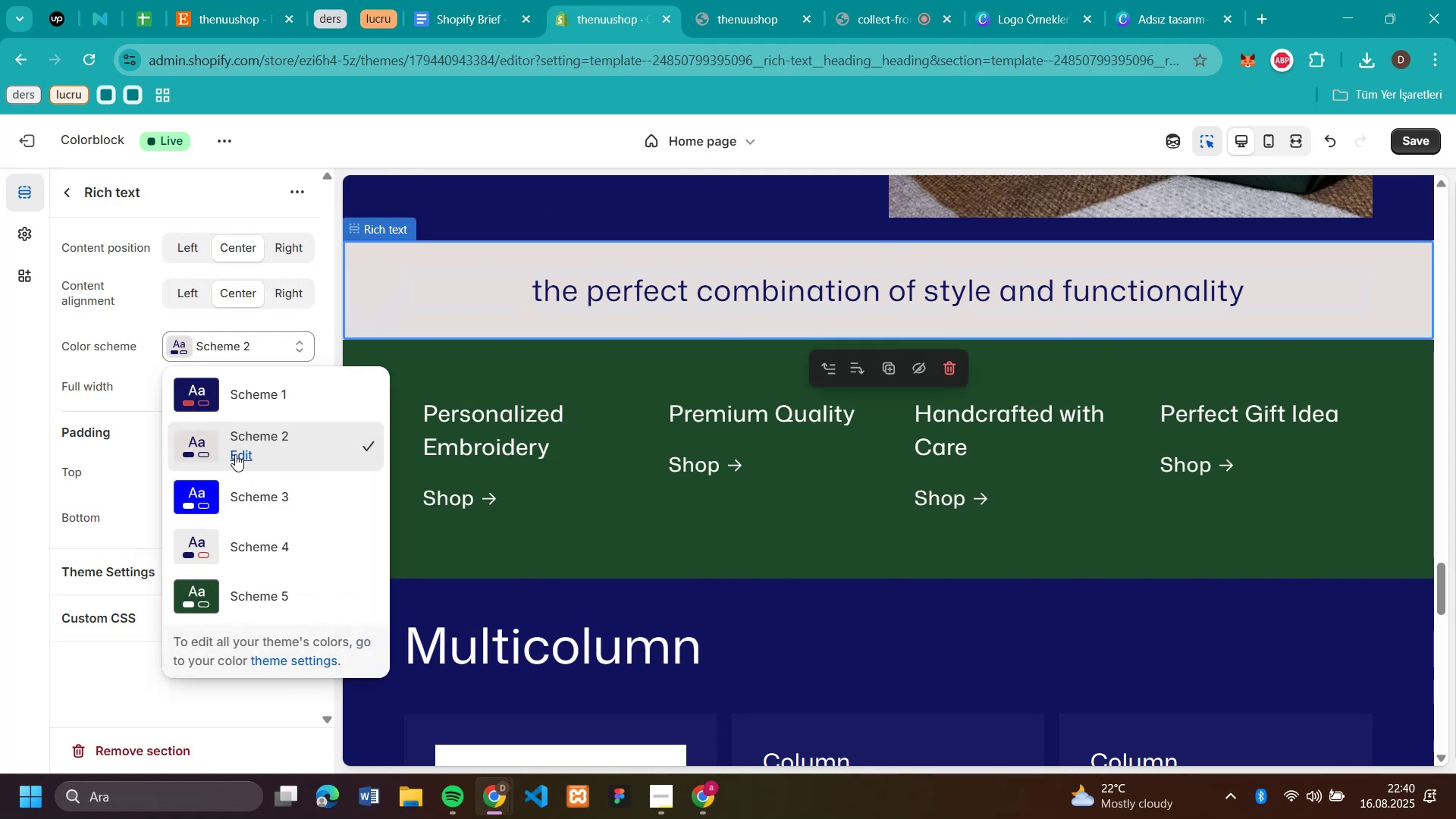 
left_click([237, 451])
 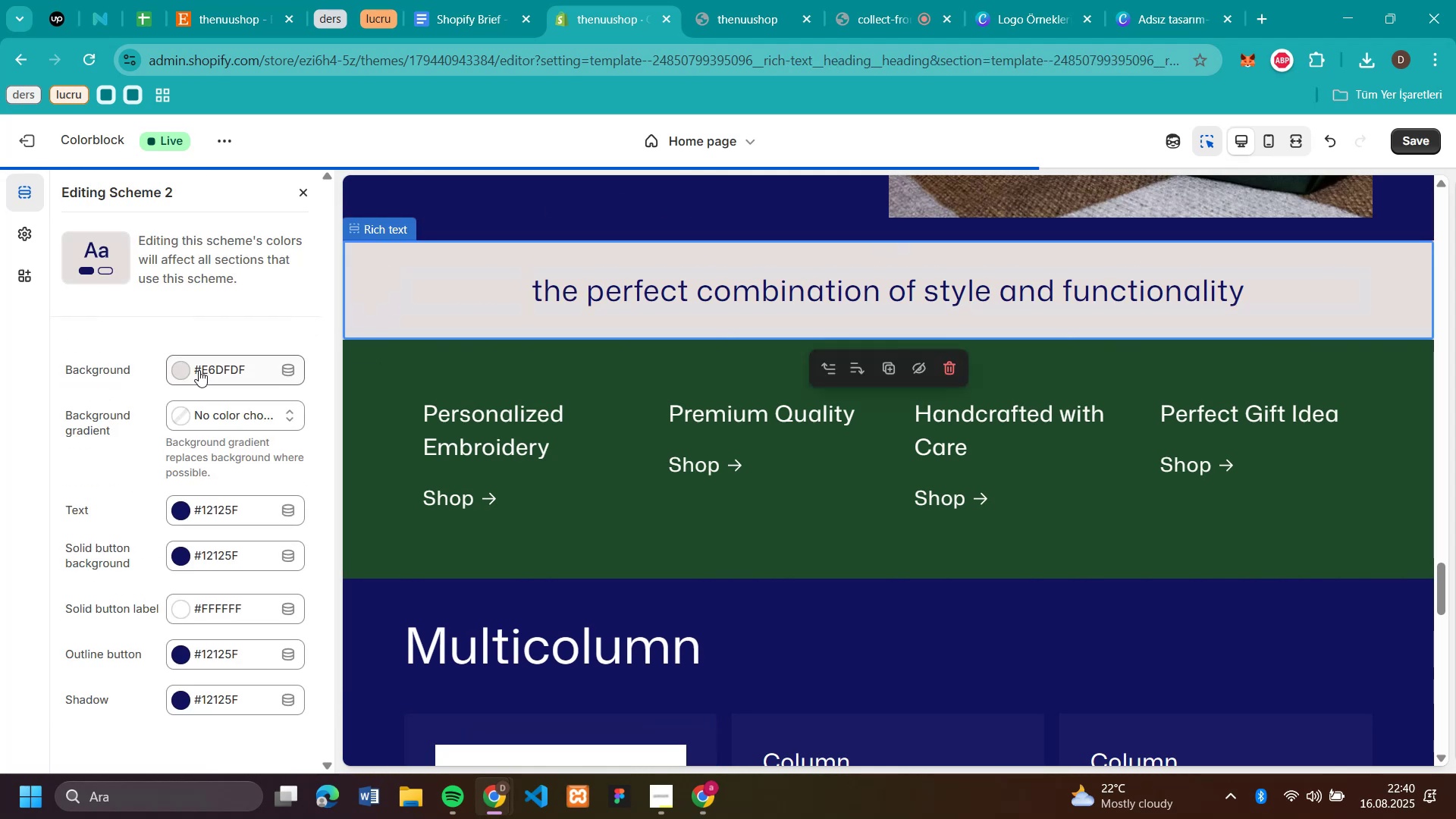 
left_click([190, 367])
 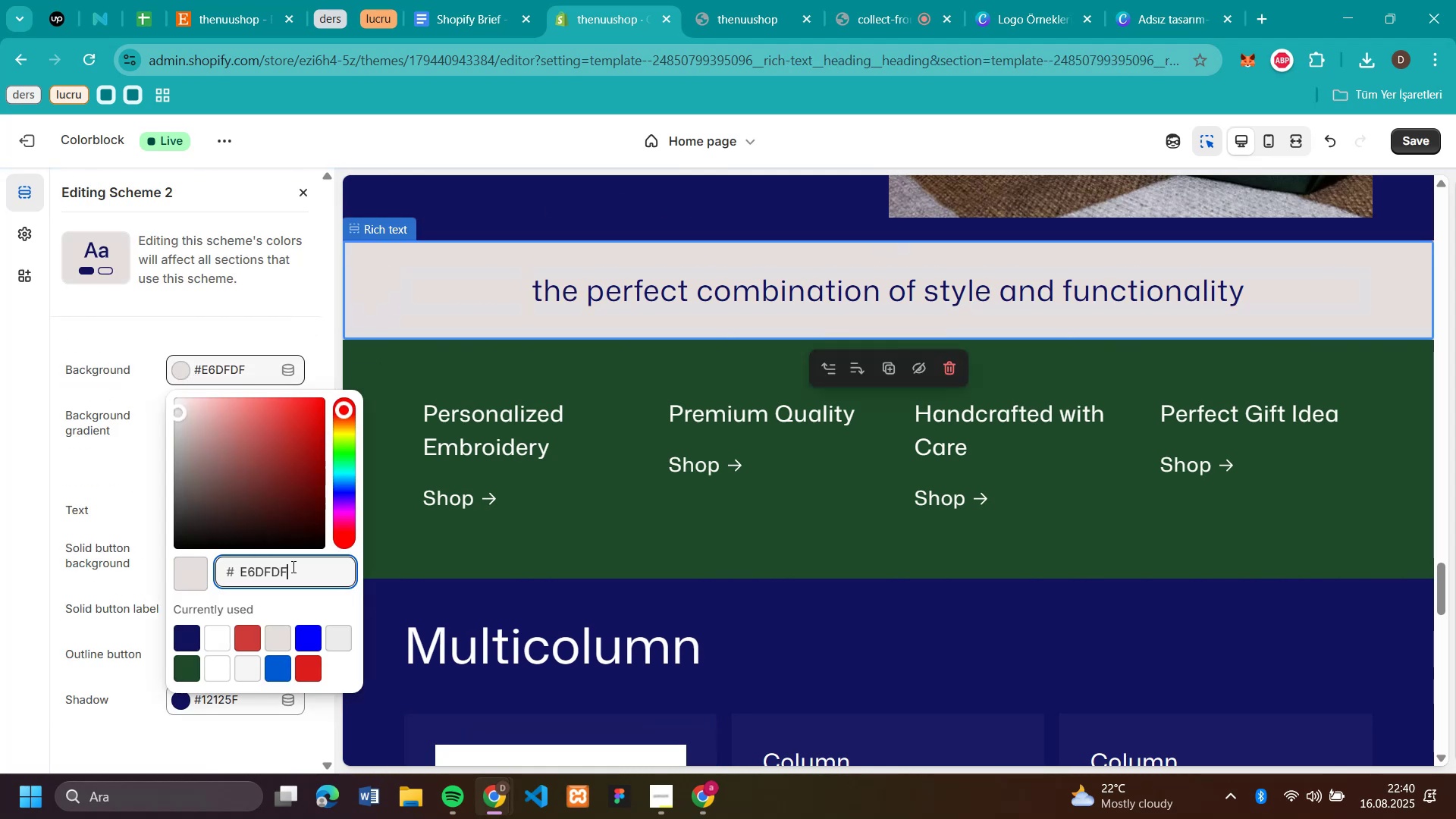 
left_click_drag(start_coordinate=[307, 575], to_coordinate=[232, 575])
 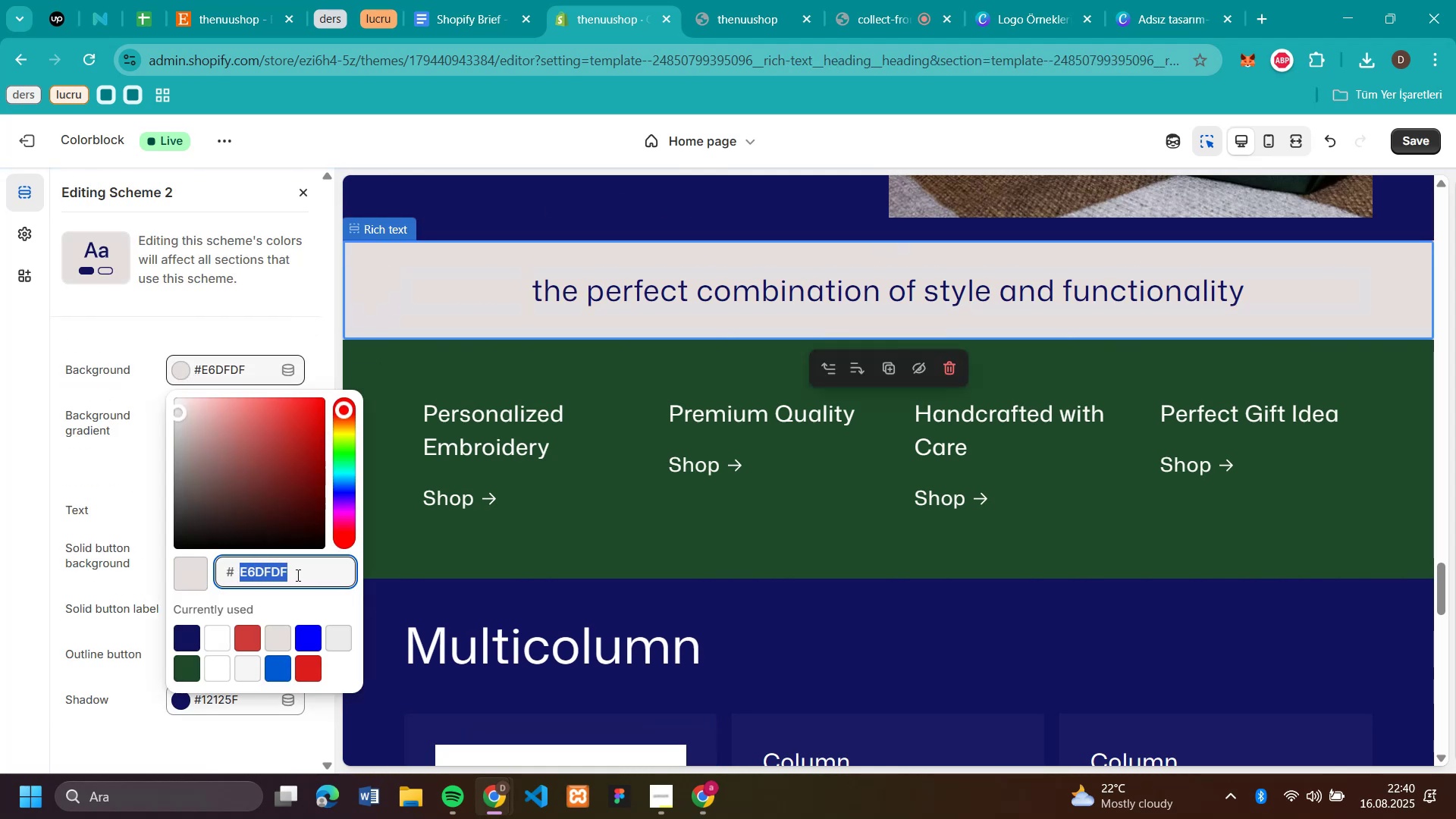 
key(Control+C)
 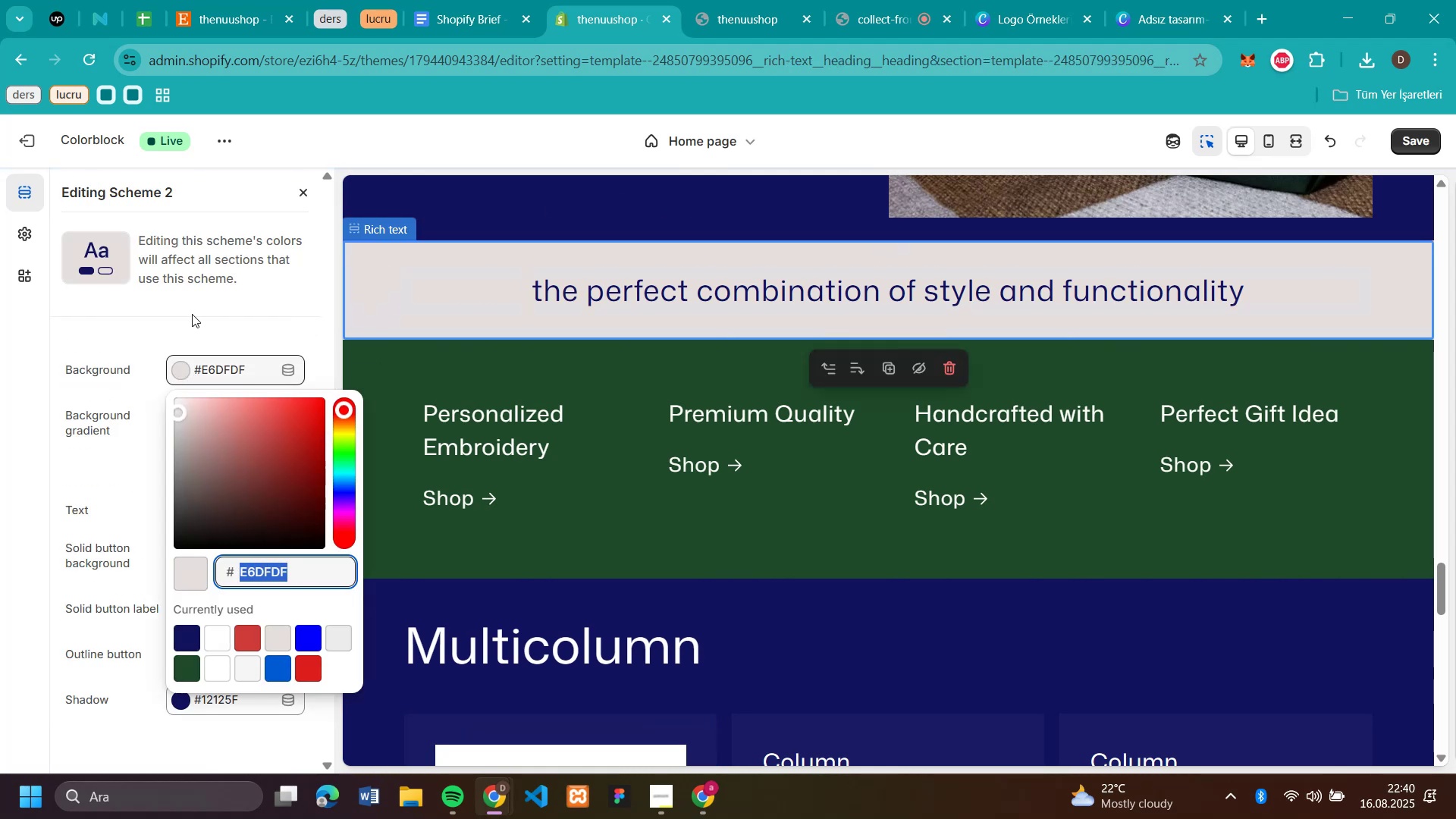 
left_click([192, 314])
 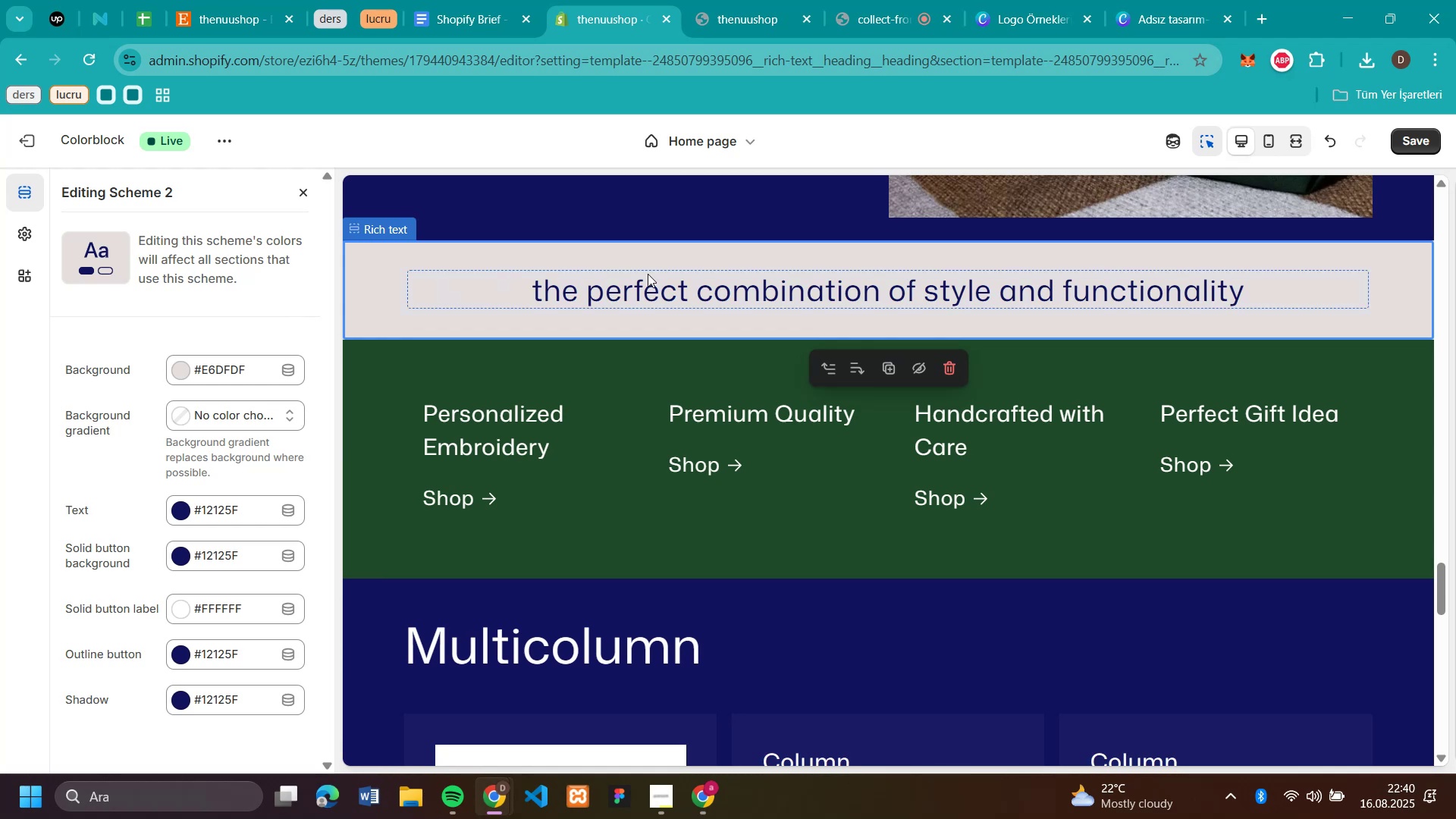 
scroll: coordinate [652, 458], scroll_direction: down, amount: 5.0
 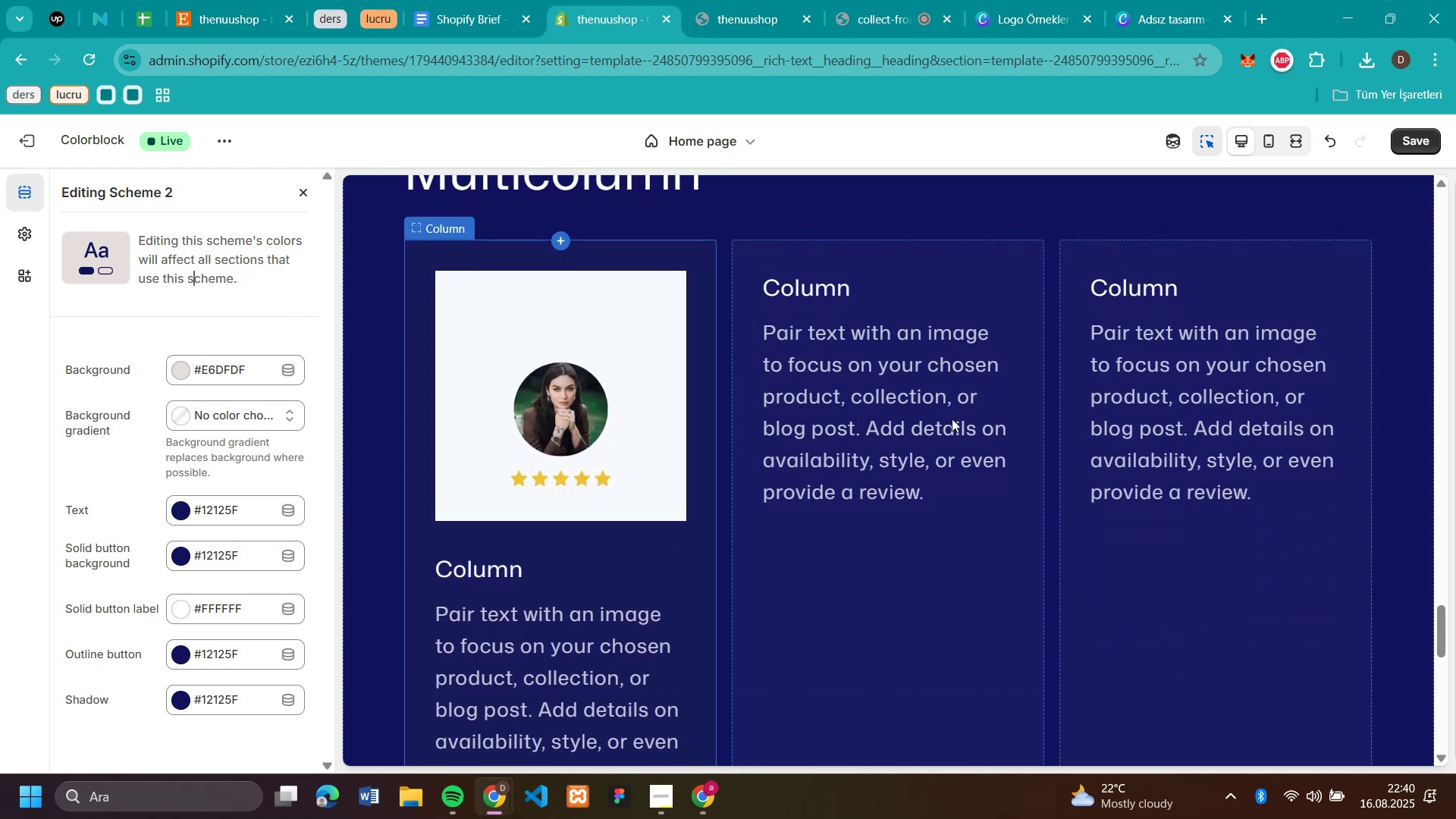 
scroll: coordinate [952, 419], scroll_direction: none, amount: 0.0
 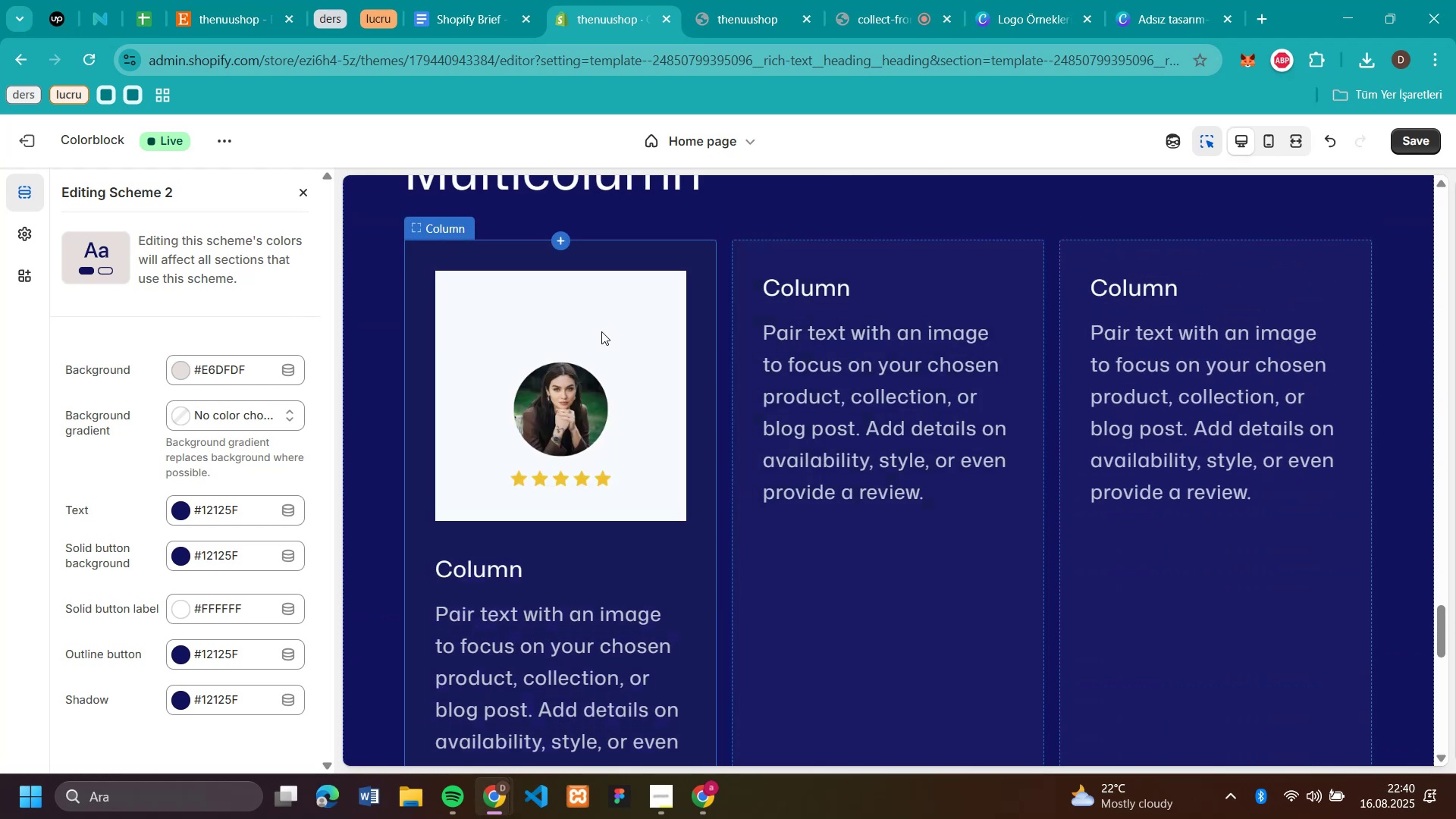 
left_click([601, 331])
 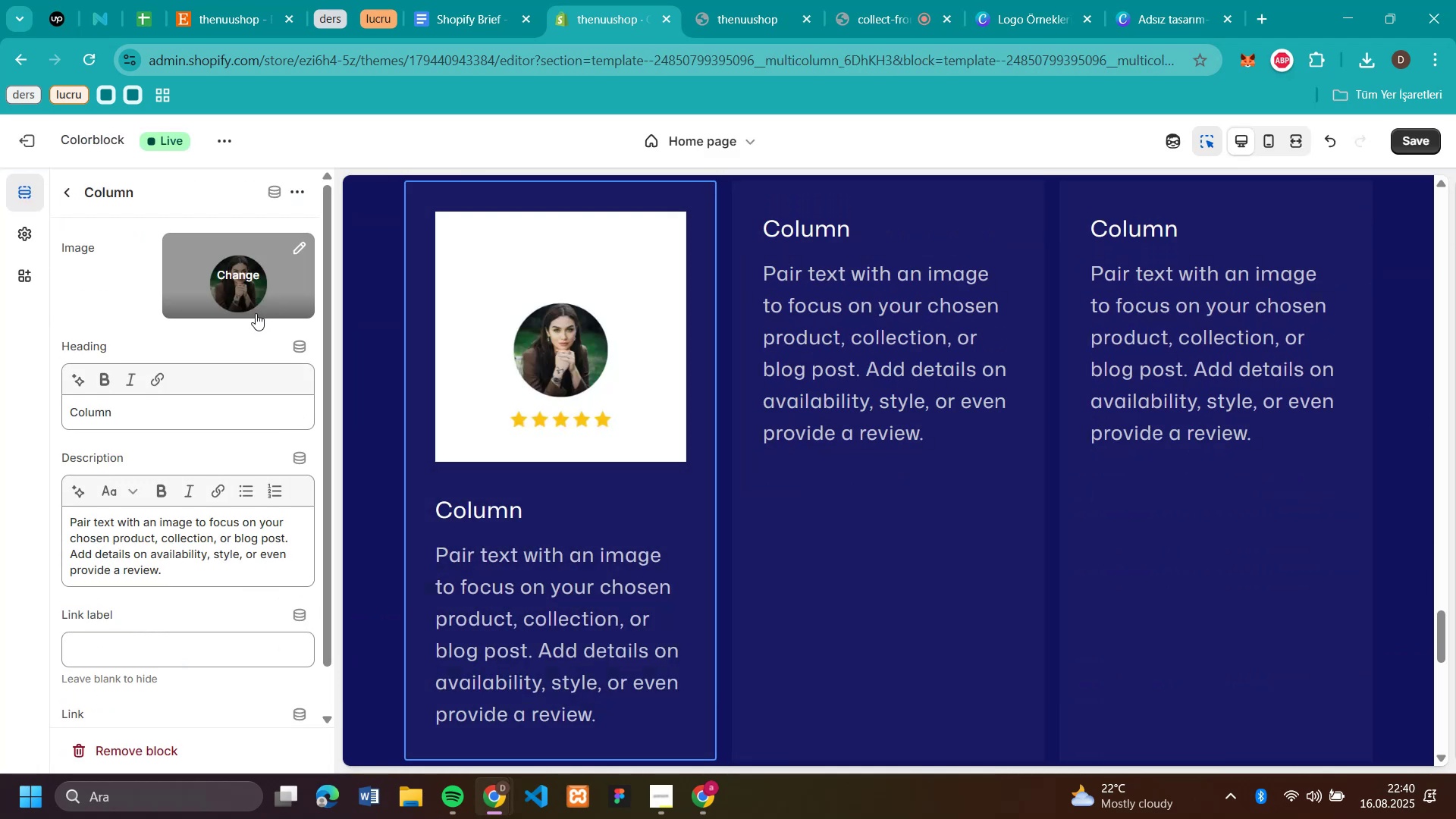 
scroll: coordinate [256, 313], scroll_direction: down, amount: 1.0
 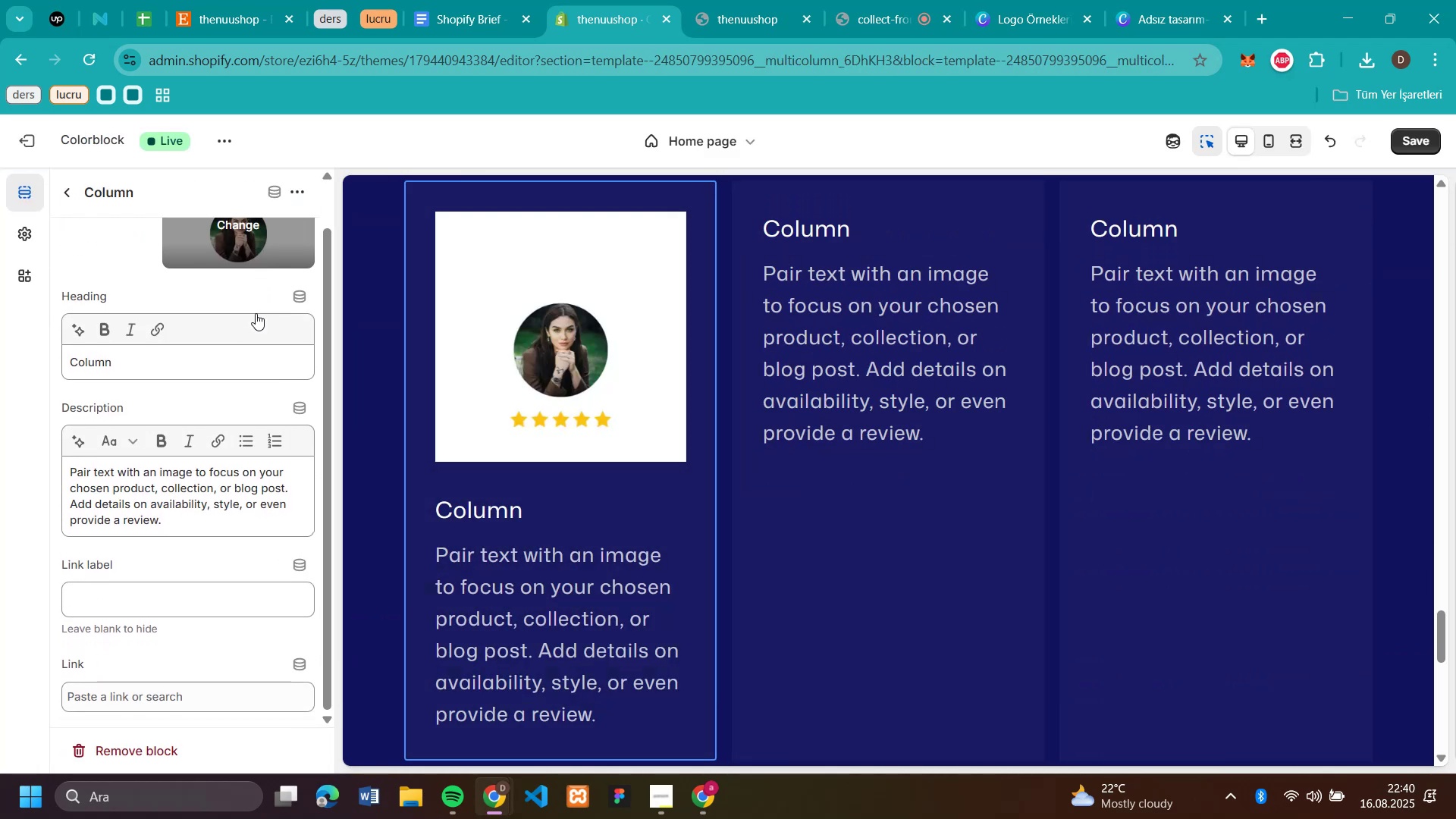 
scroll: coordinate [256, 313], scroll_direction: up, amount: 3.0
 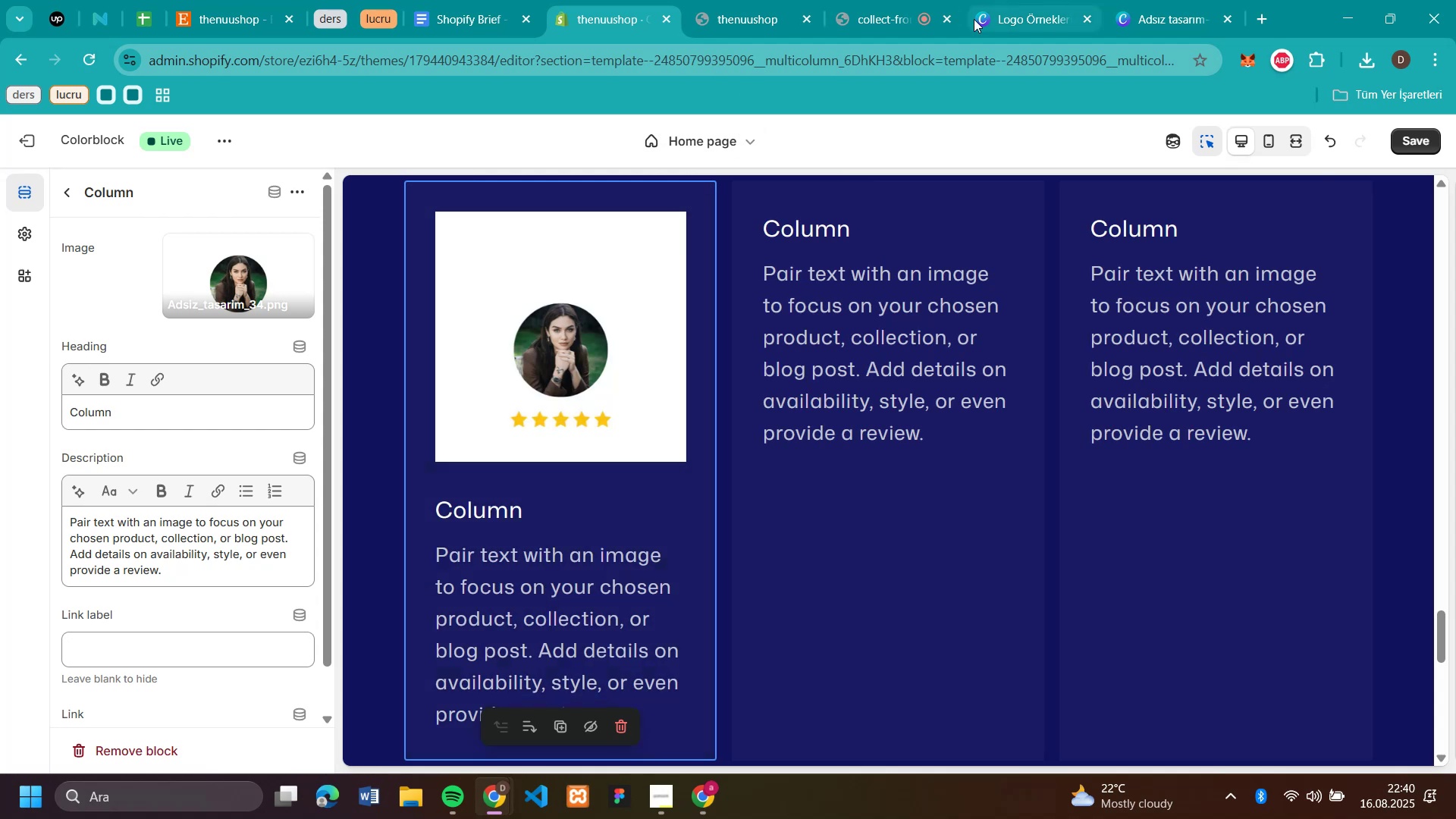 
left_click([1174, 24])
 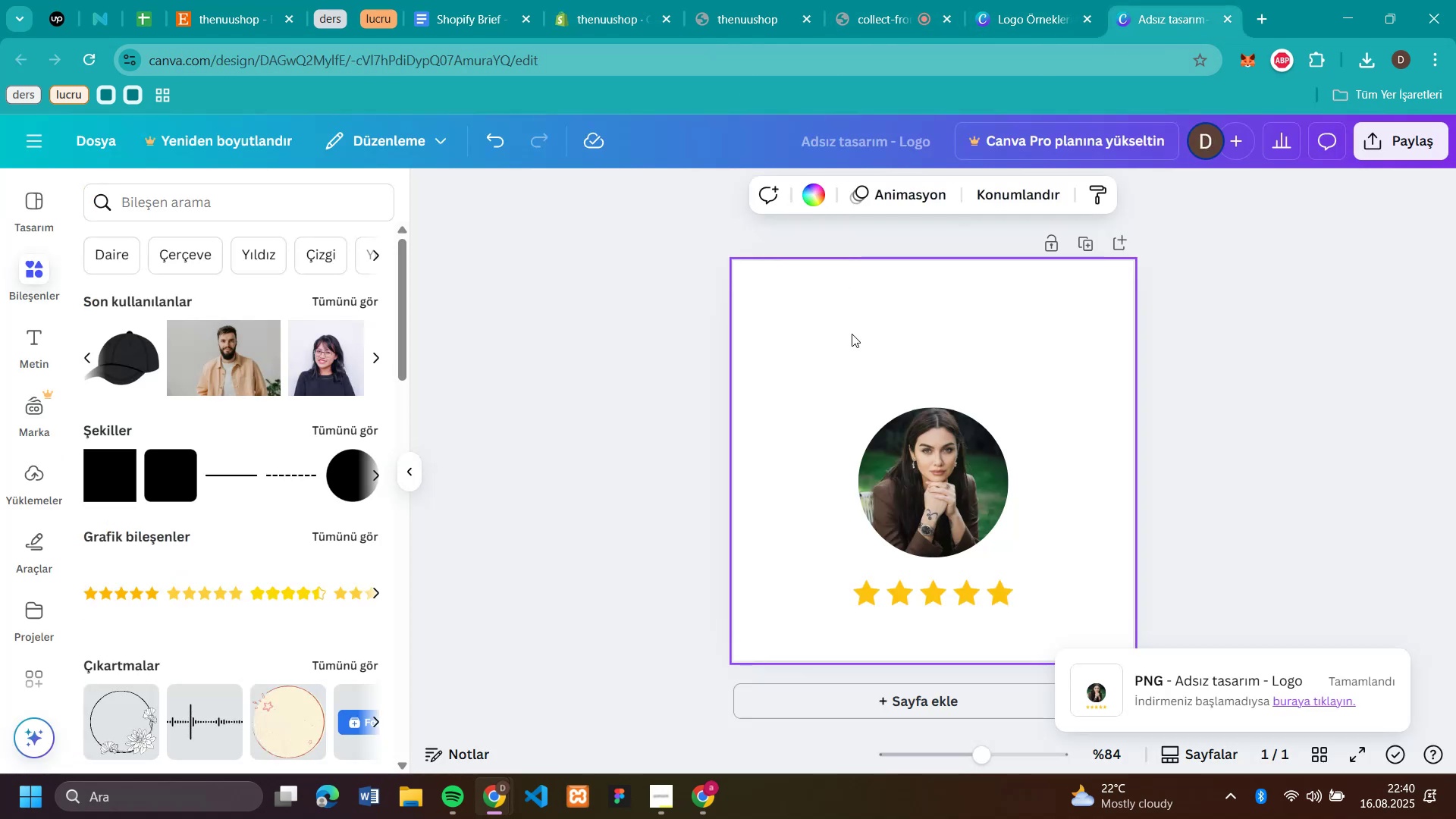 
left_click([849, 334])
 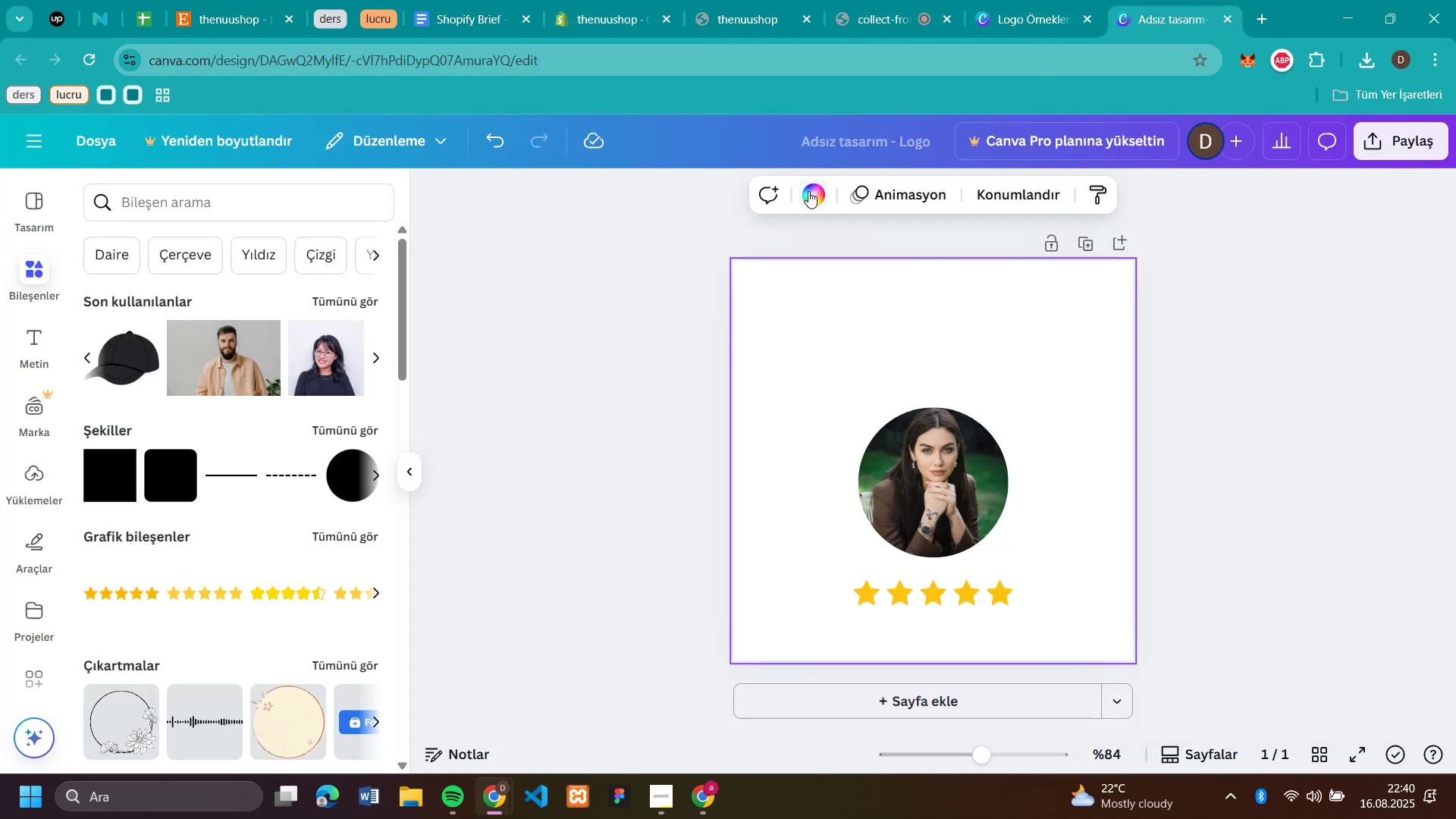 
left_click([807, 191])
 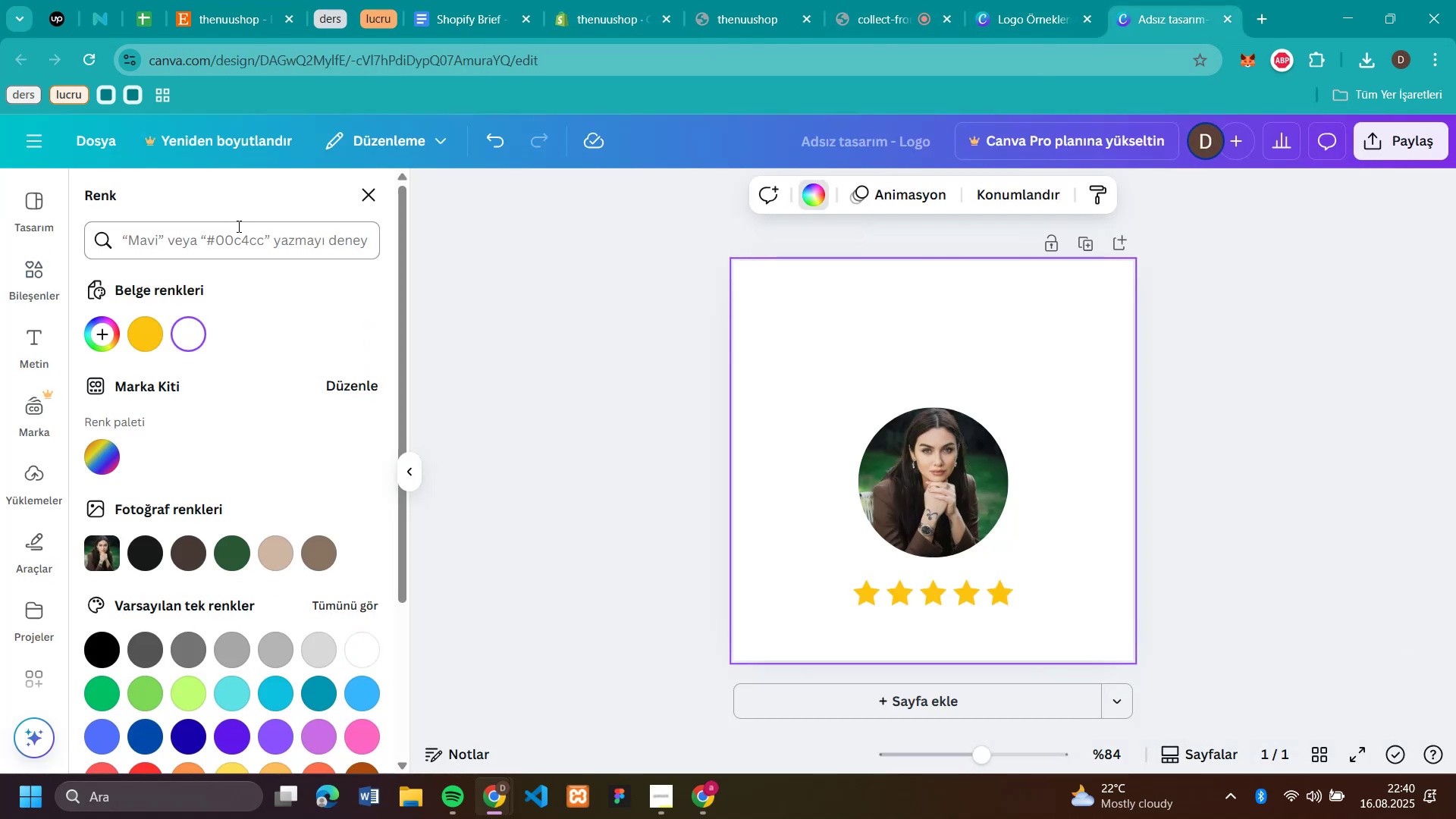 
left_click([237, 231])
 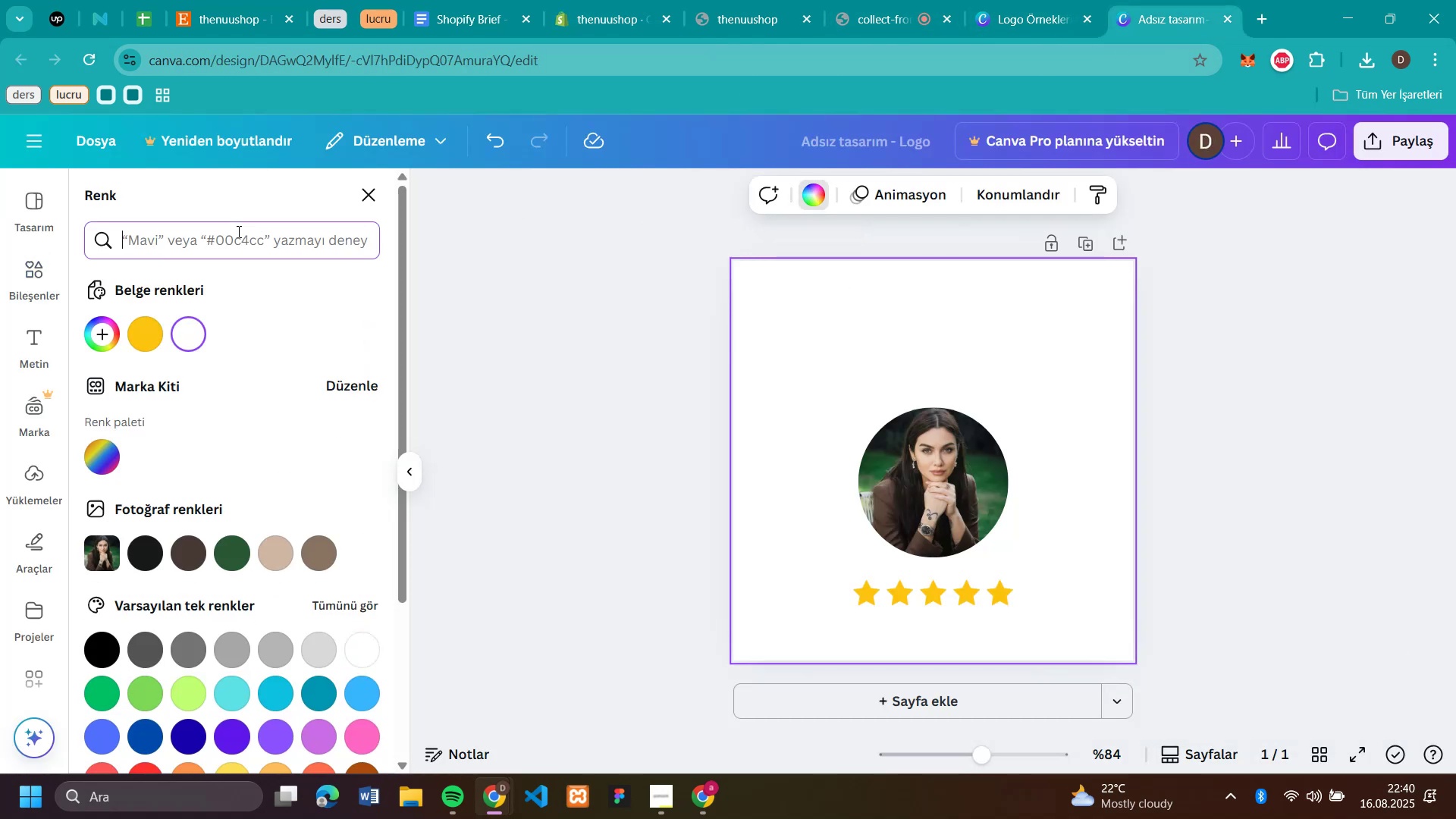 
key(Control+V)
 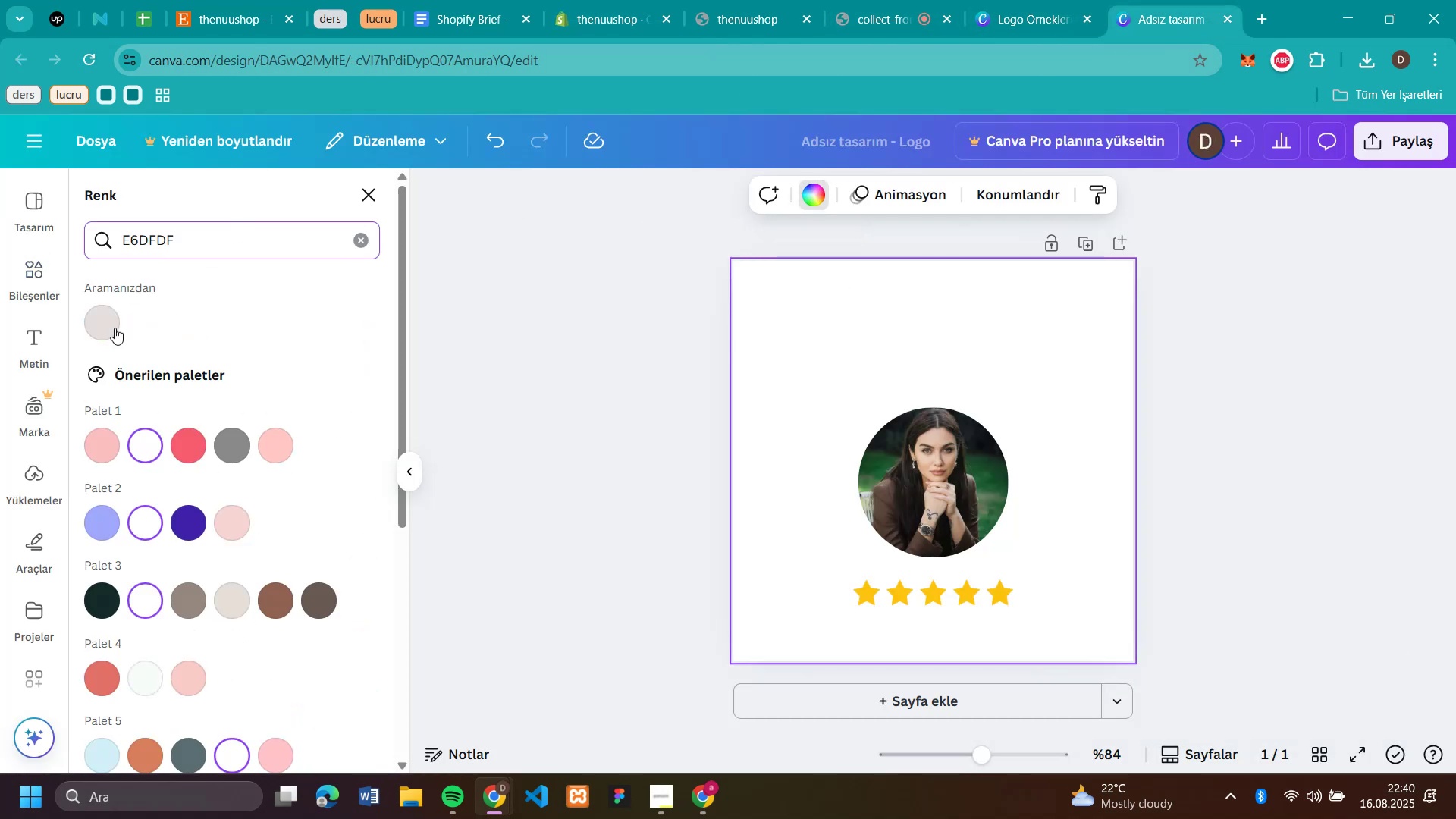 
left_click([108, 328])
 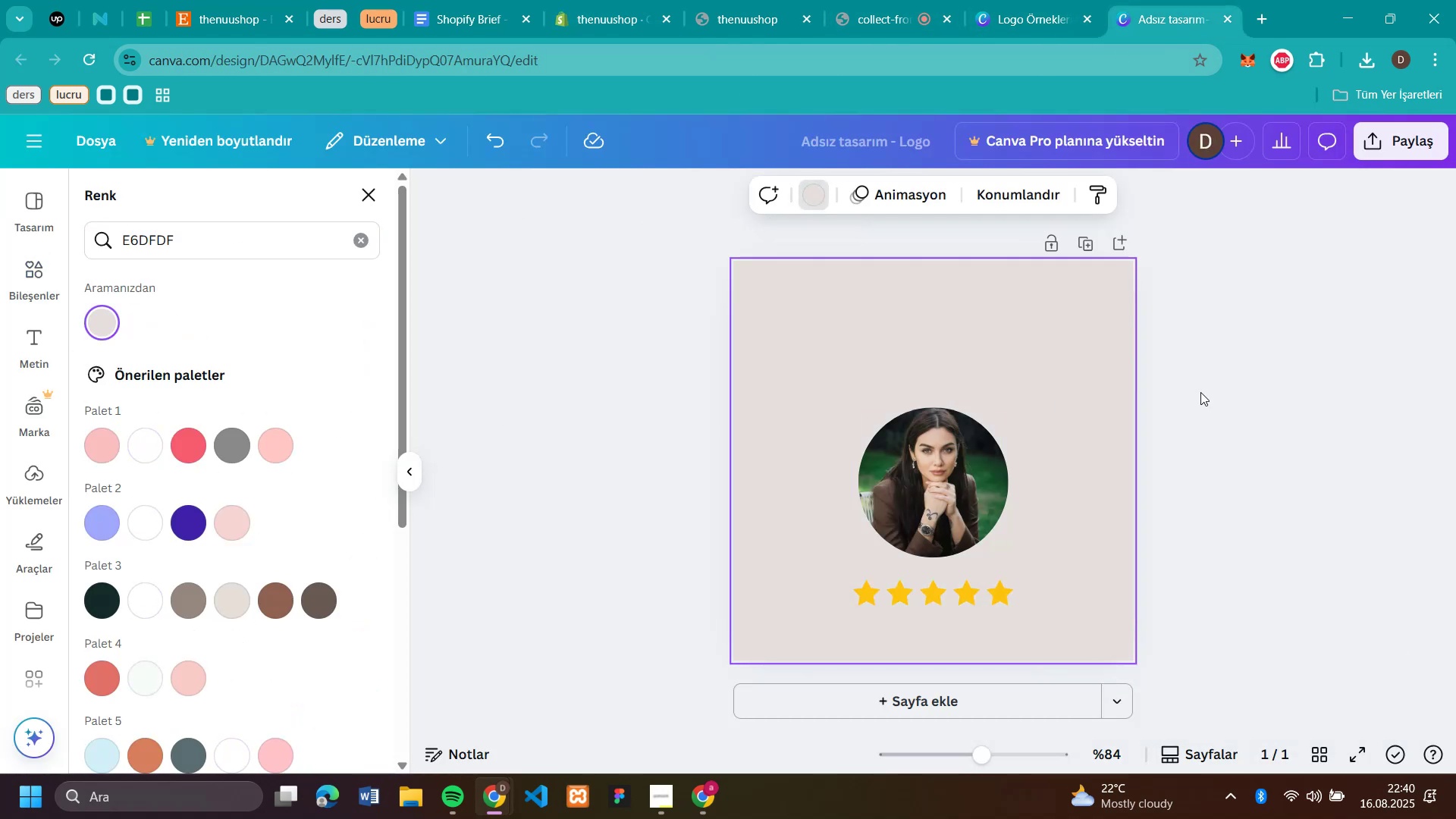 
left_click([1213, 389])
 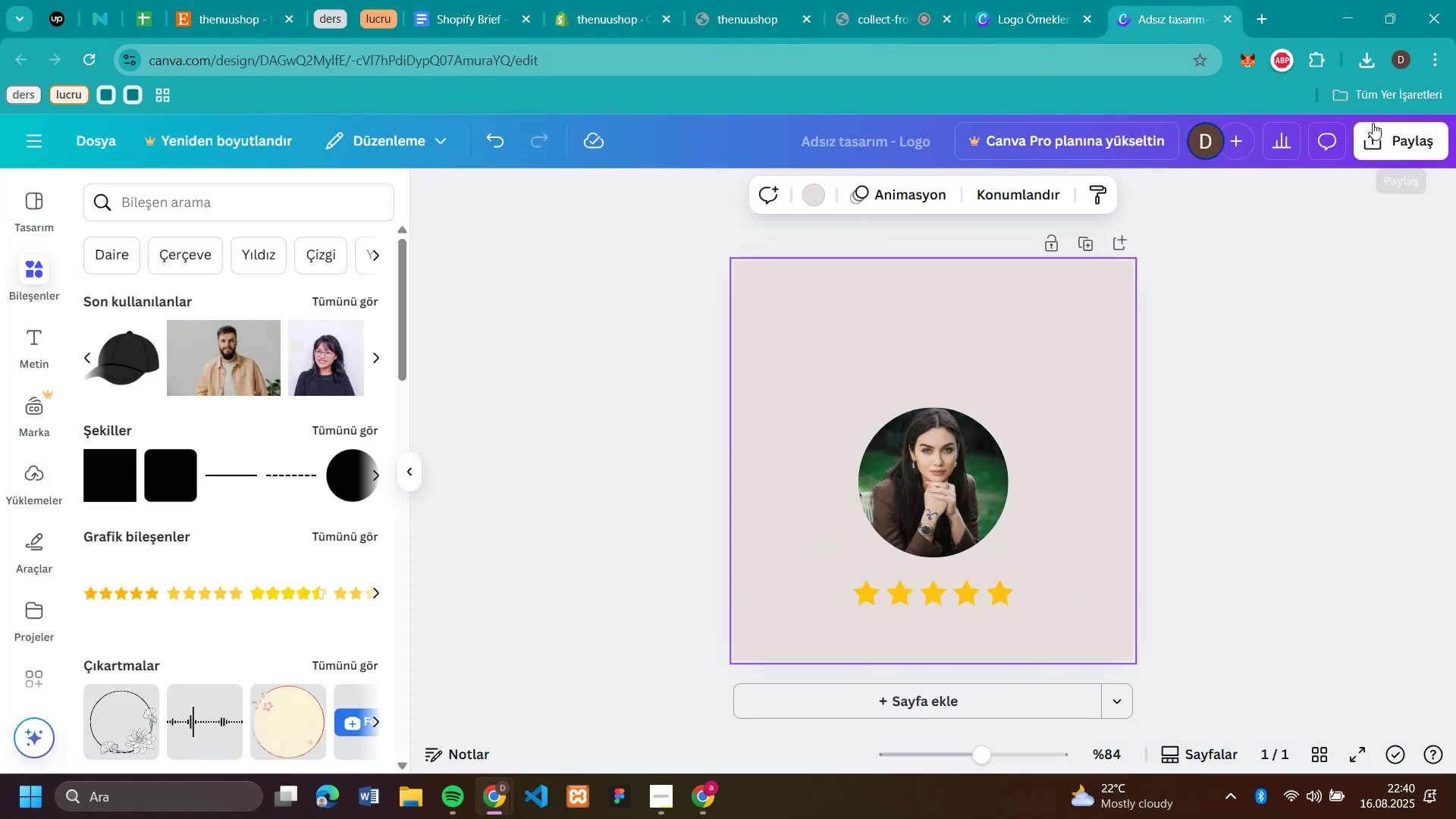 
left_click([1379, 137])
 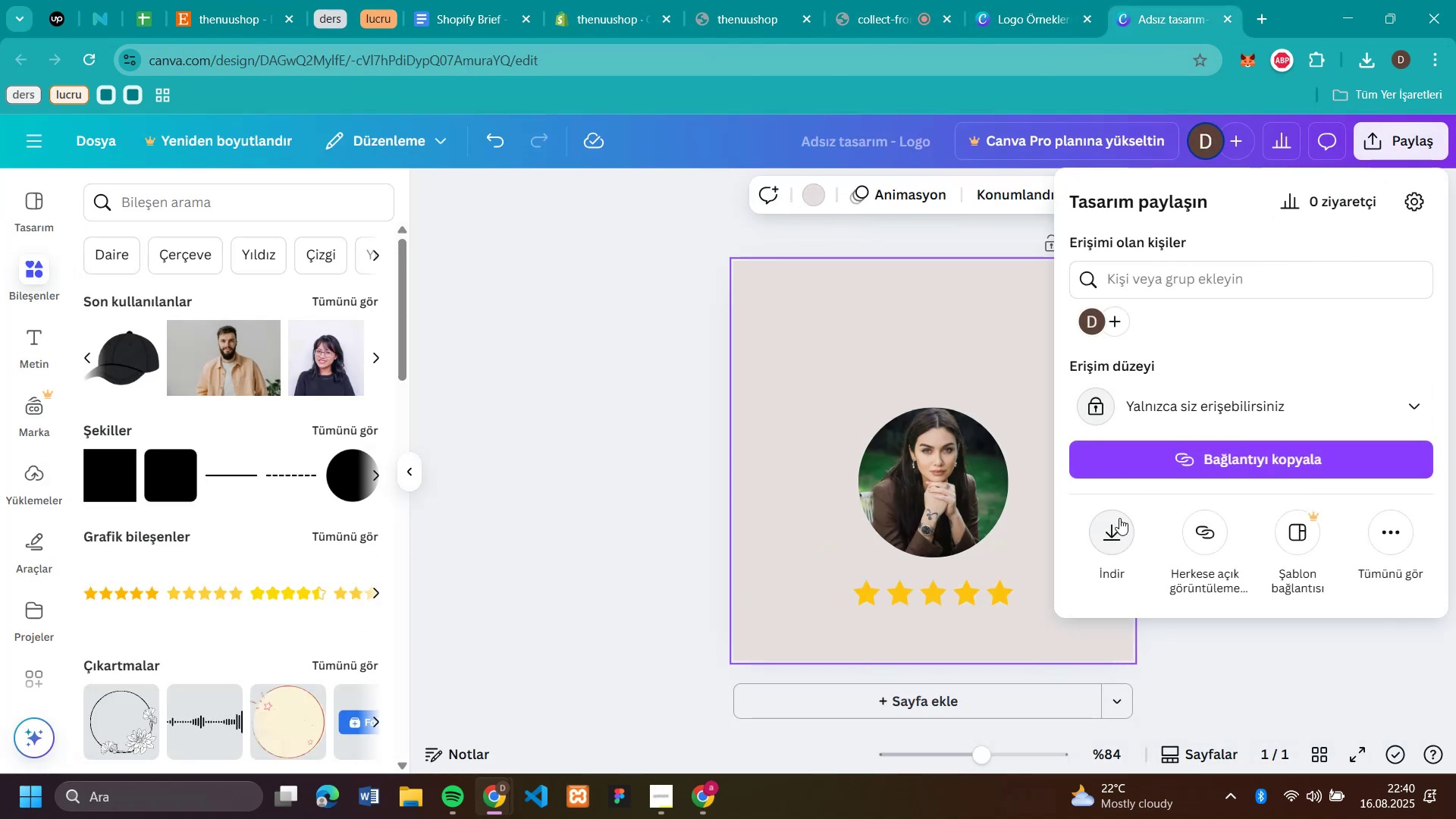 
left_click([1119, 531])
 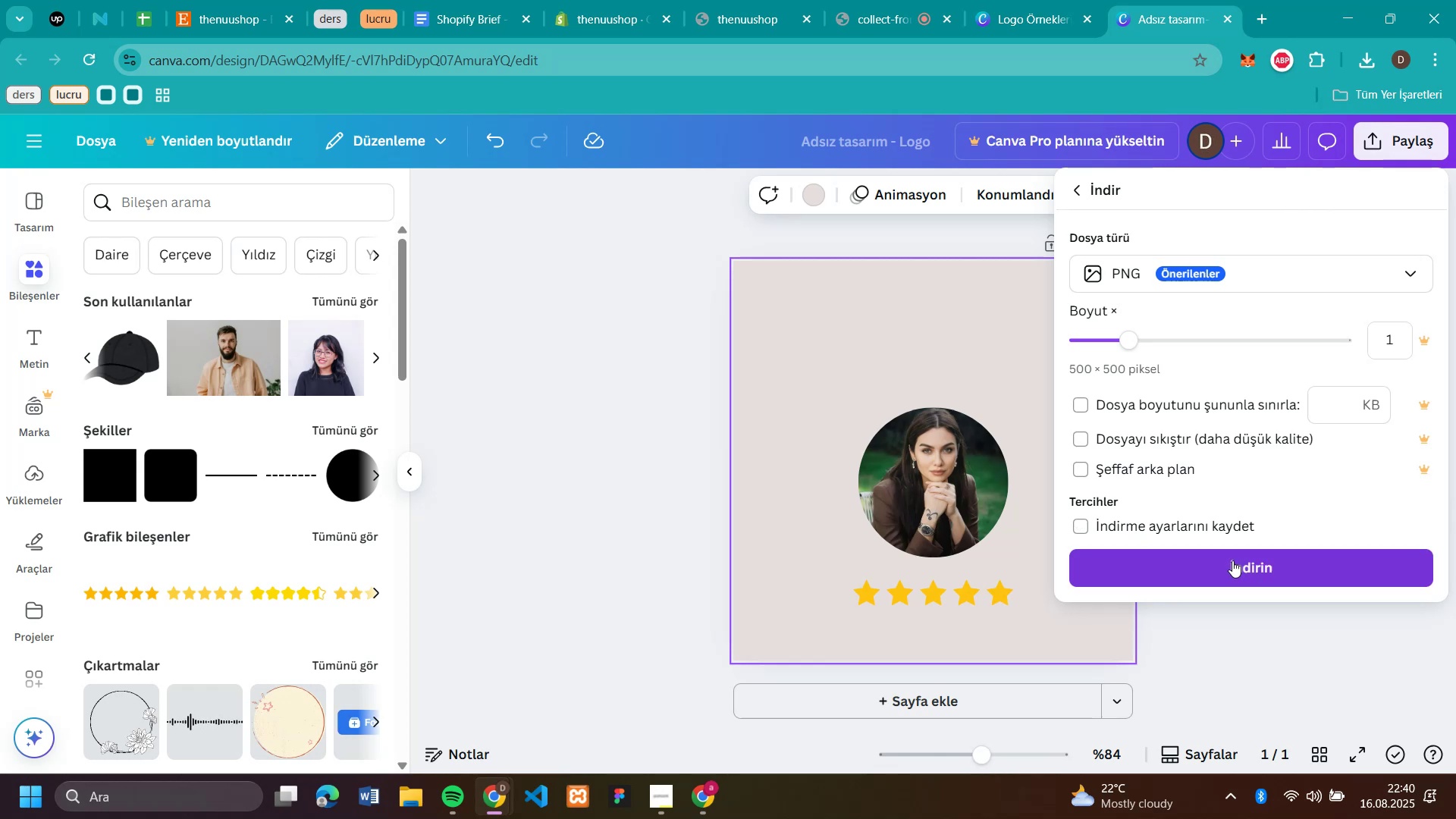 
left_click([1234, 562])
 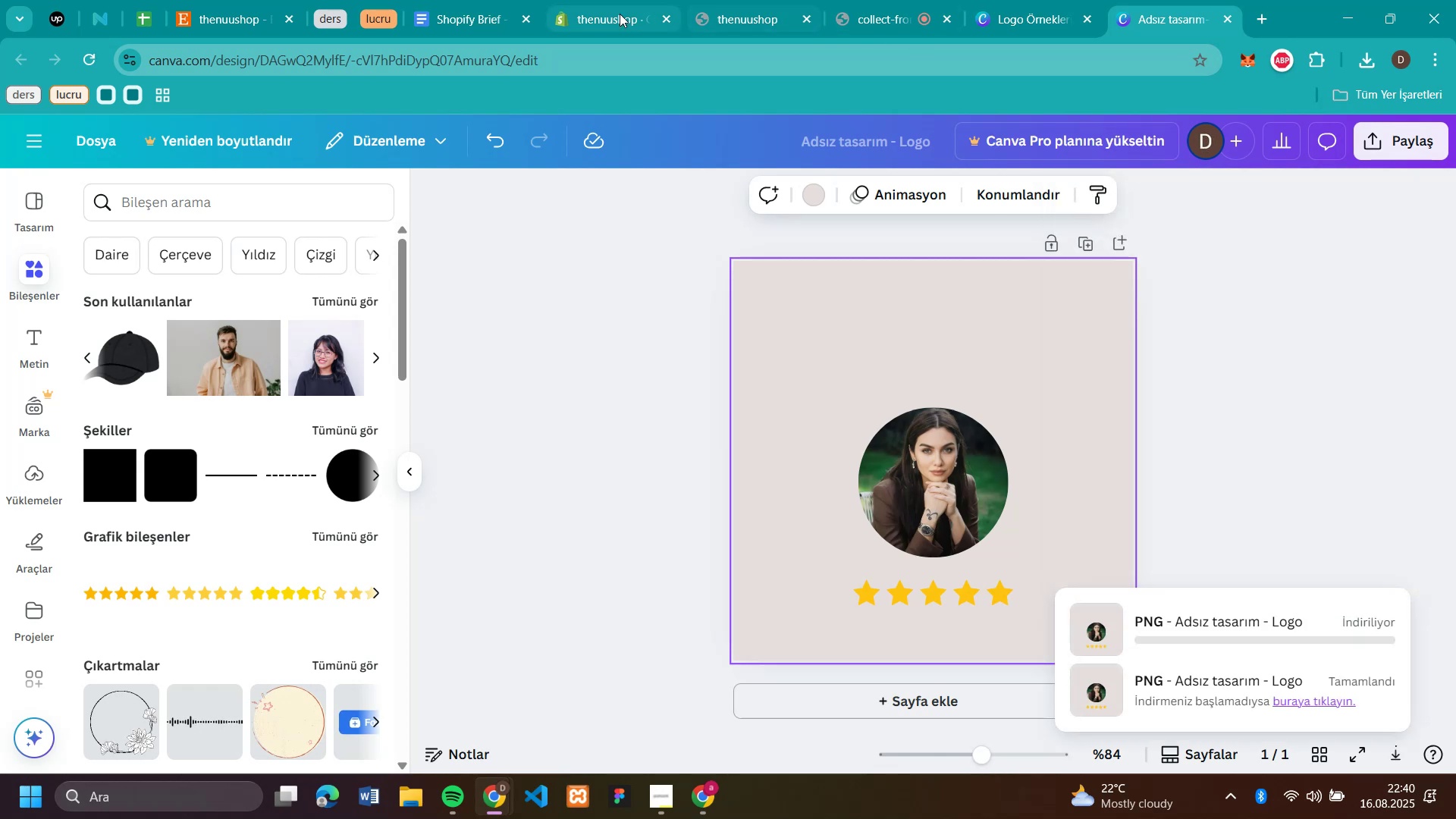 
left_click([607, 20])
 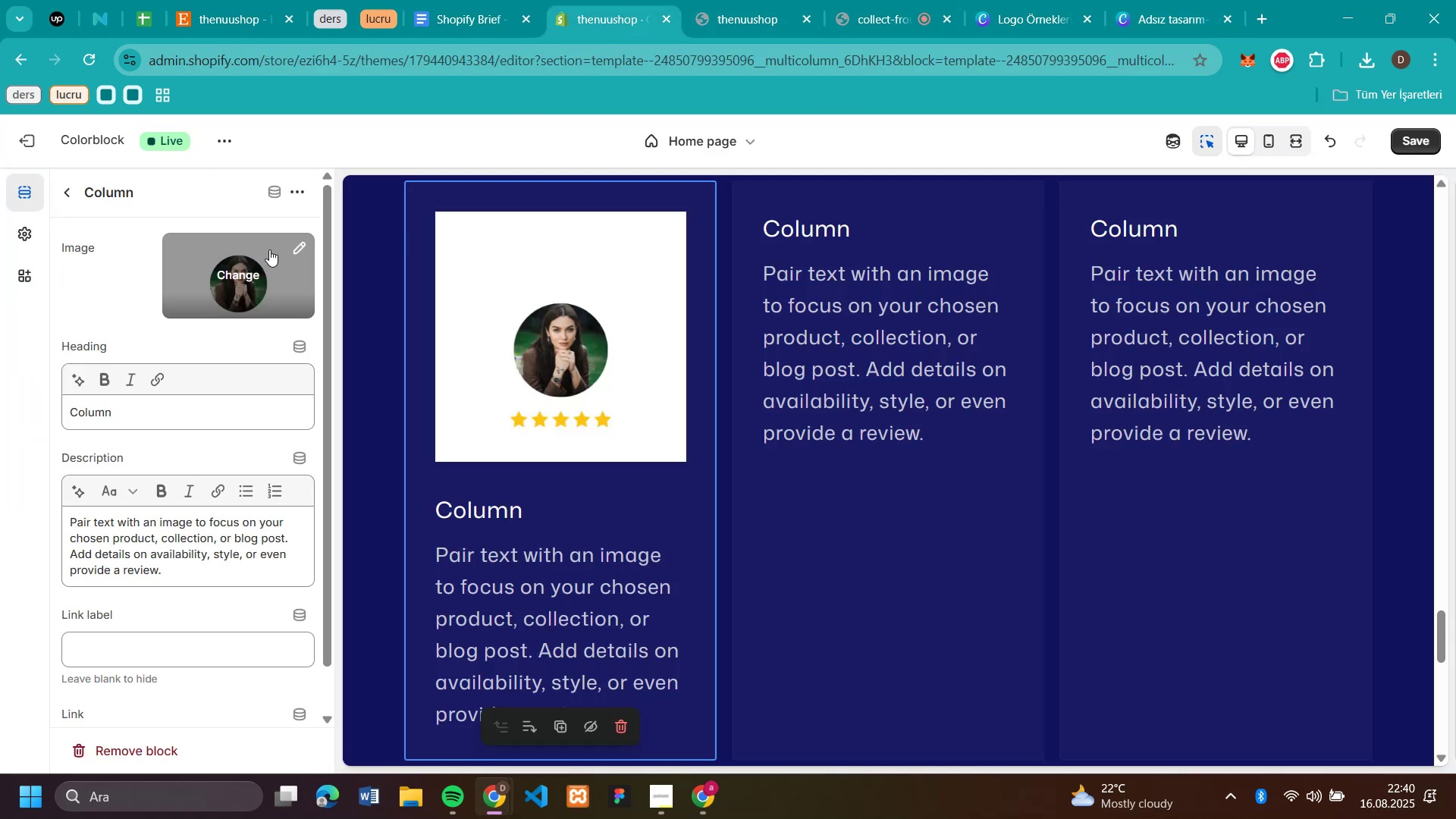 
left_click([250, 268])
 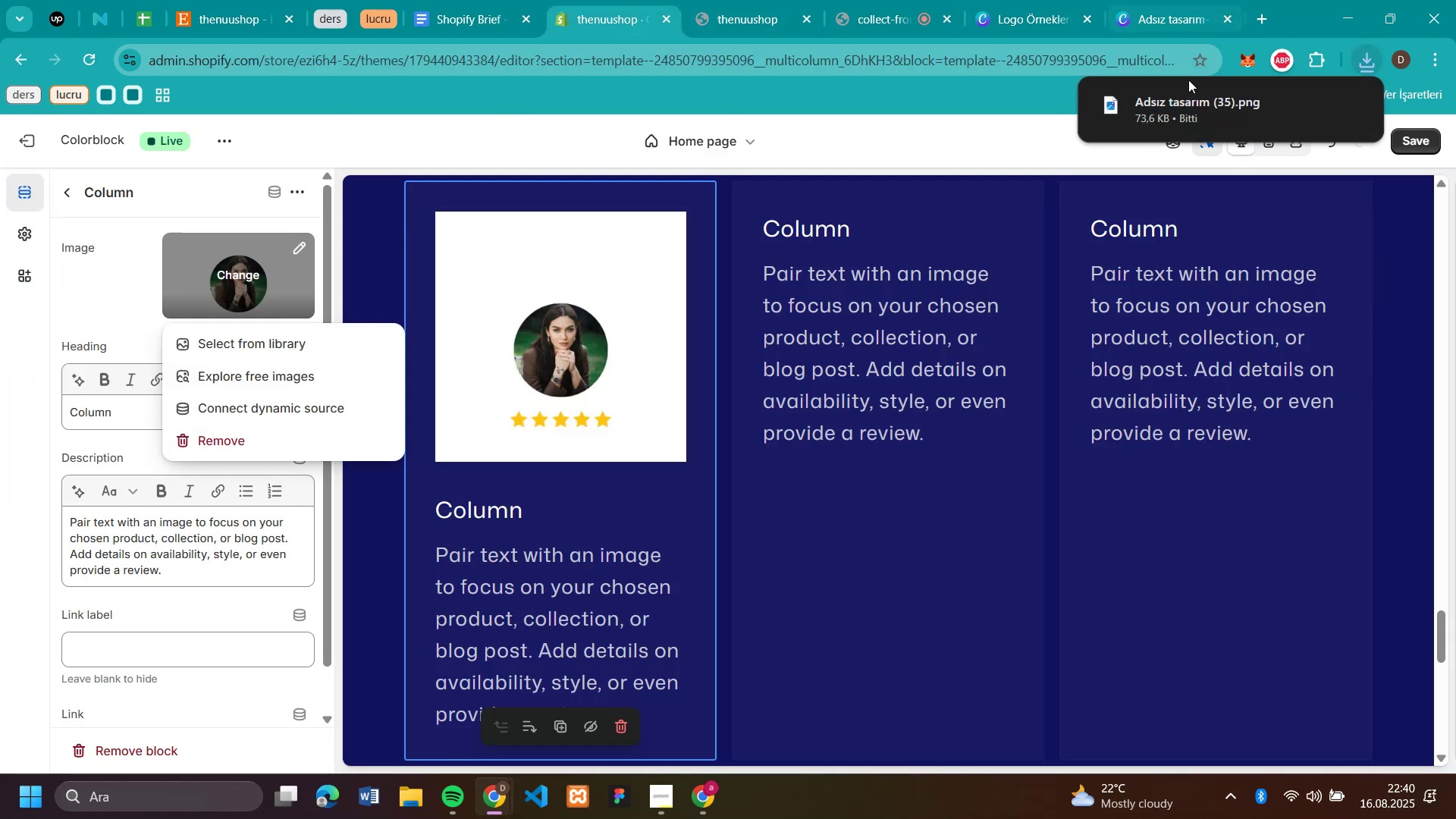 
left_click_drag(start_coordinate=[1173, 107], to_coordinate=[216, 276])
 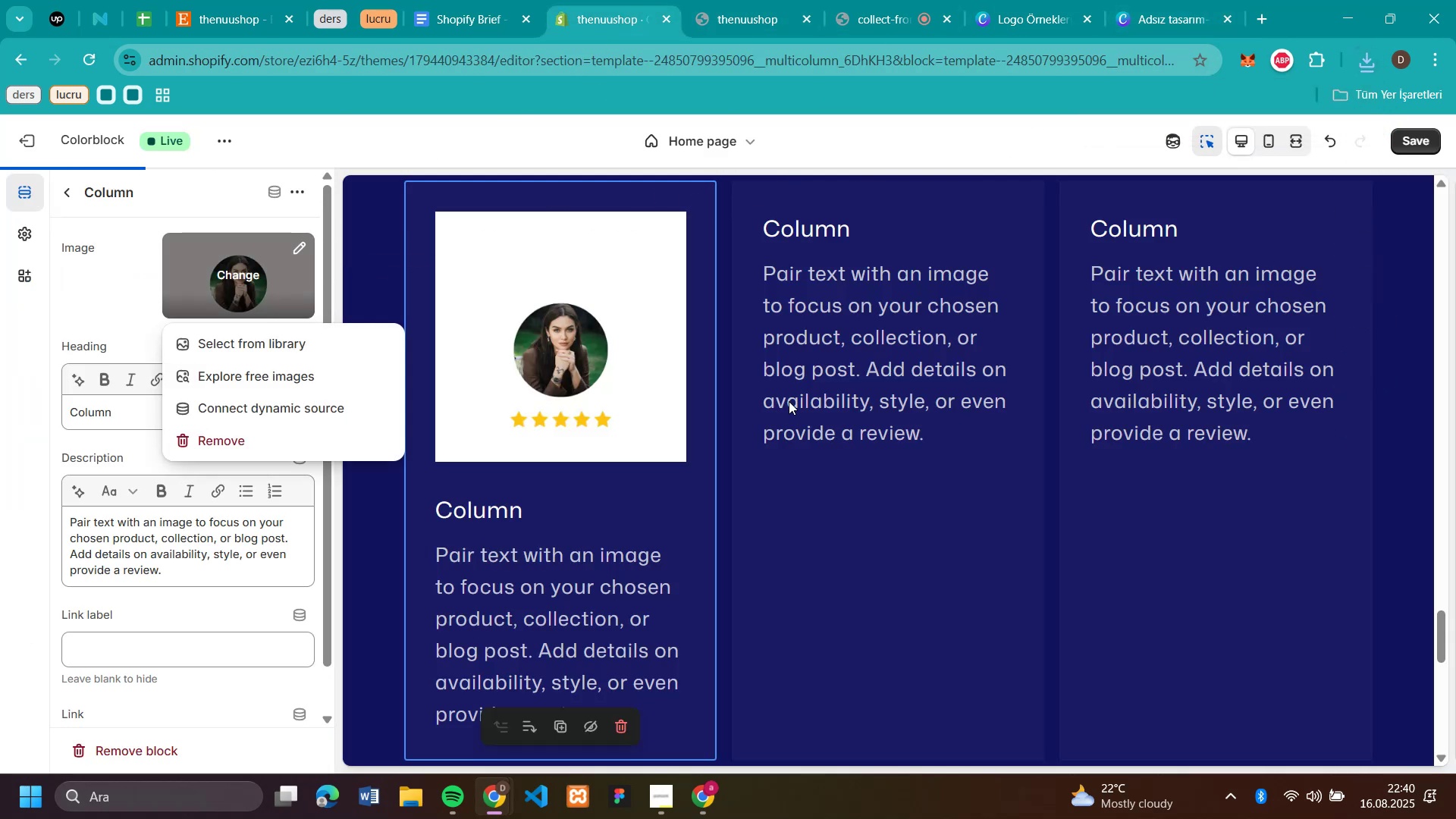 
scroll: coordinate [1034, 465], scroll_direction: up, amount: 4.0
 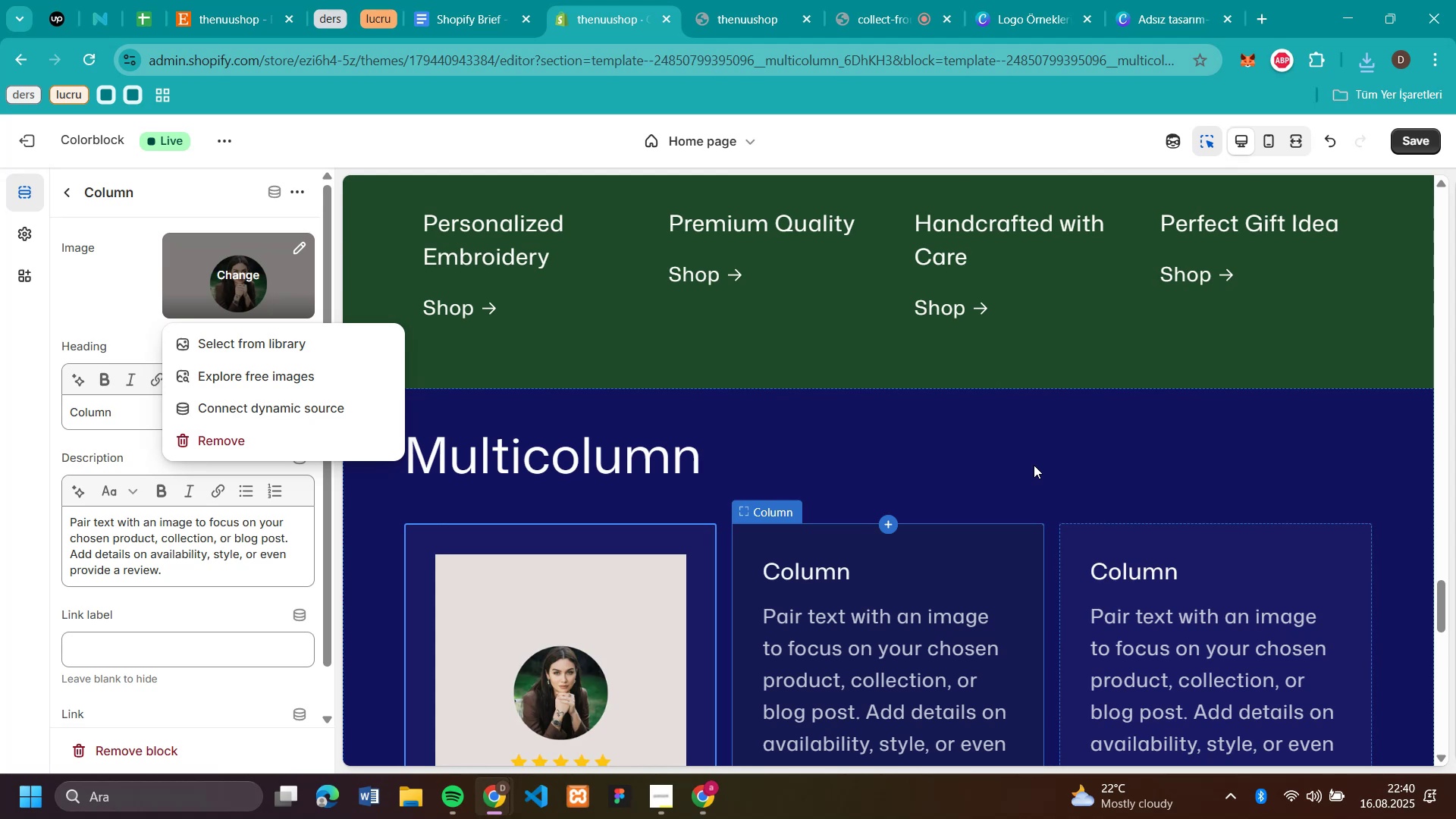 
scroll: coordinate [479, 360], scroll_direction: down, amount: 2.0
 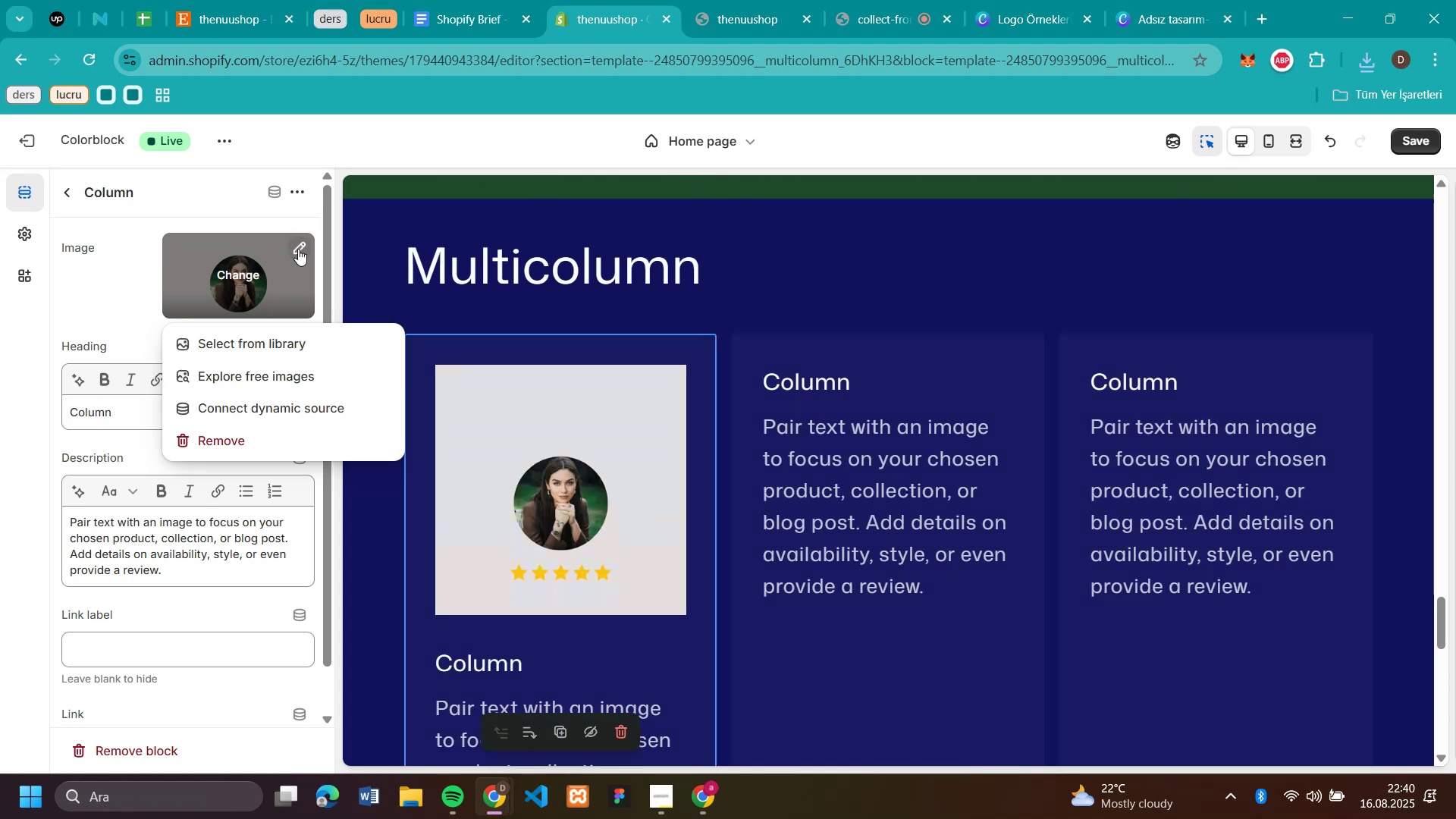 
left_click([298, 249])
 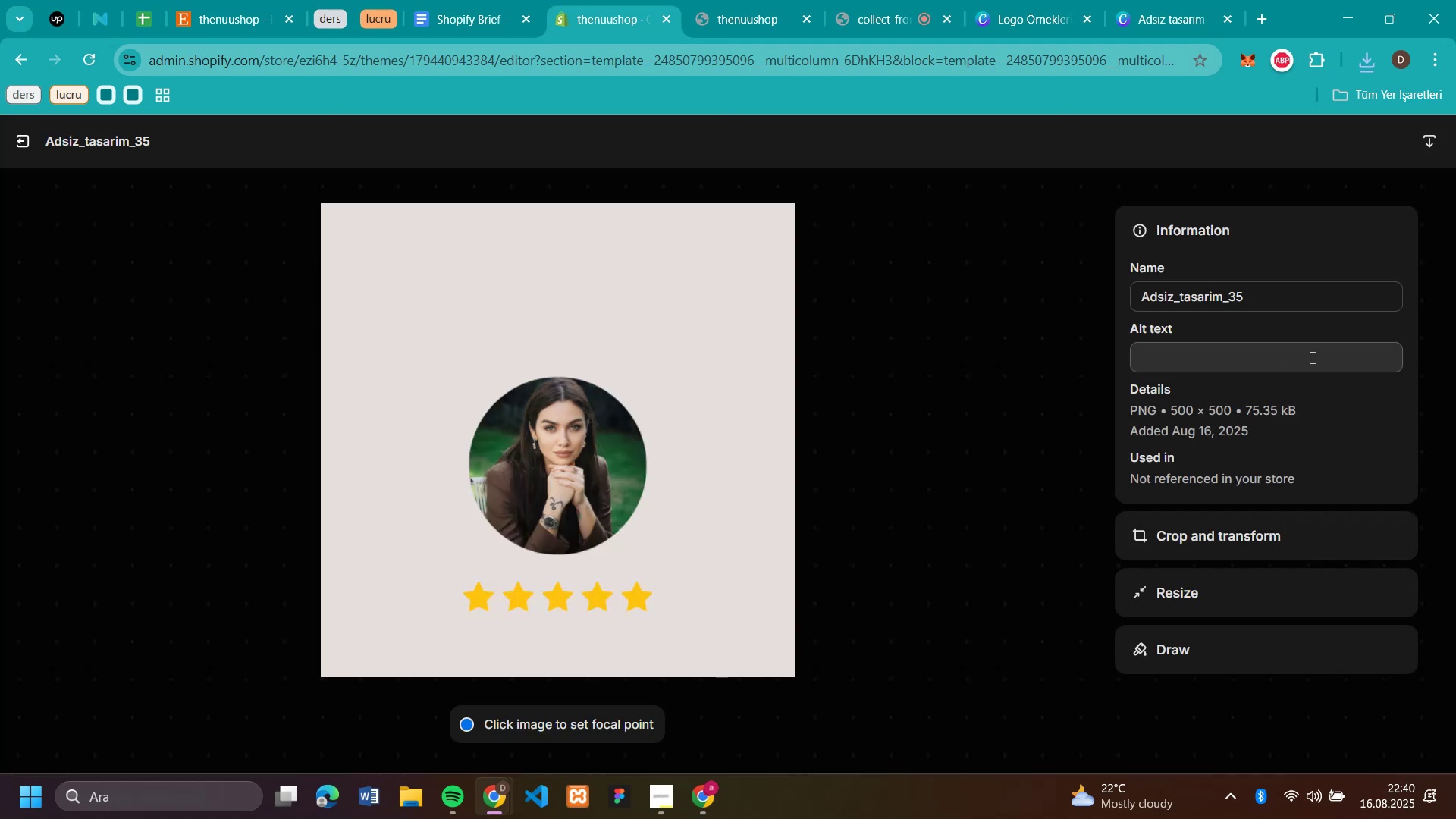 
left_click([1252, 532])
 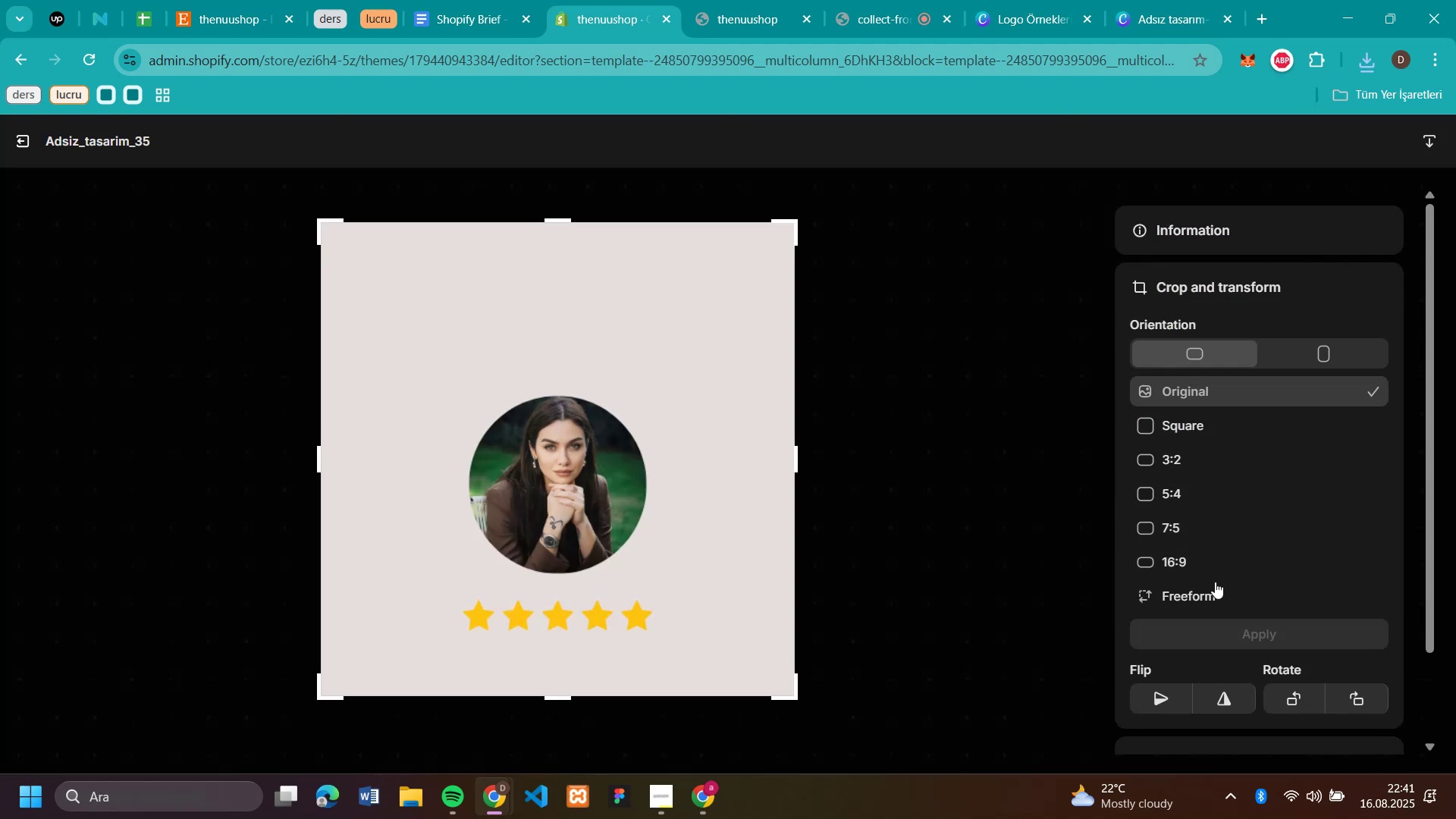 
left_click([1207, 598])
 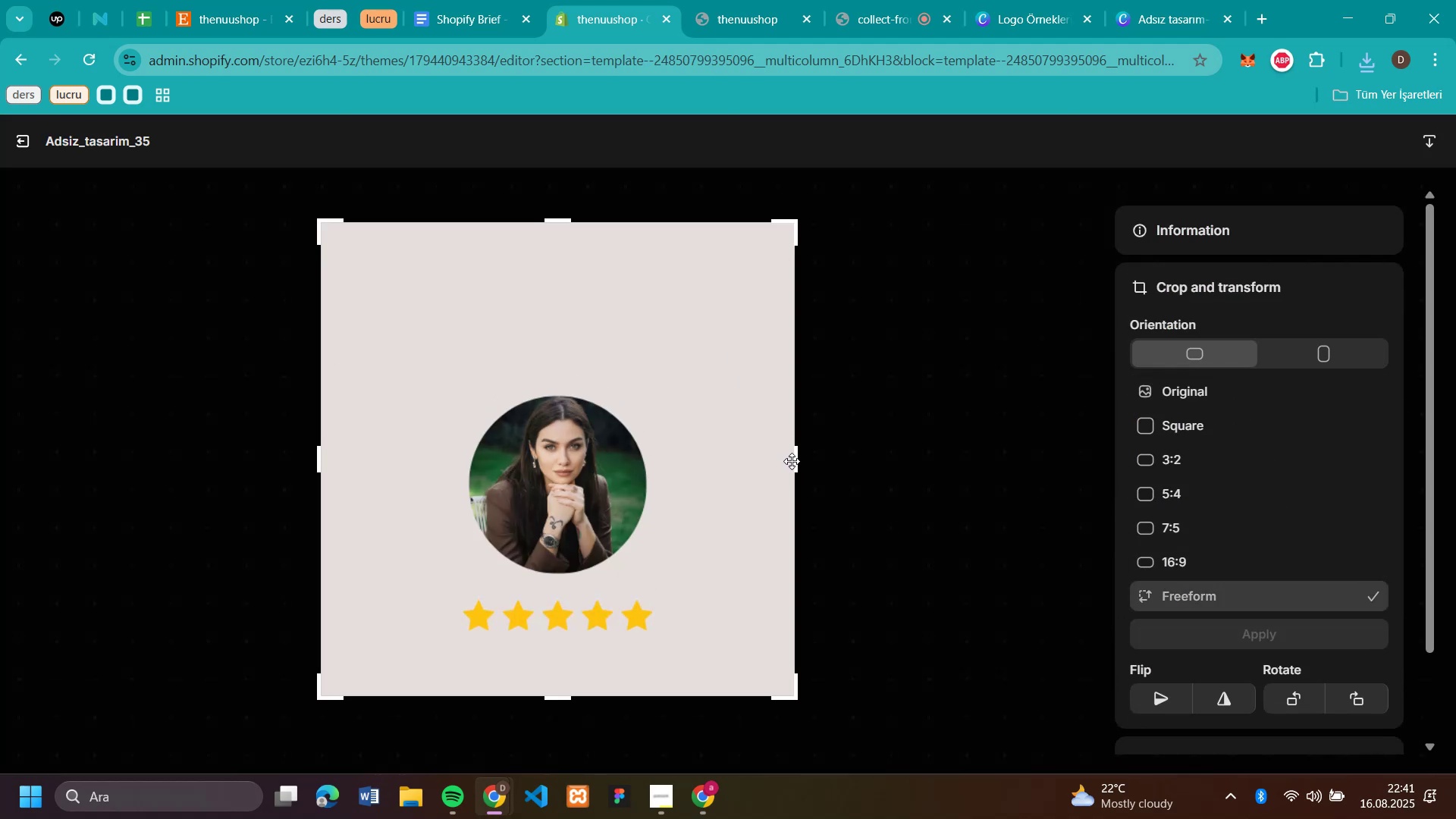 
left_click_drag(start_coordinate=[797, 459], to_coordinate=[713, 459])
 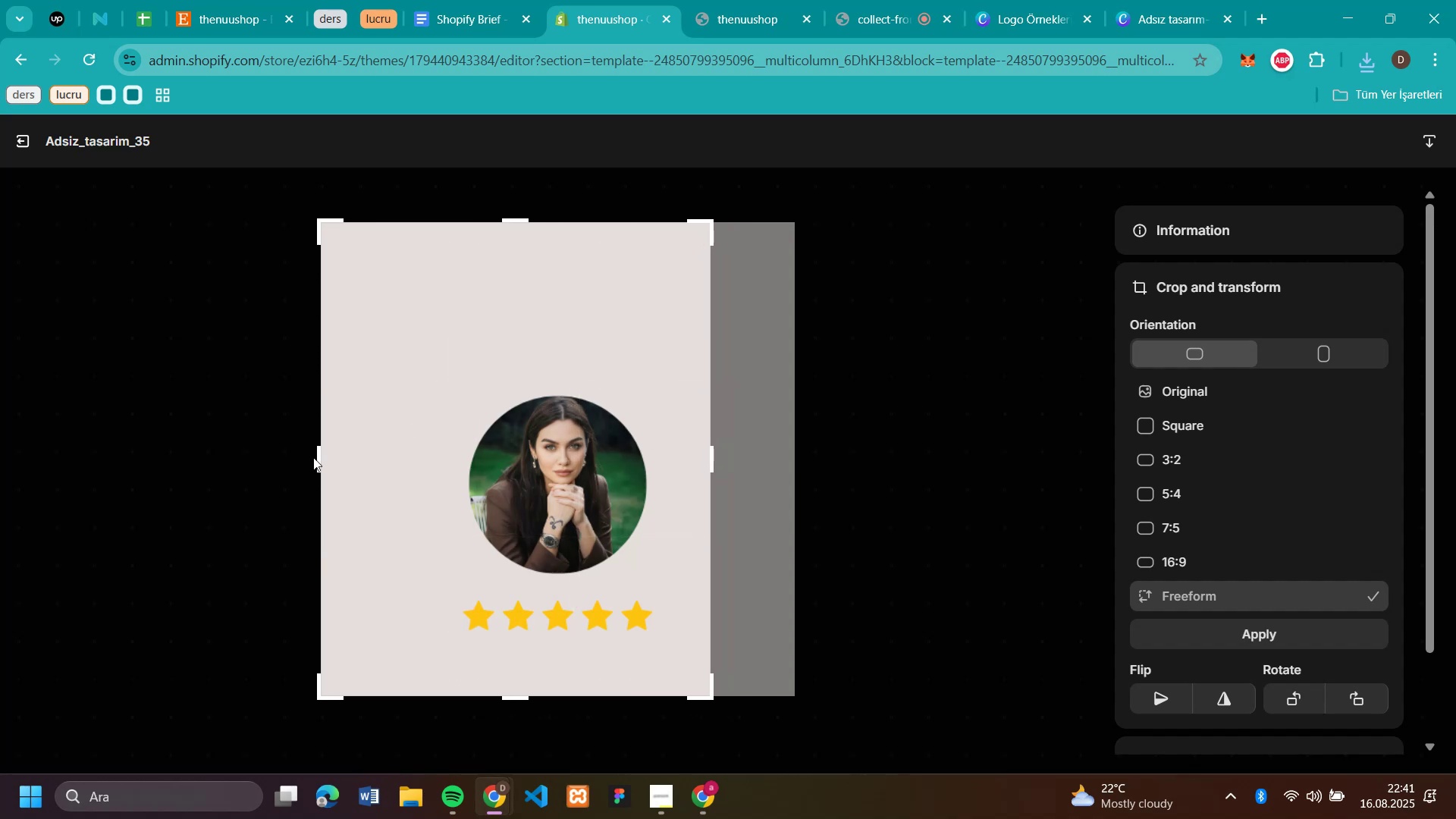 
left_click_drag(start_coordinate=[317, 458], to_coordinate=[398, 469])
 